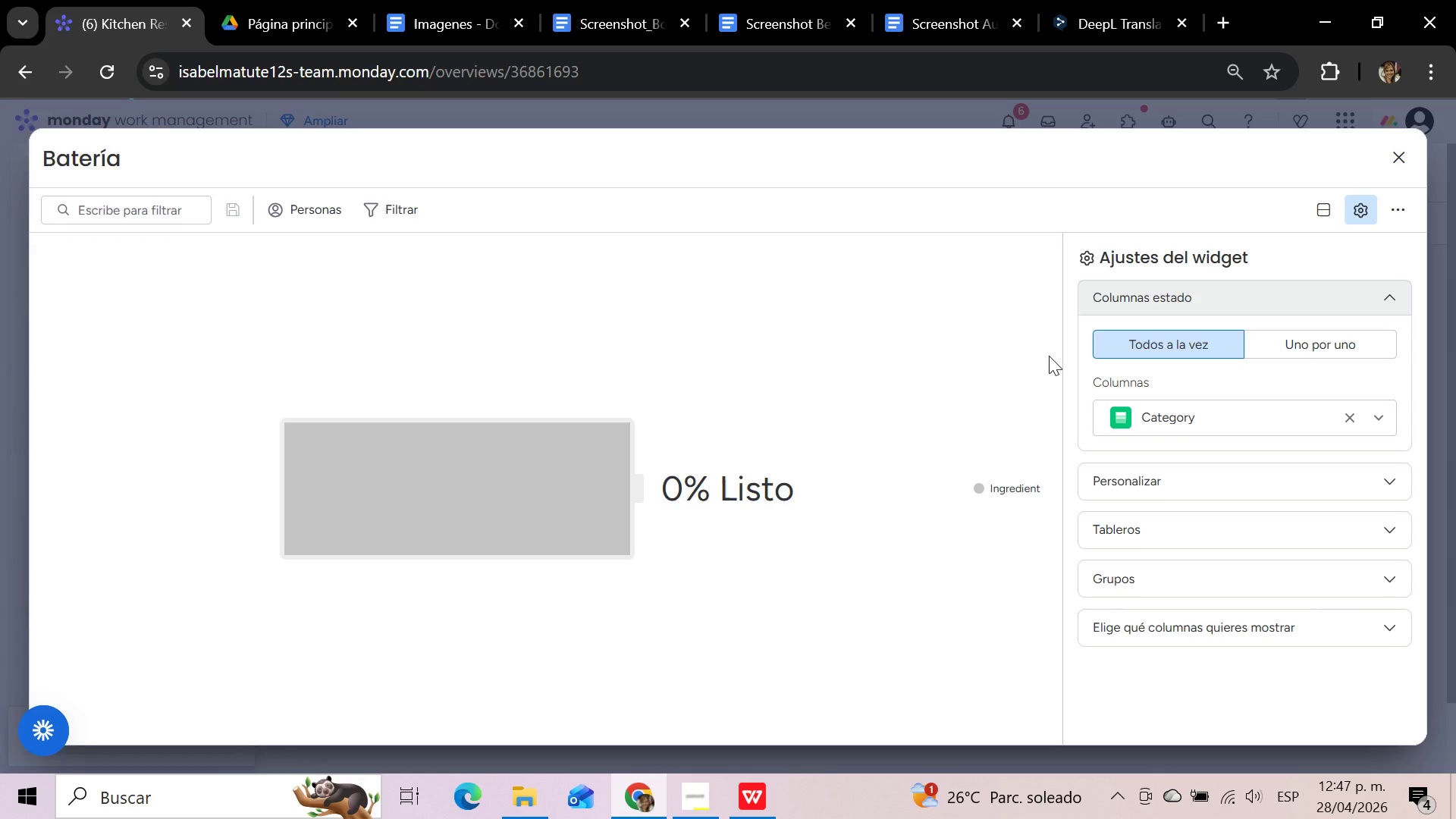 
left_click([1301, 407])
 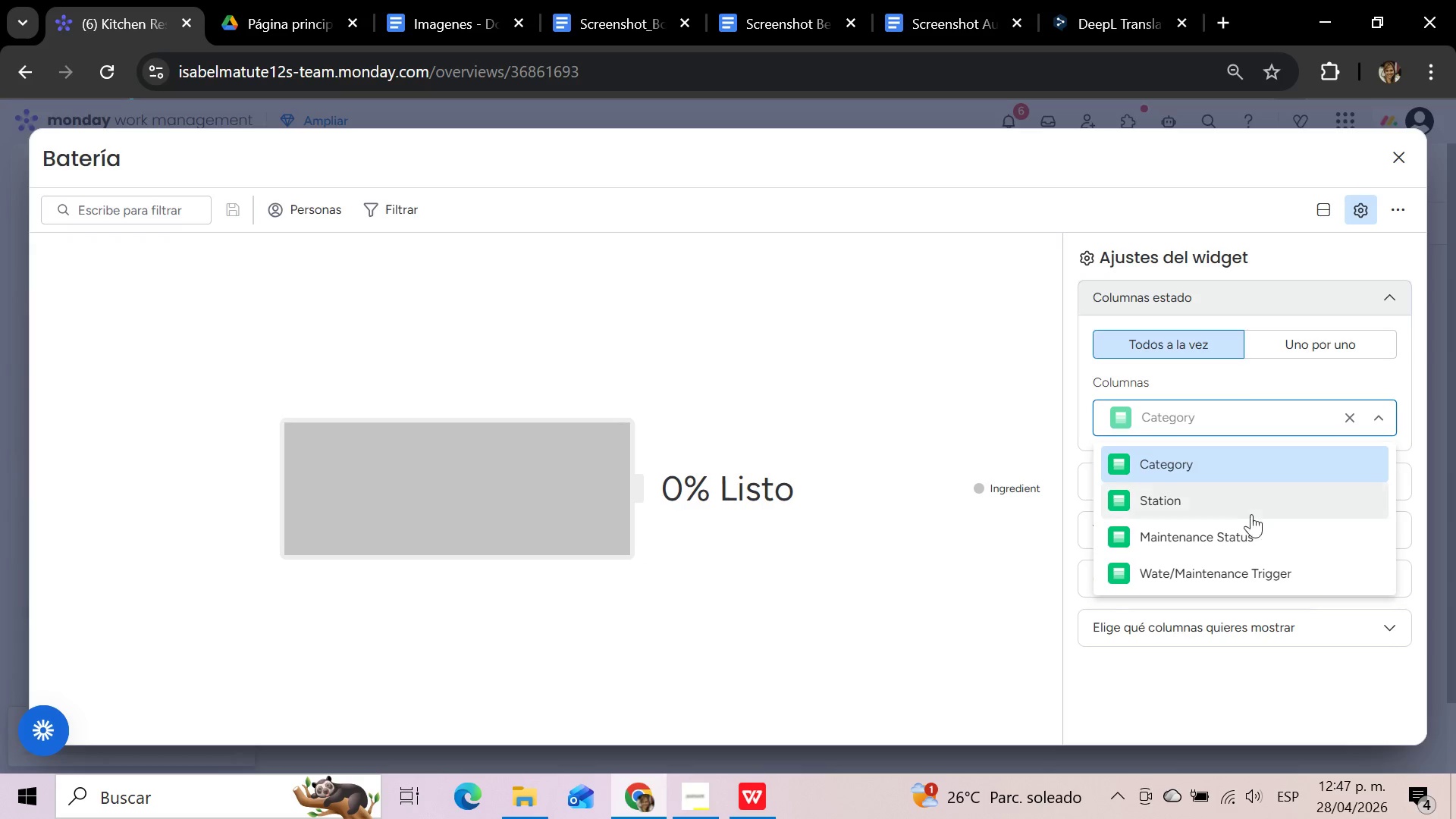 
left_click([1247, 529])
 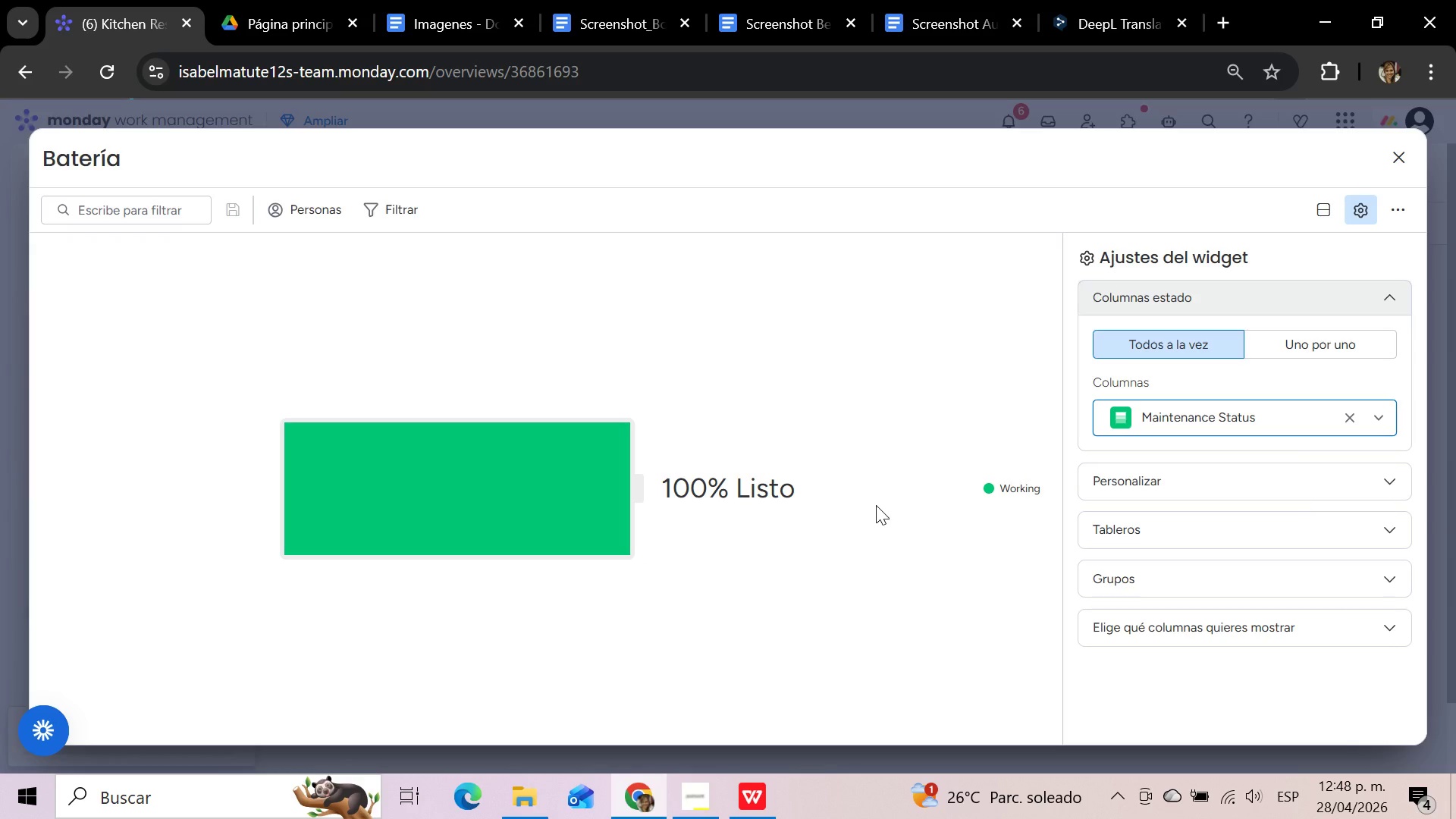 
wait(35.89)
 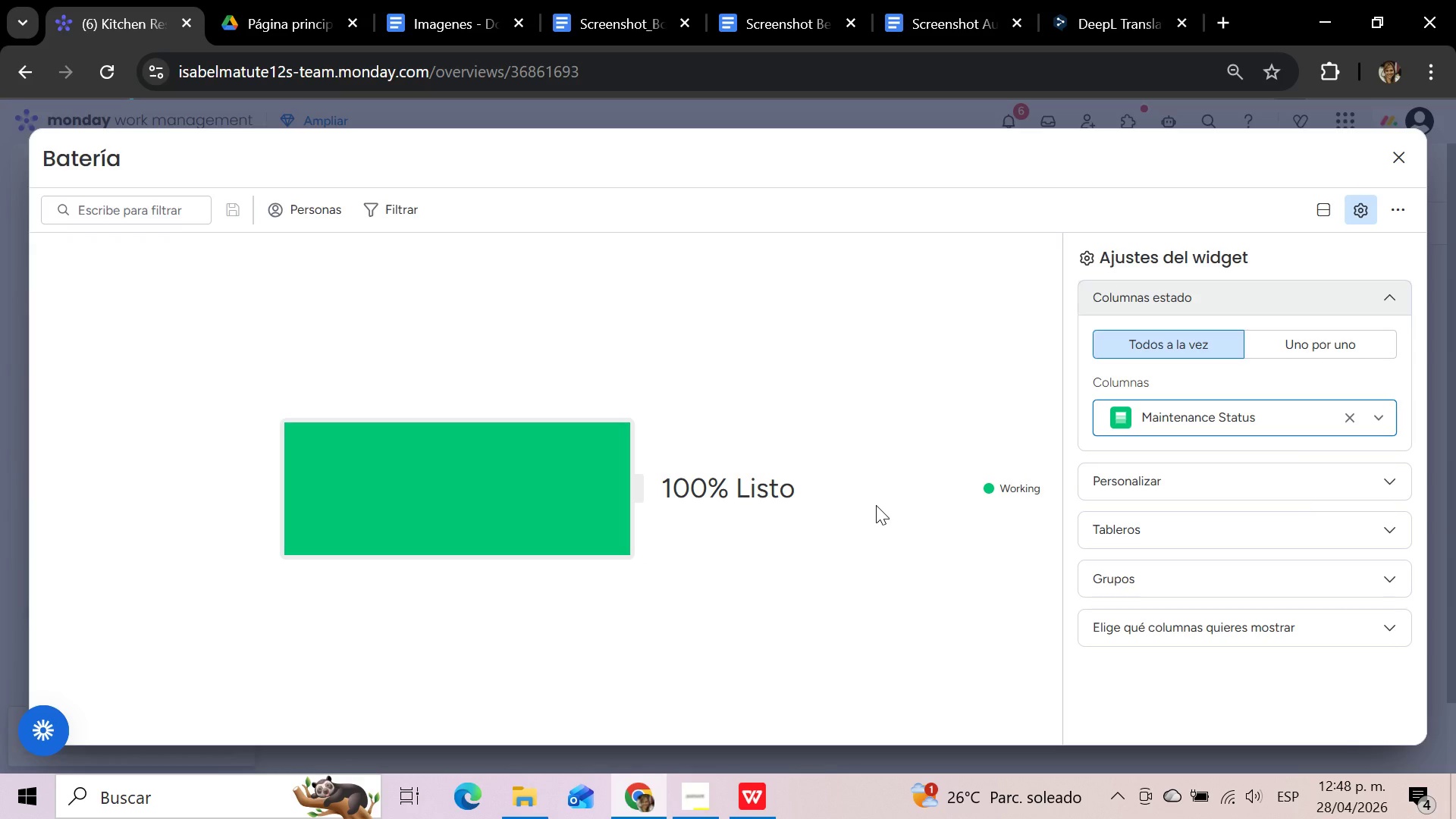 
left_click([1371, 490])
 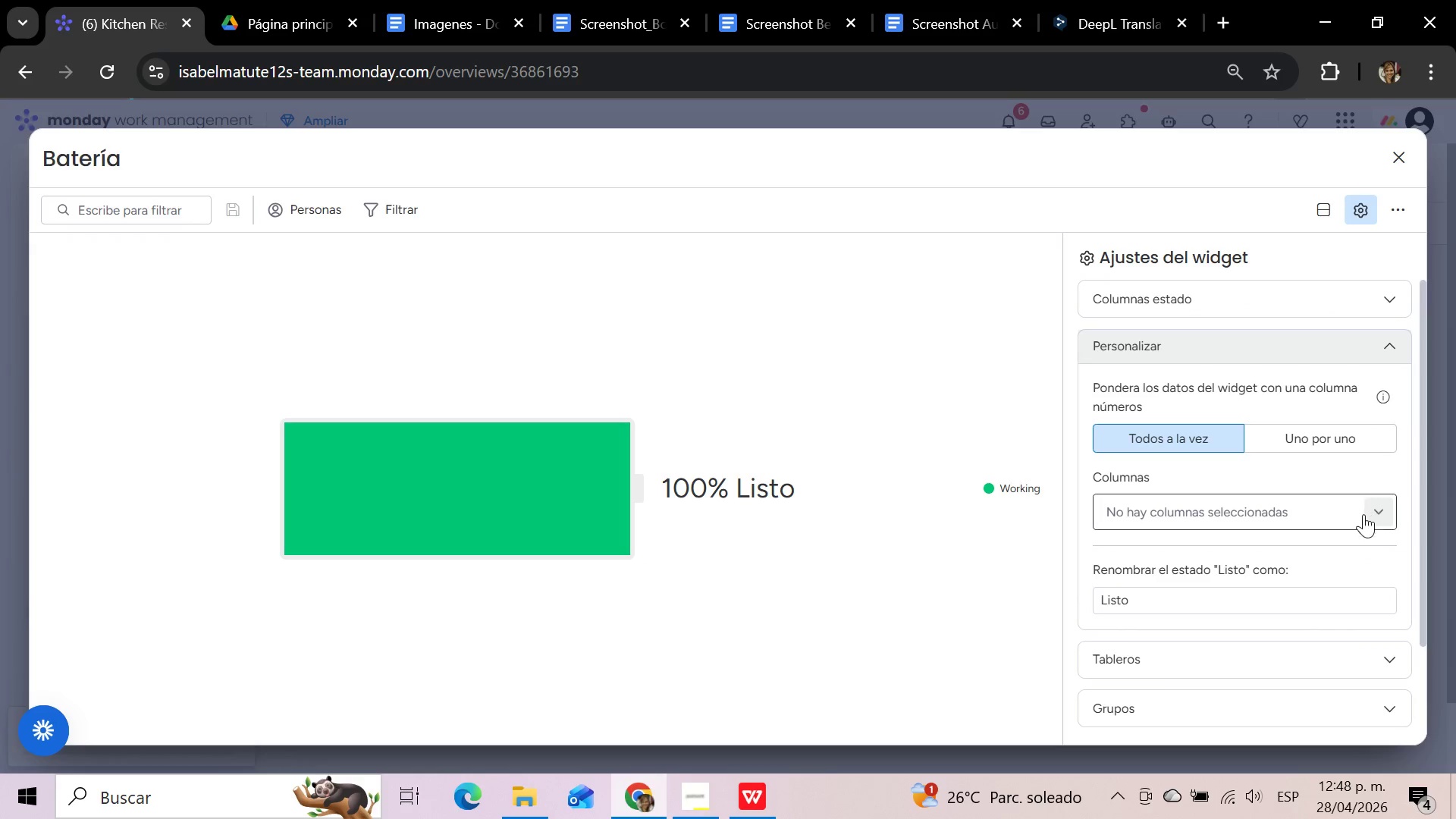 
scroll: coordinate [1363, 514], scroll_direction: down, amount: 1.0
 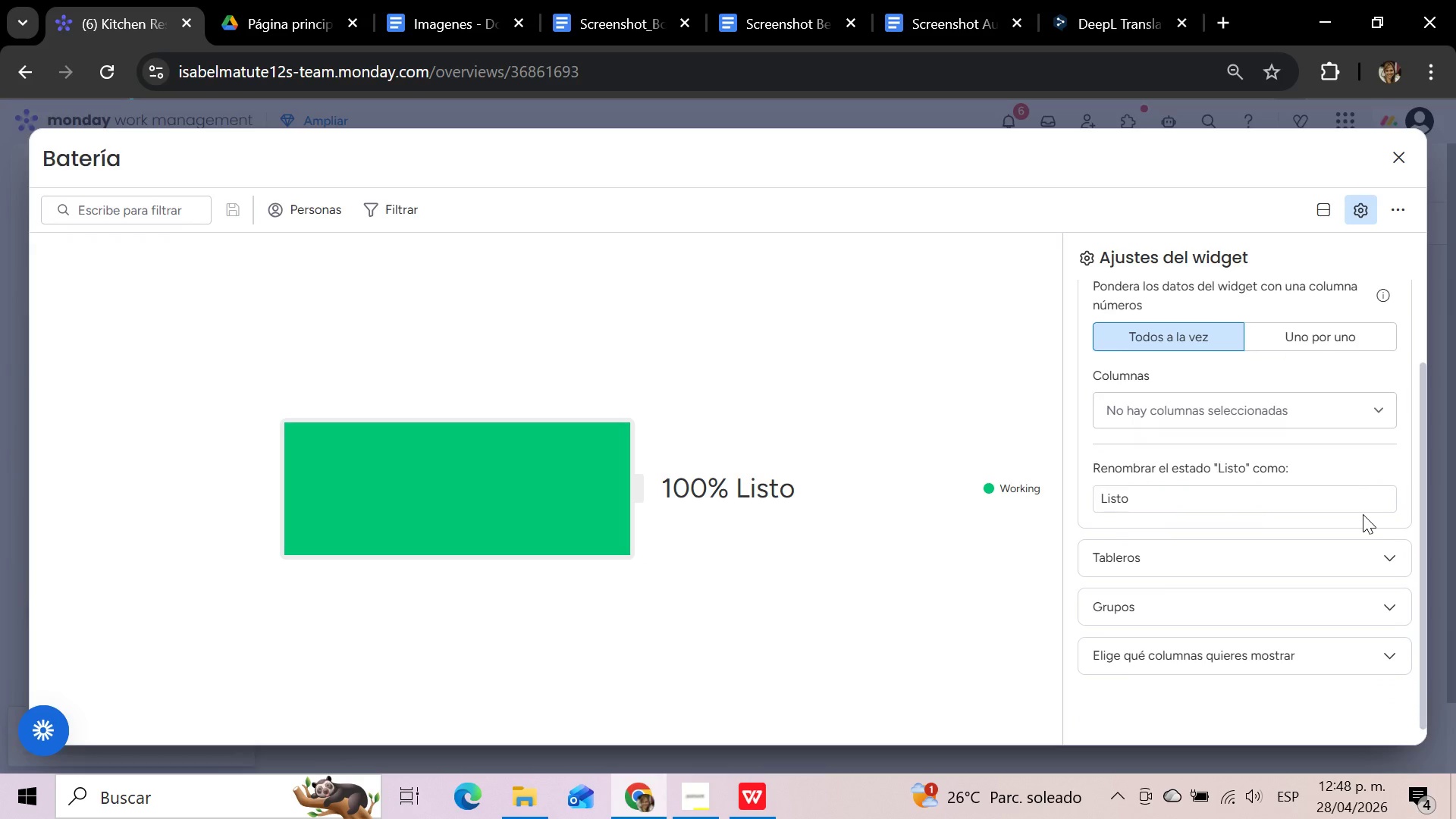 
scroll: coordinate [1363, 514], scroll_direction: up, amount: 1.0
 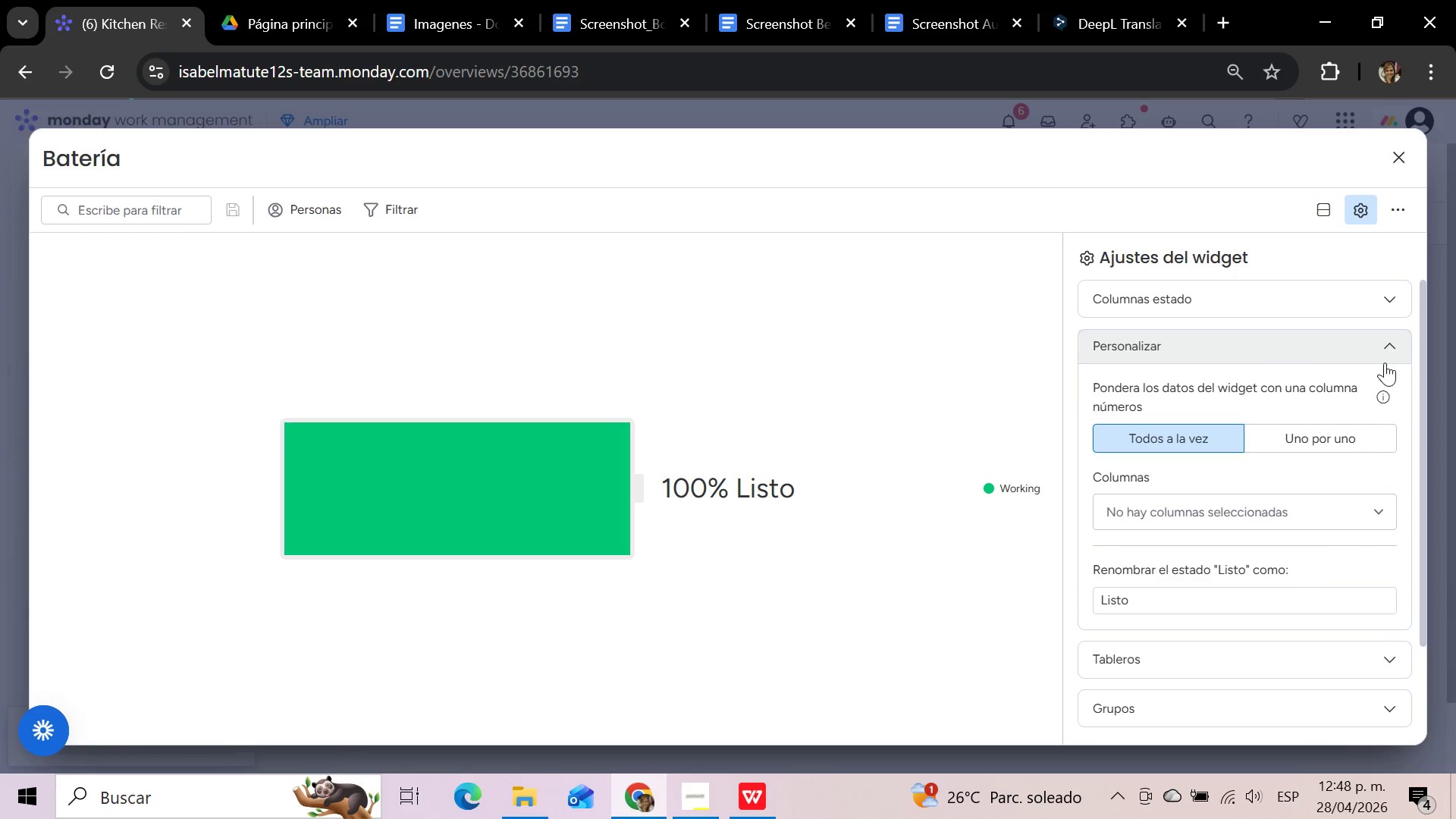 
left_click([1386, 341])
 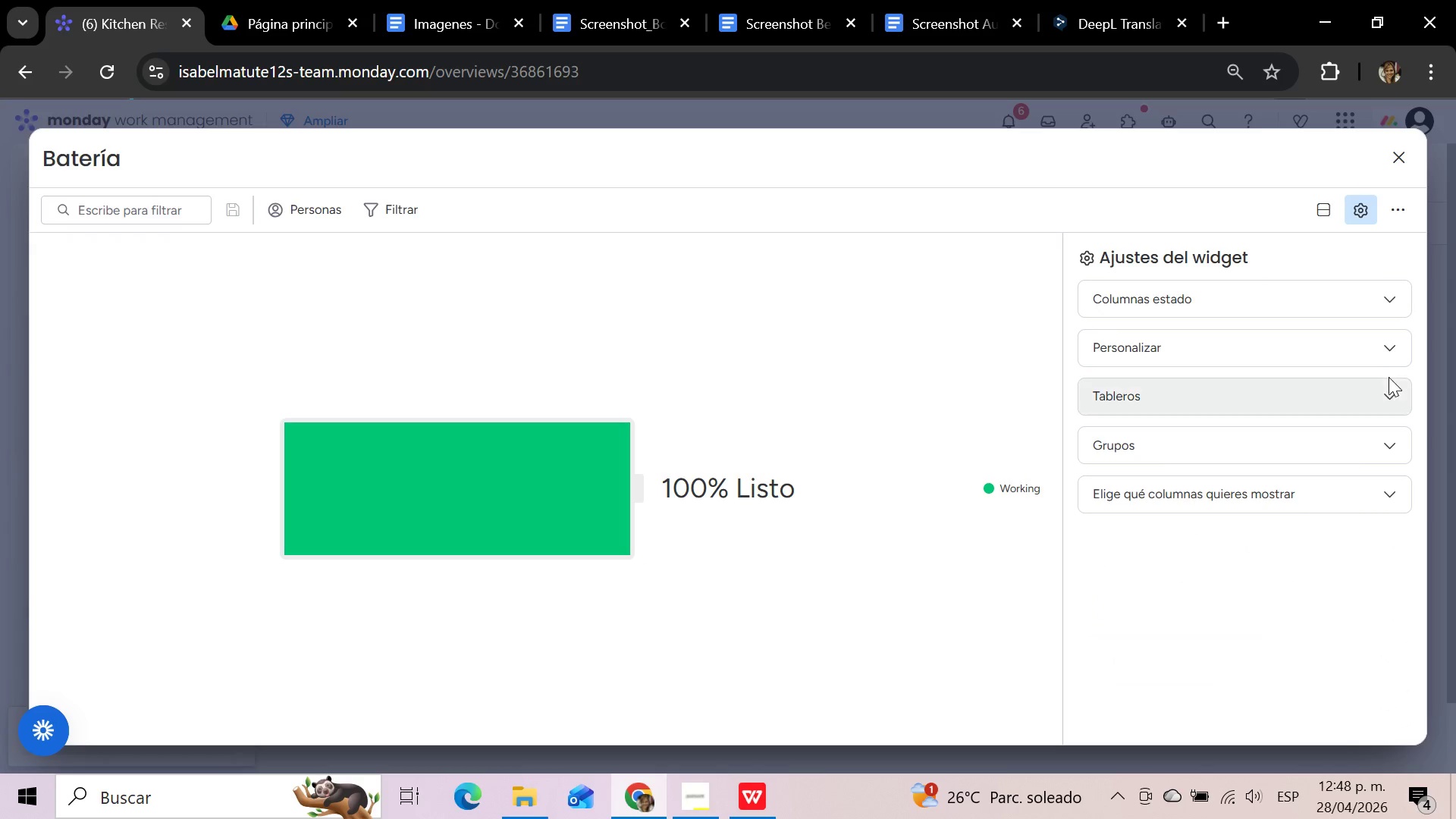 
left_click([1388, 394])
 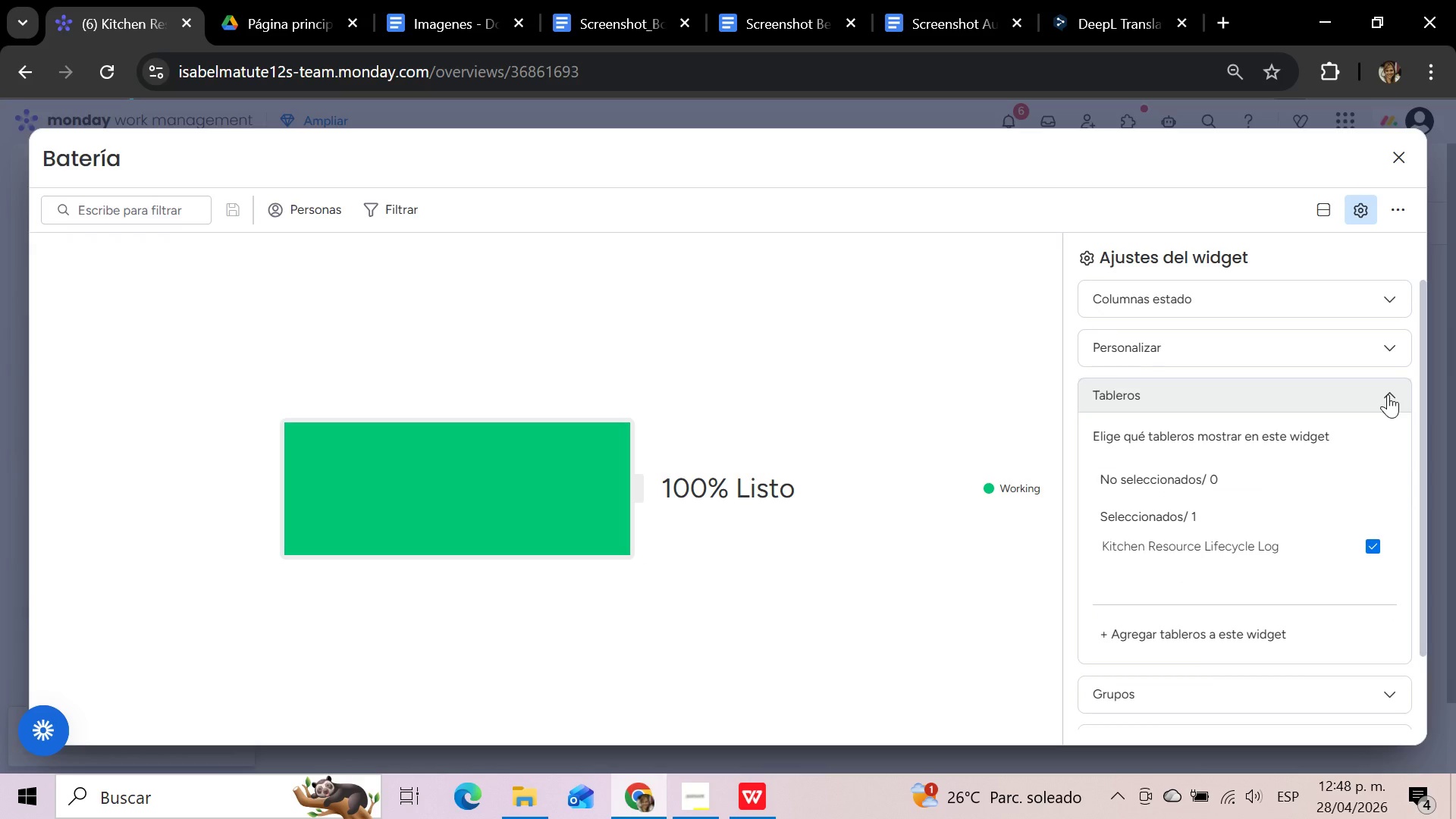 
left_click([1388, 394])
 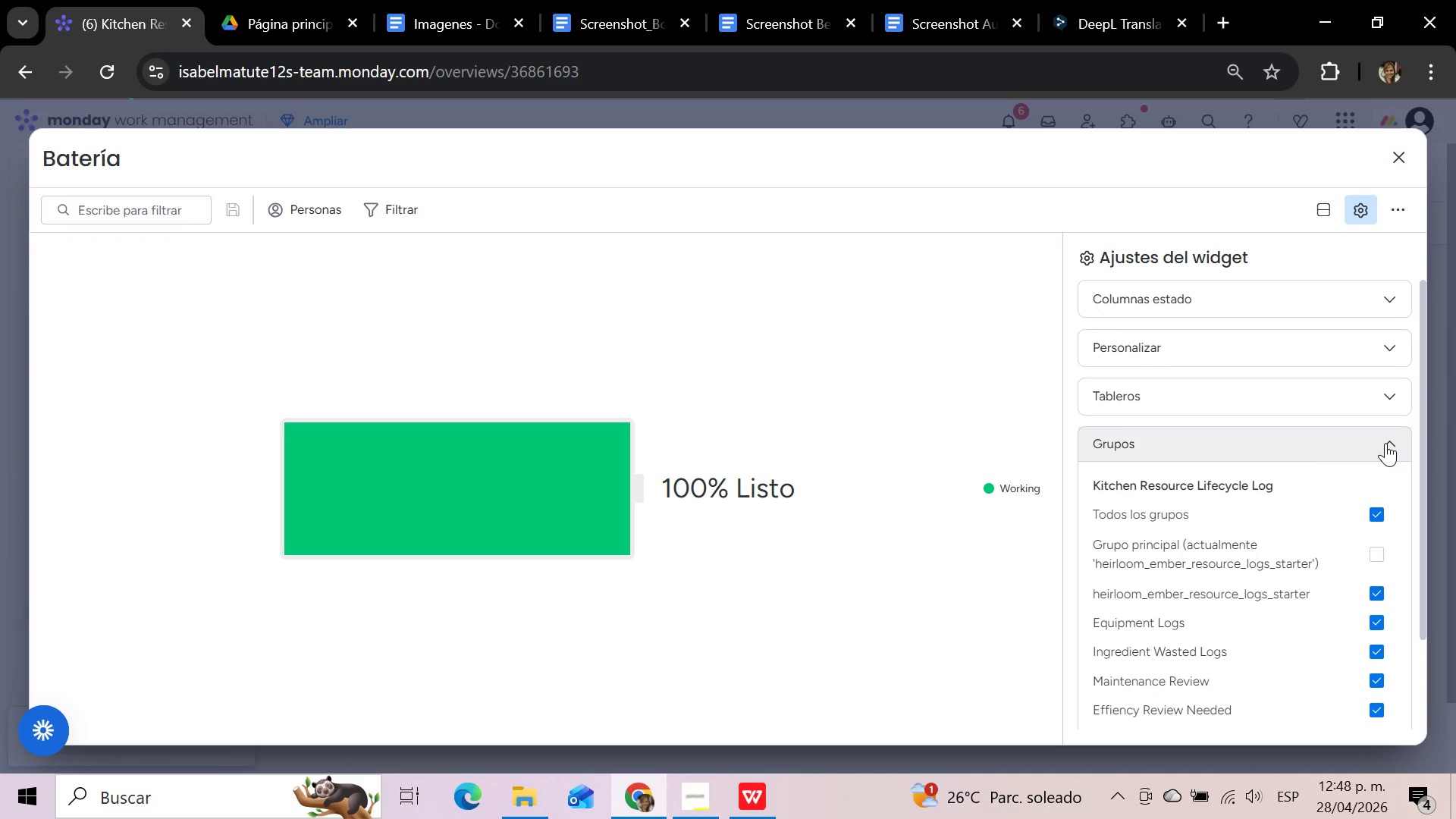 
left_click([1385, 443])
 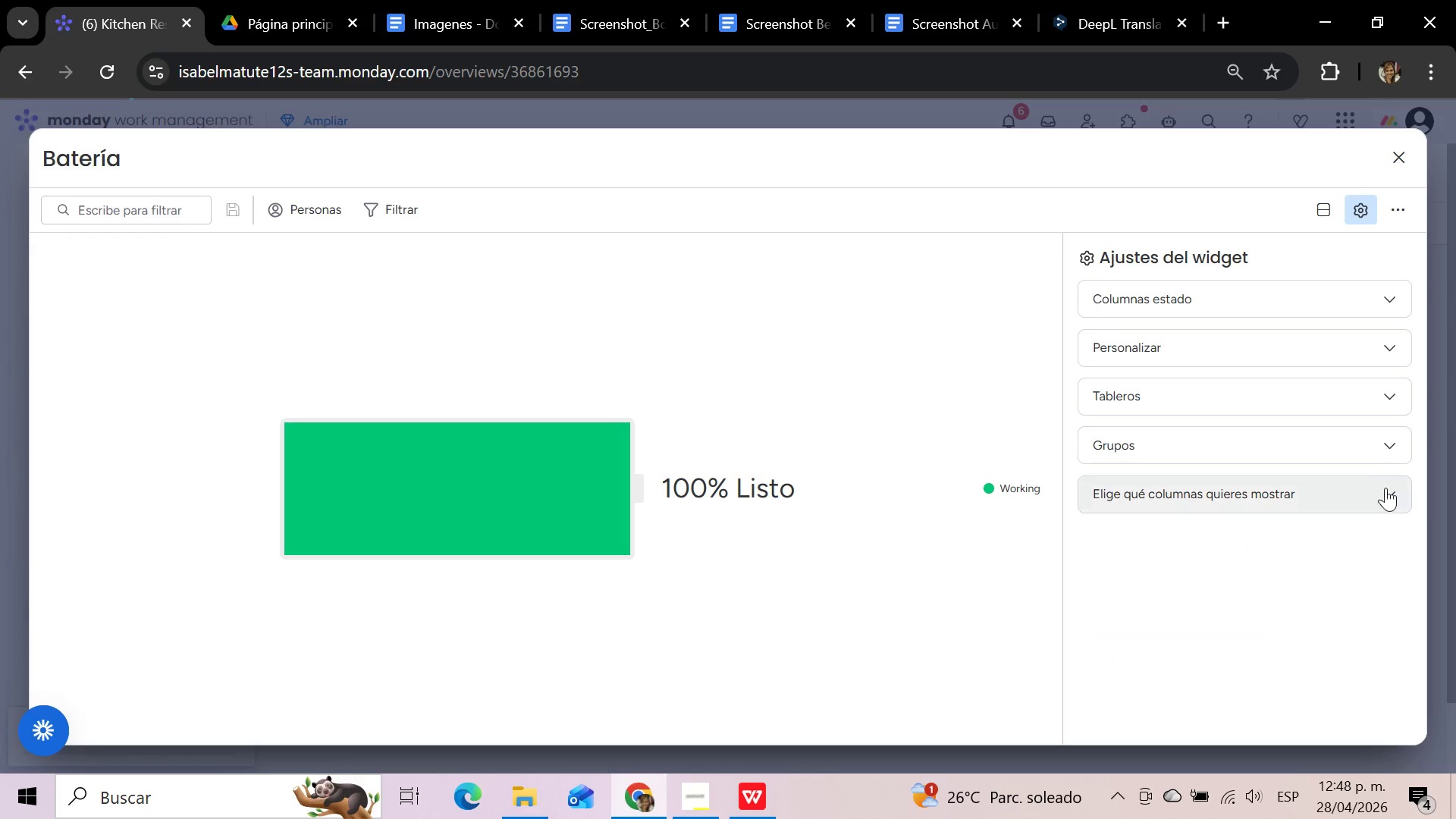 
left_click([1384, 494])
 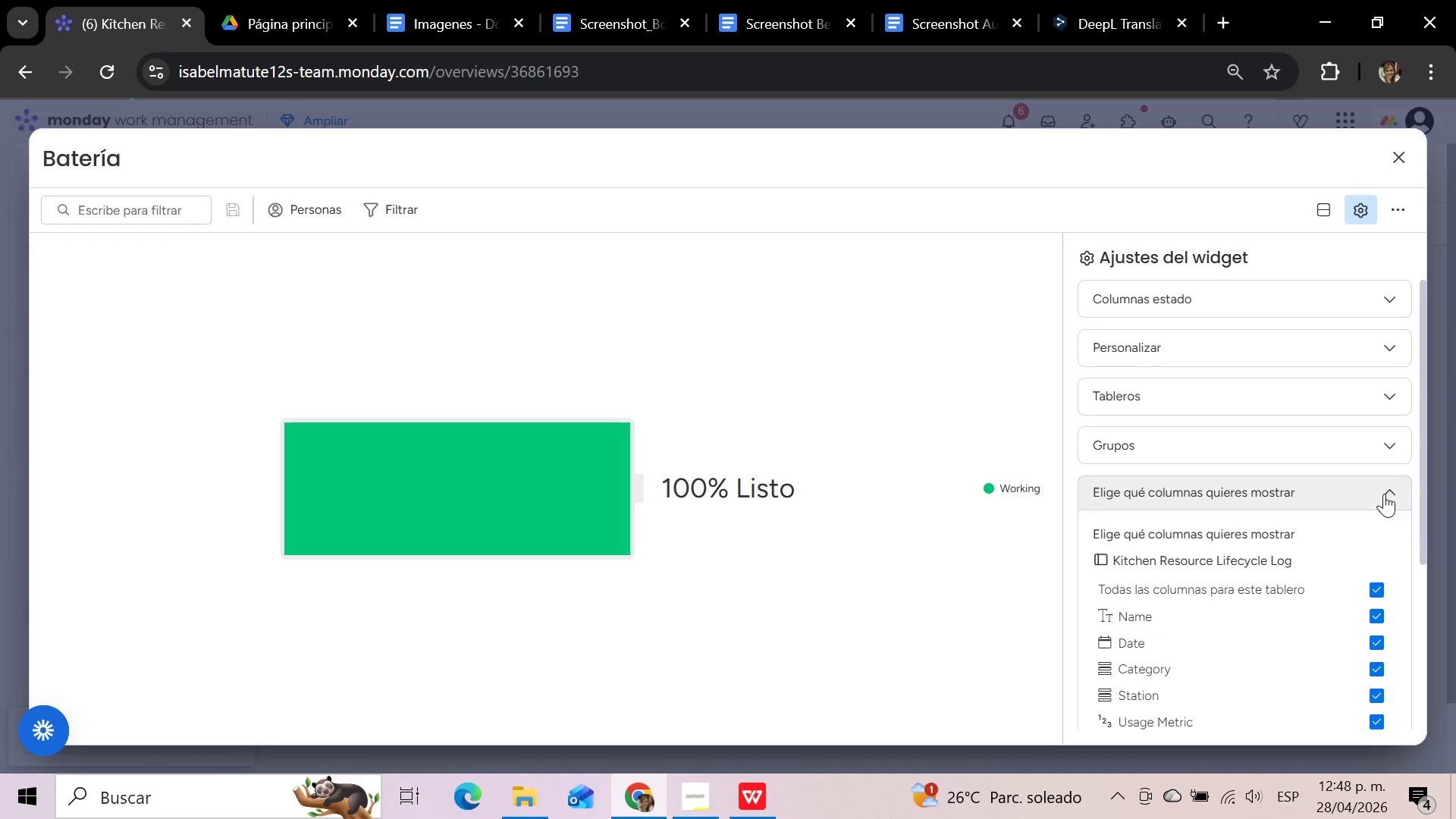 
left_click([1384, 494])
 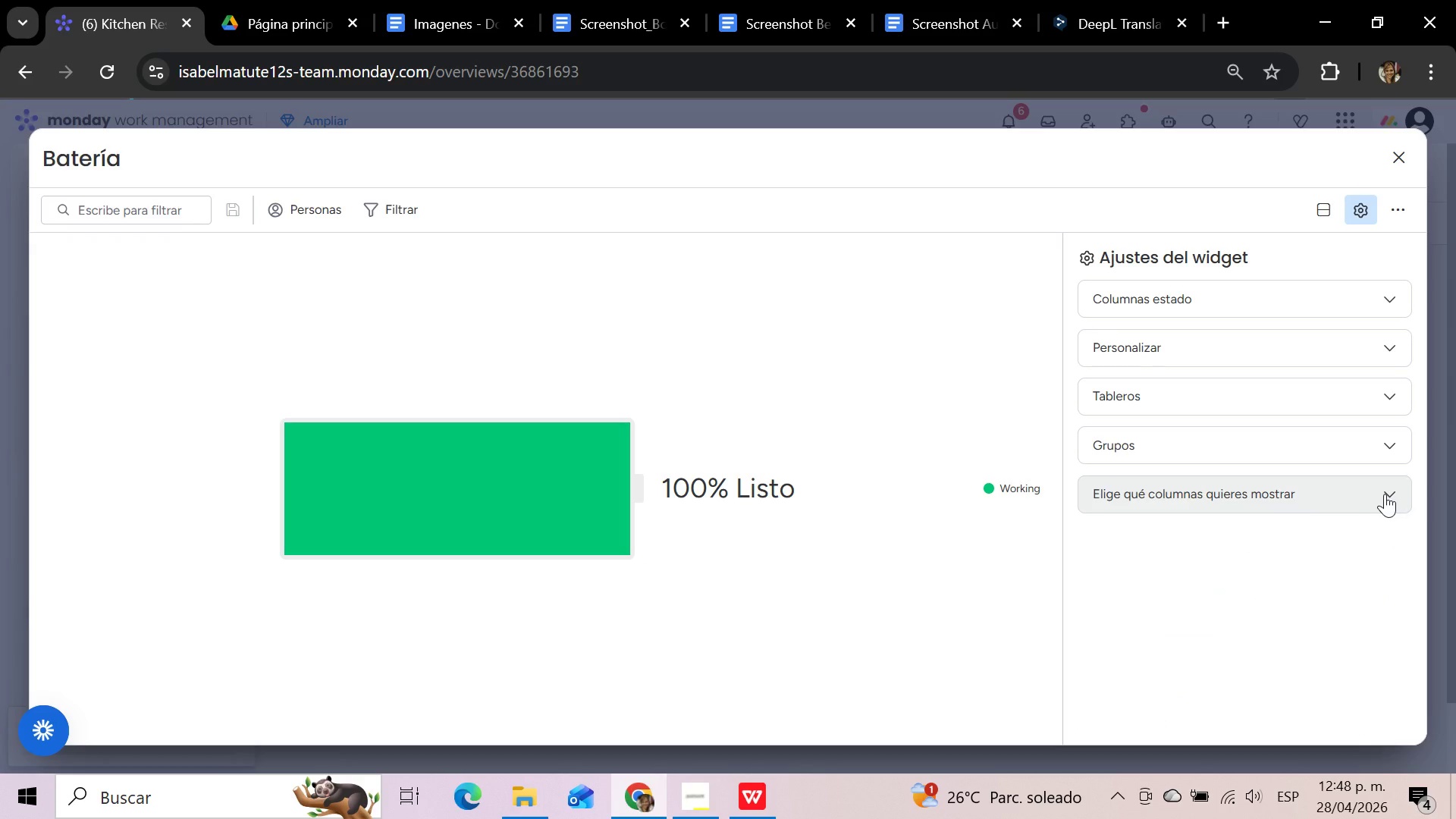 
wait(8.0)
 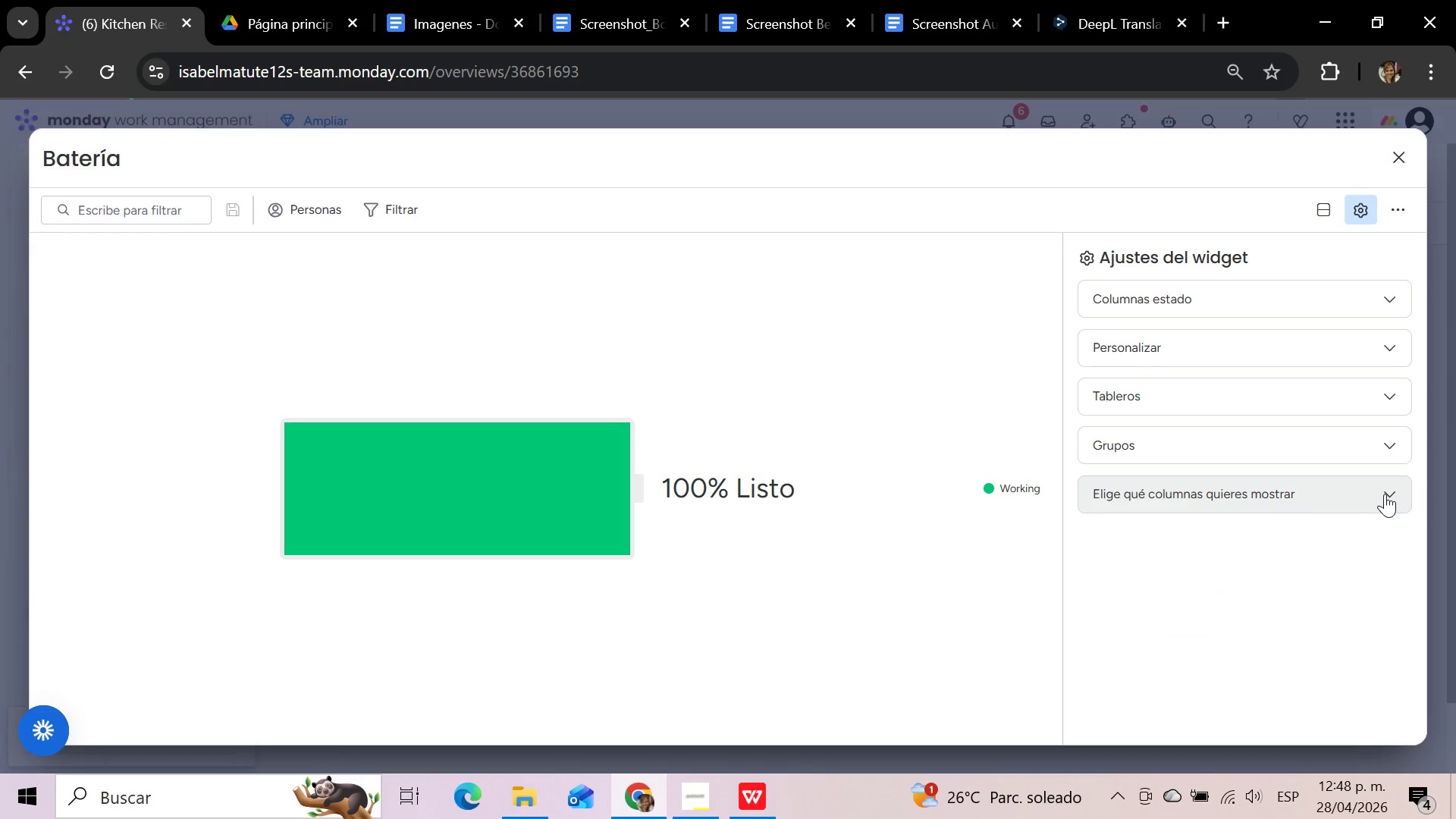 
left_click([1376, 450])
 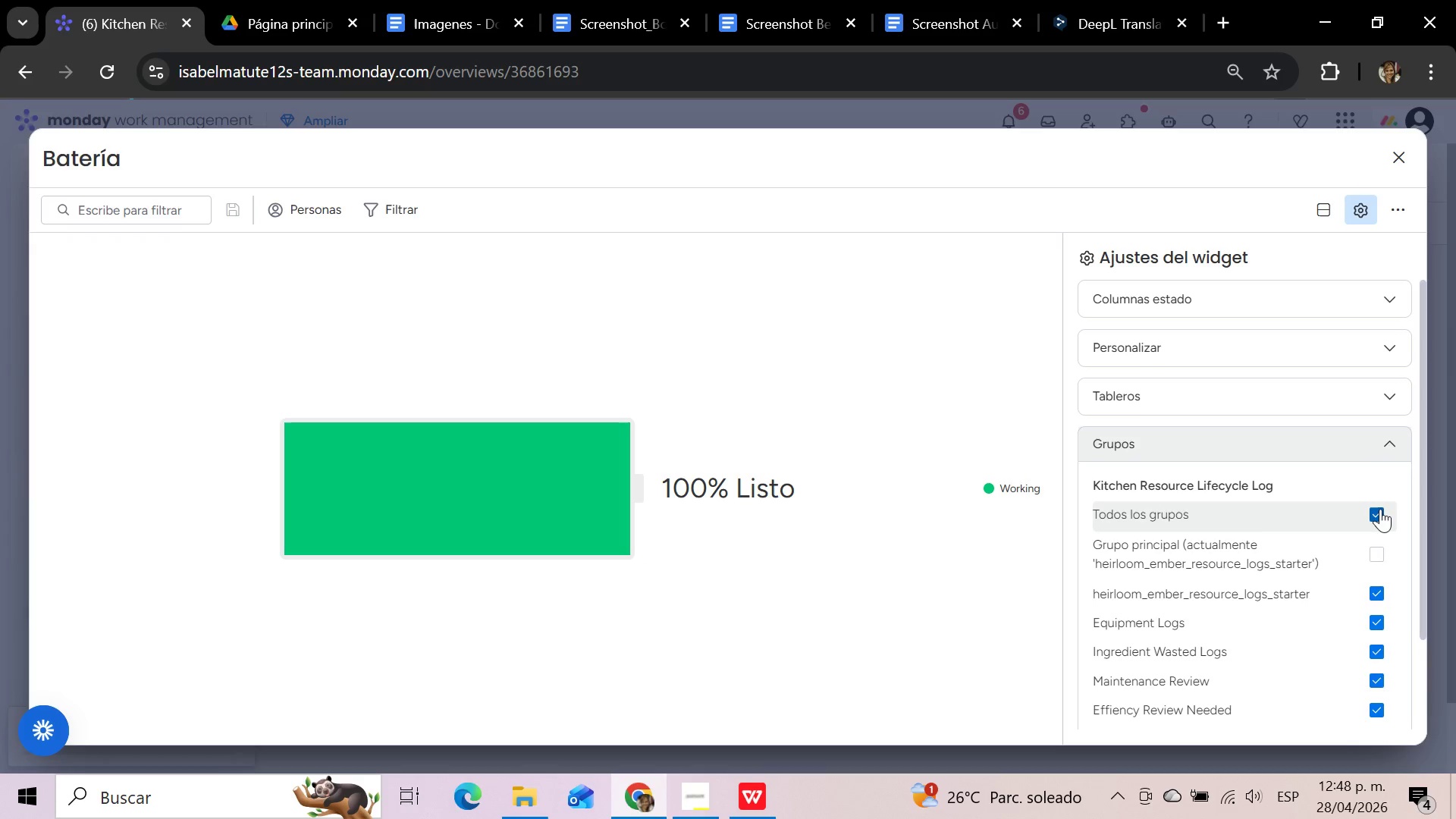 
left_click([1380, 513])
 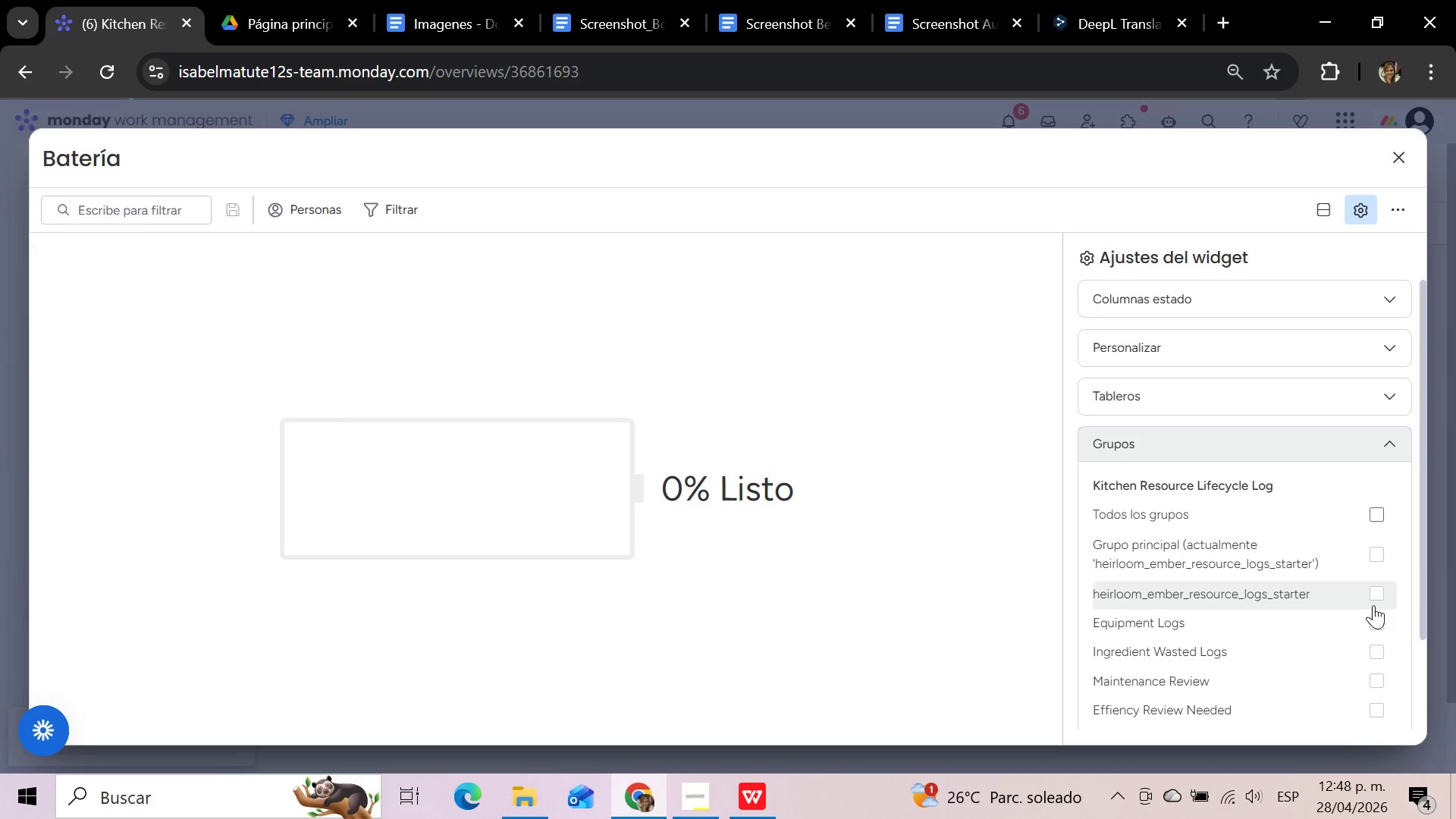 
left_click([1373, 625])
 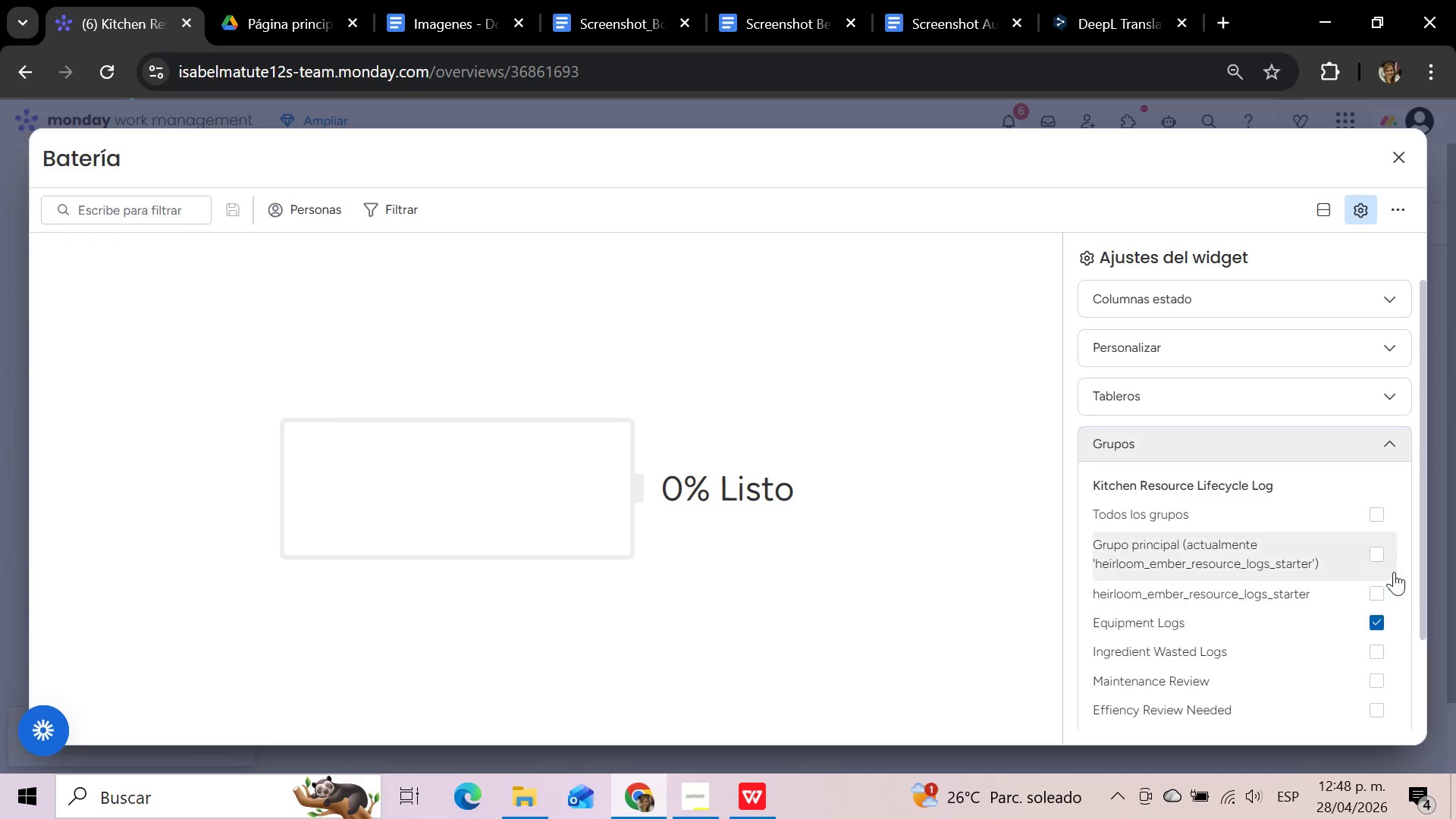 
left_click([1379, 515])
 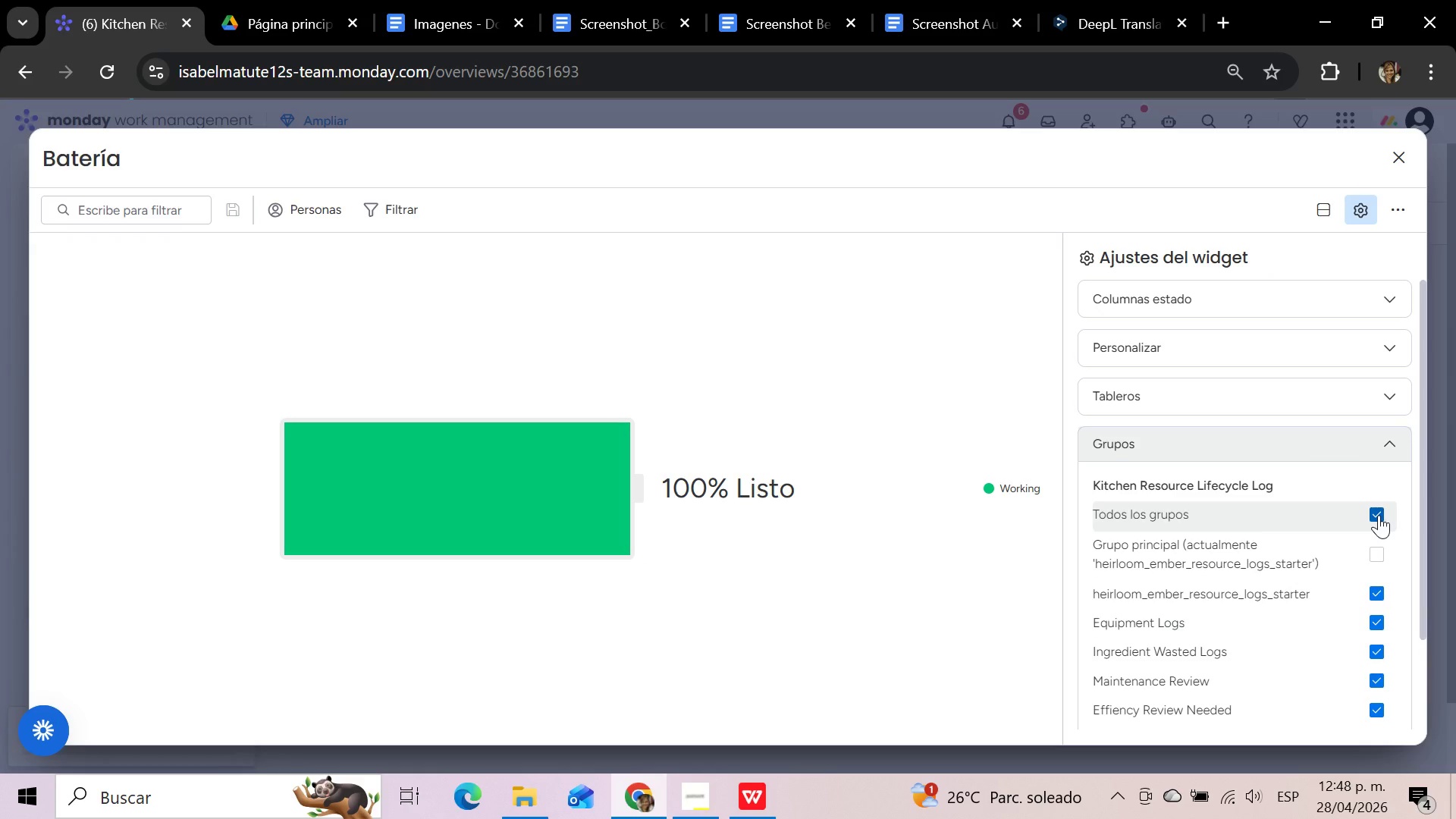 
wait(13.84)
 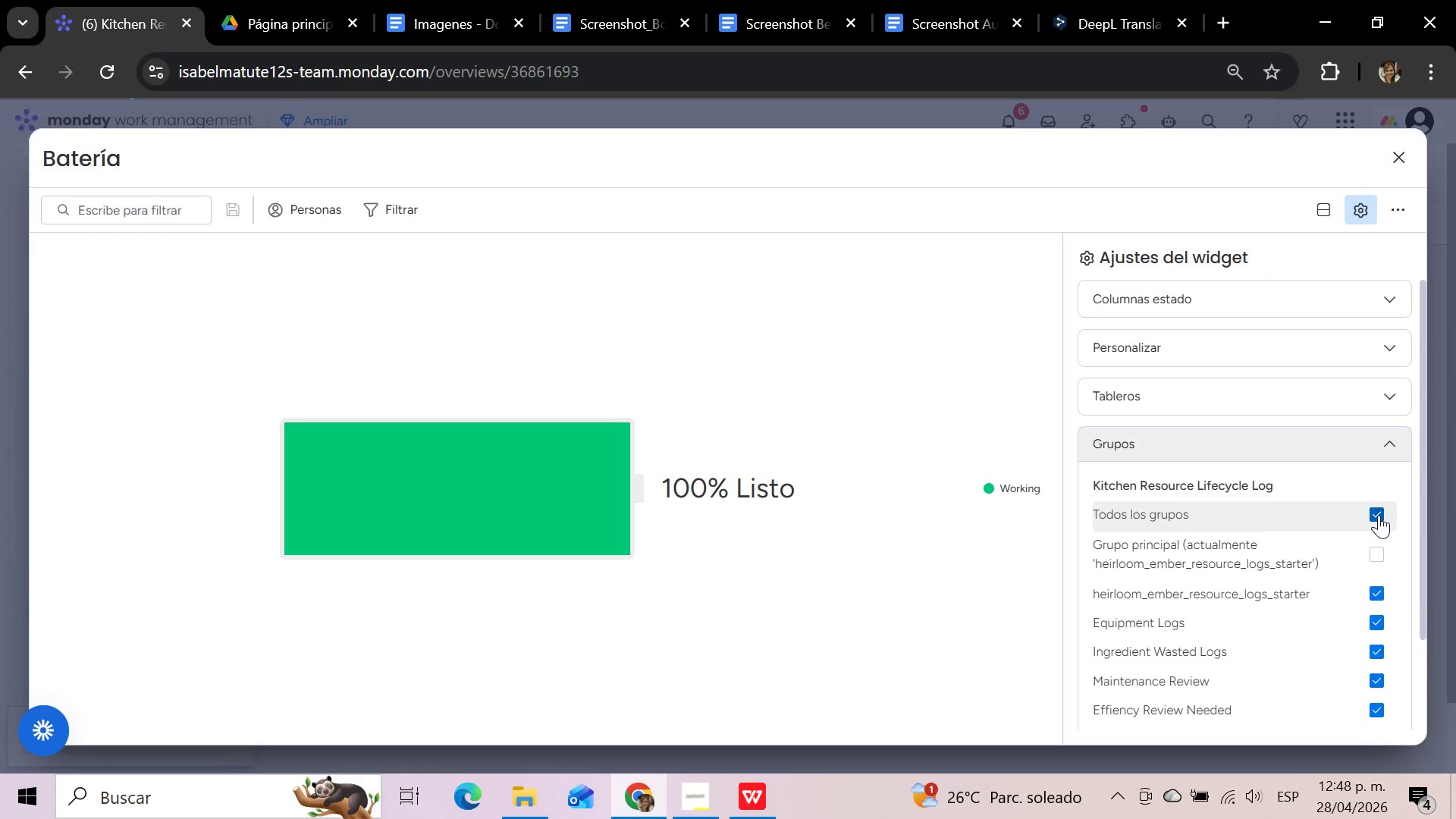 
scroll: coordinate [1379, 515], scroll_direction: down, amount: 4.0
 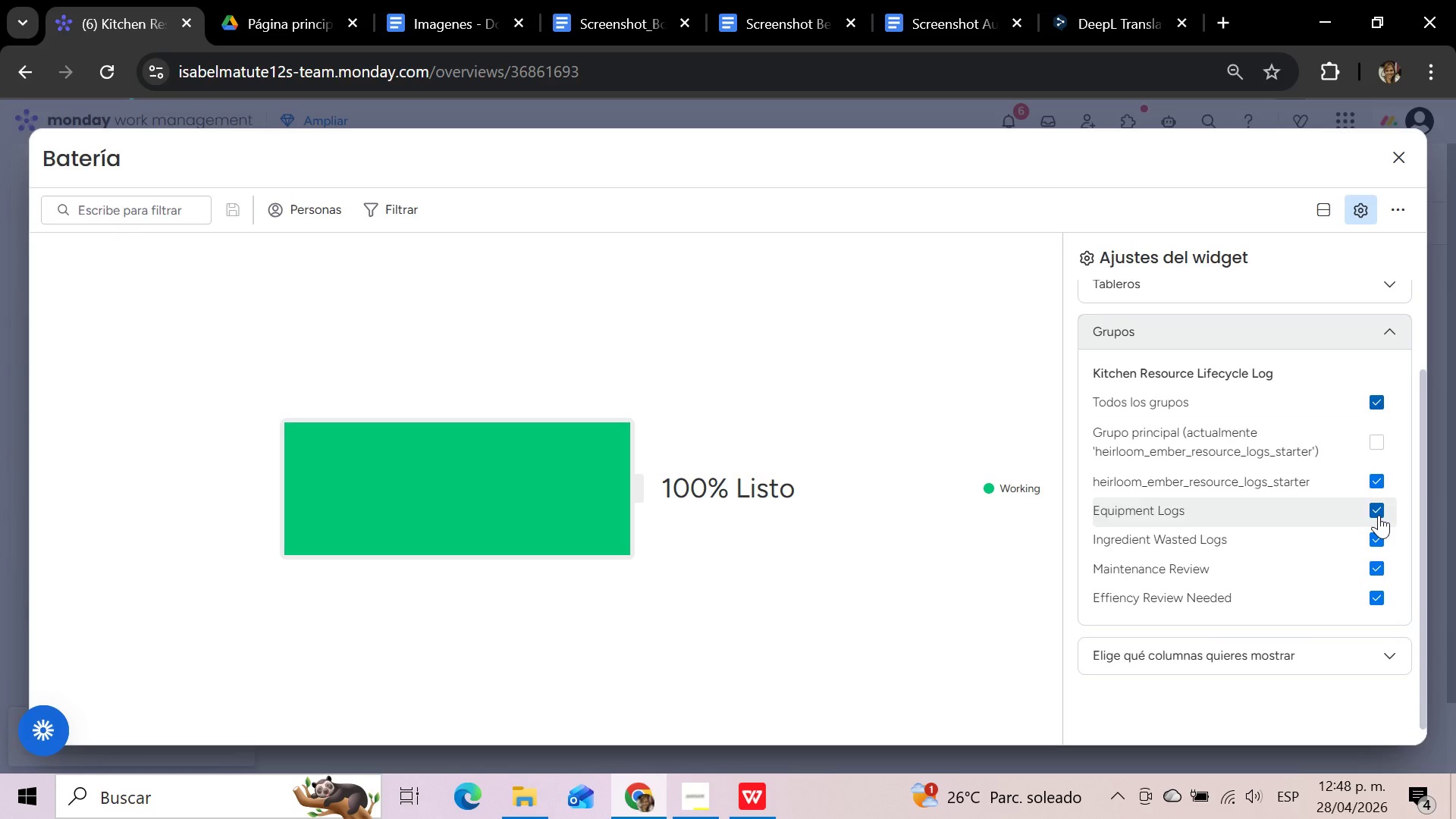 
scroll: coordinate [1379, 515], scroll_direction: up, amount: 3.0
 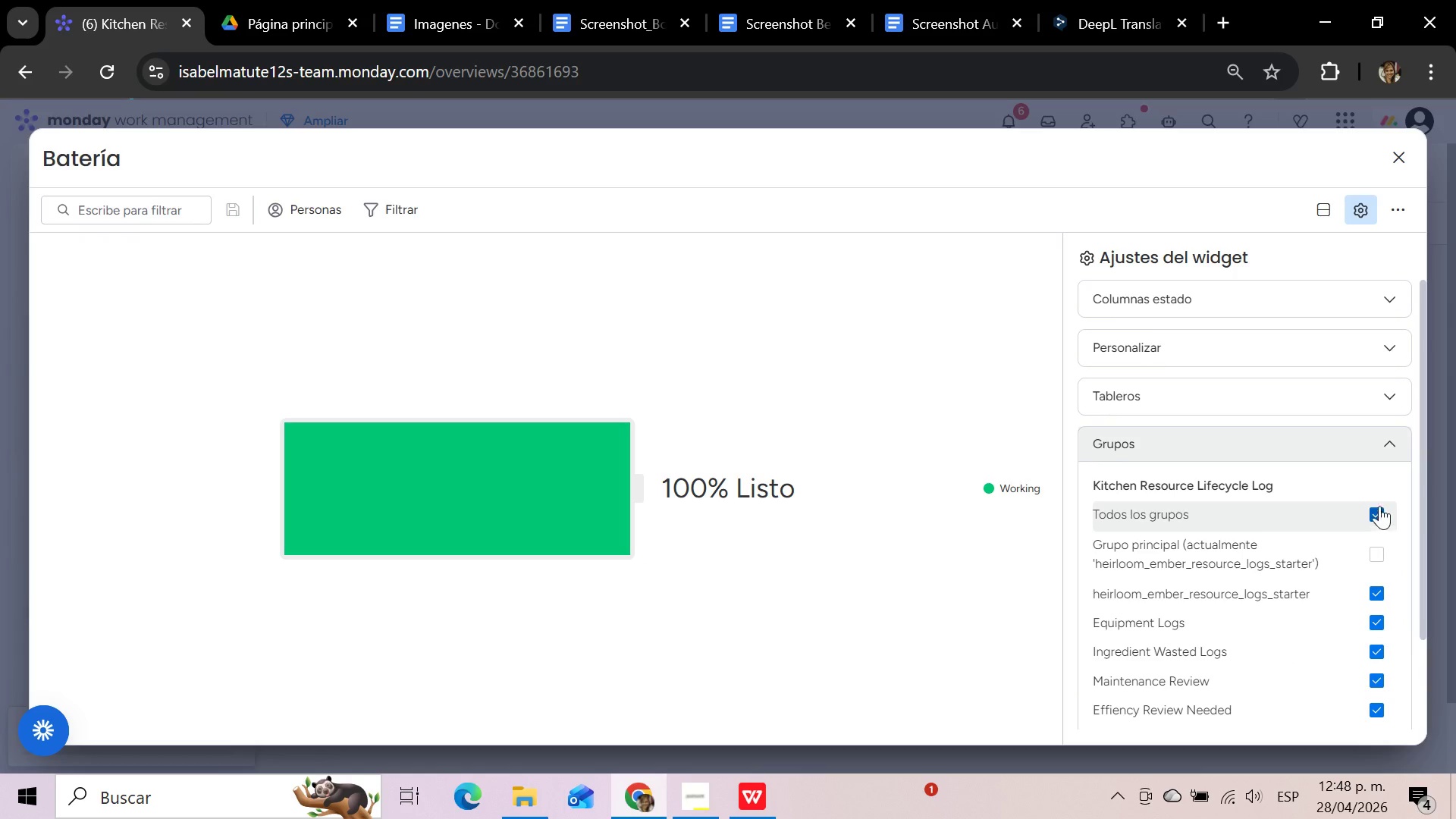 
left_click([1390, 451])
 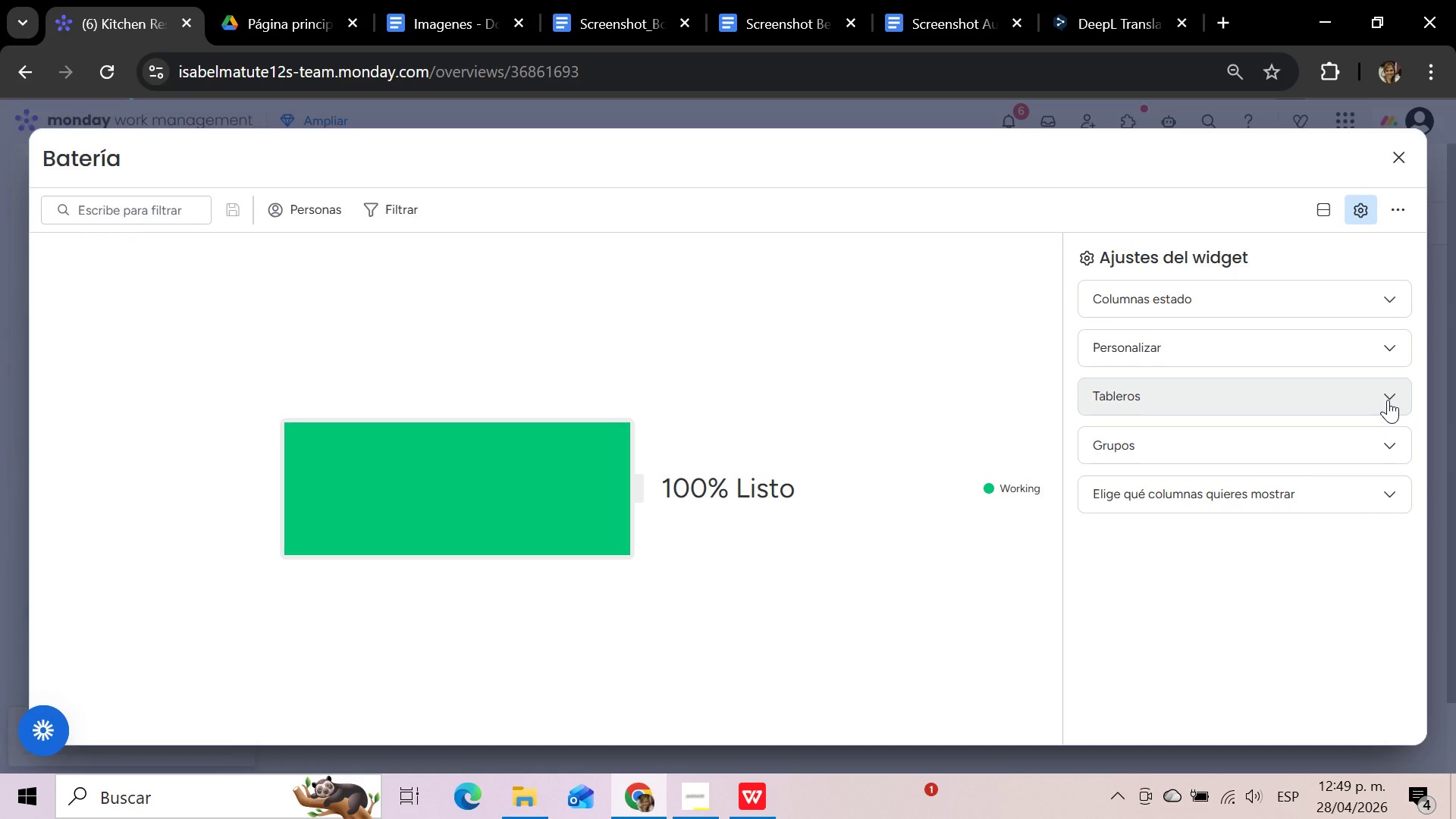 
left_click([1388, 400])
 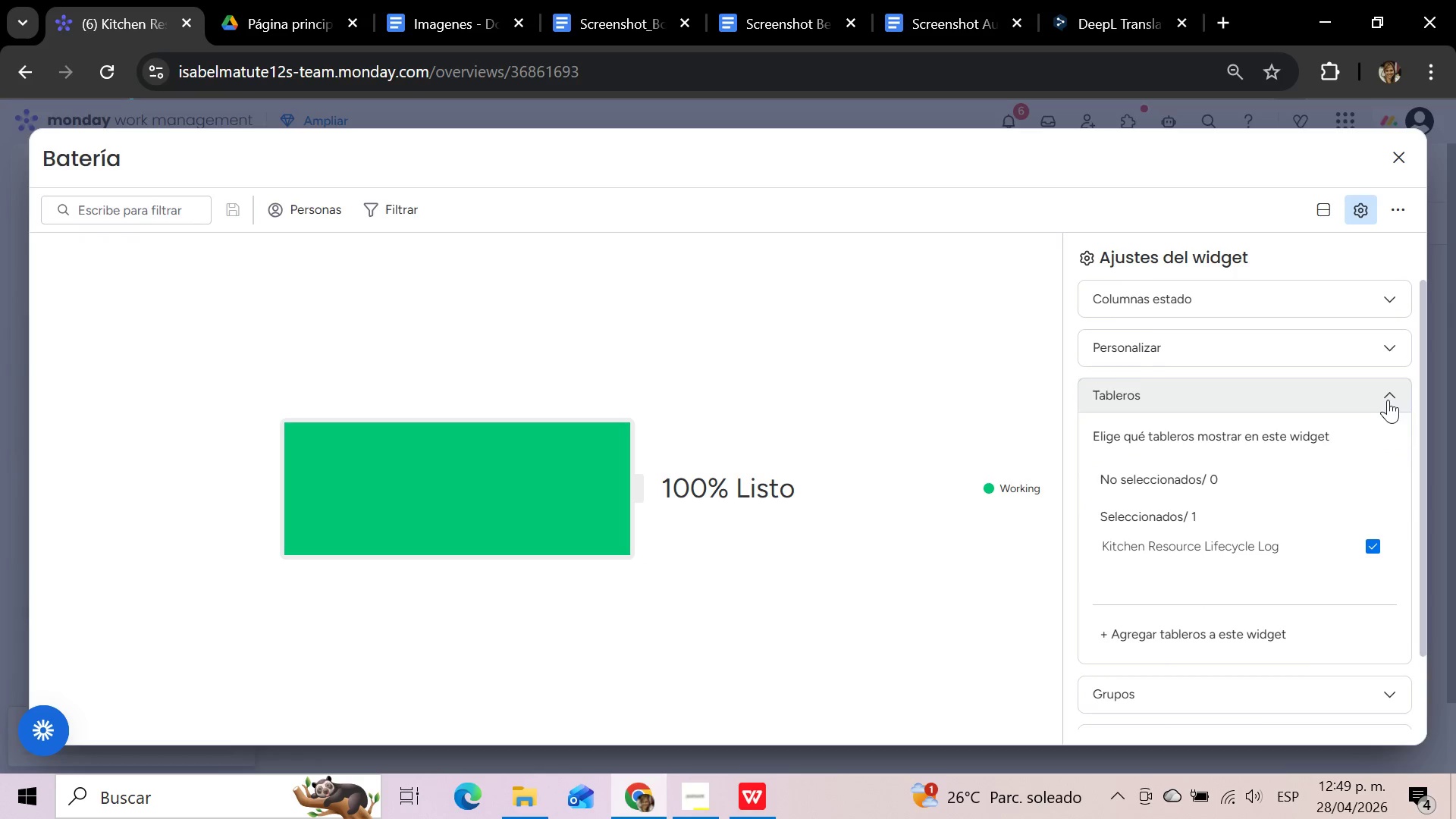 
left_click([1388, 400])
 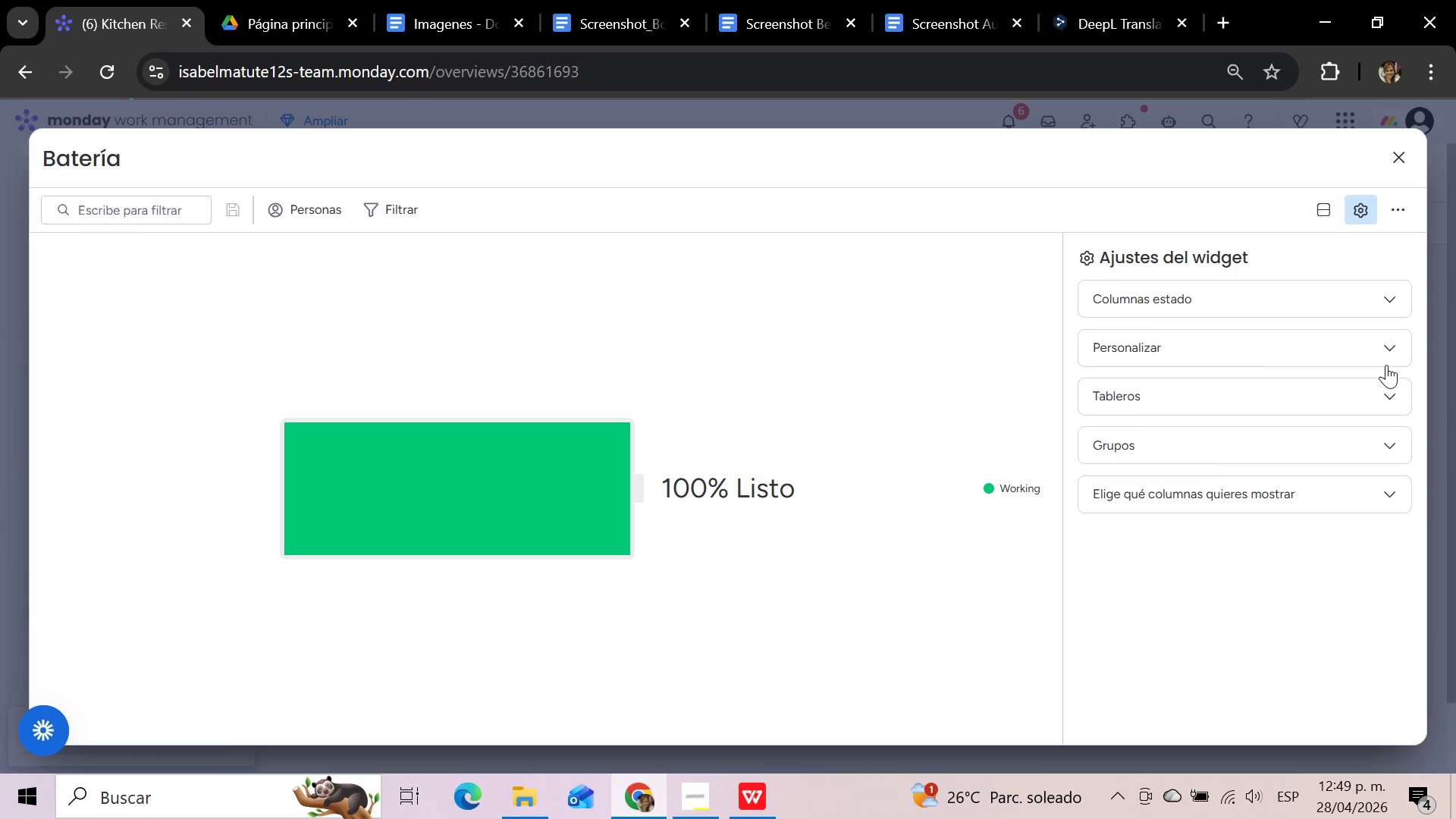 
left_click([1392, 346])
 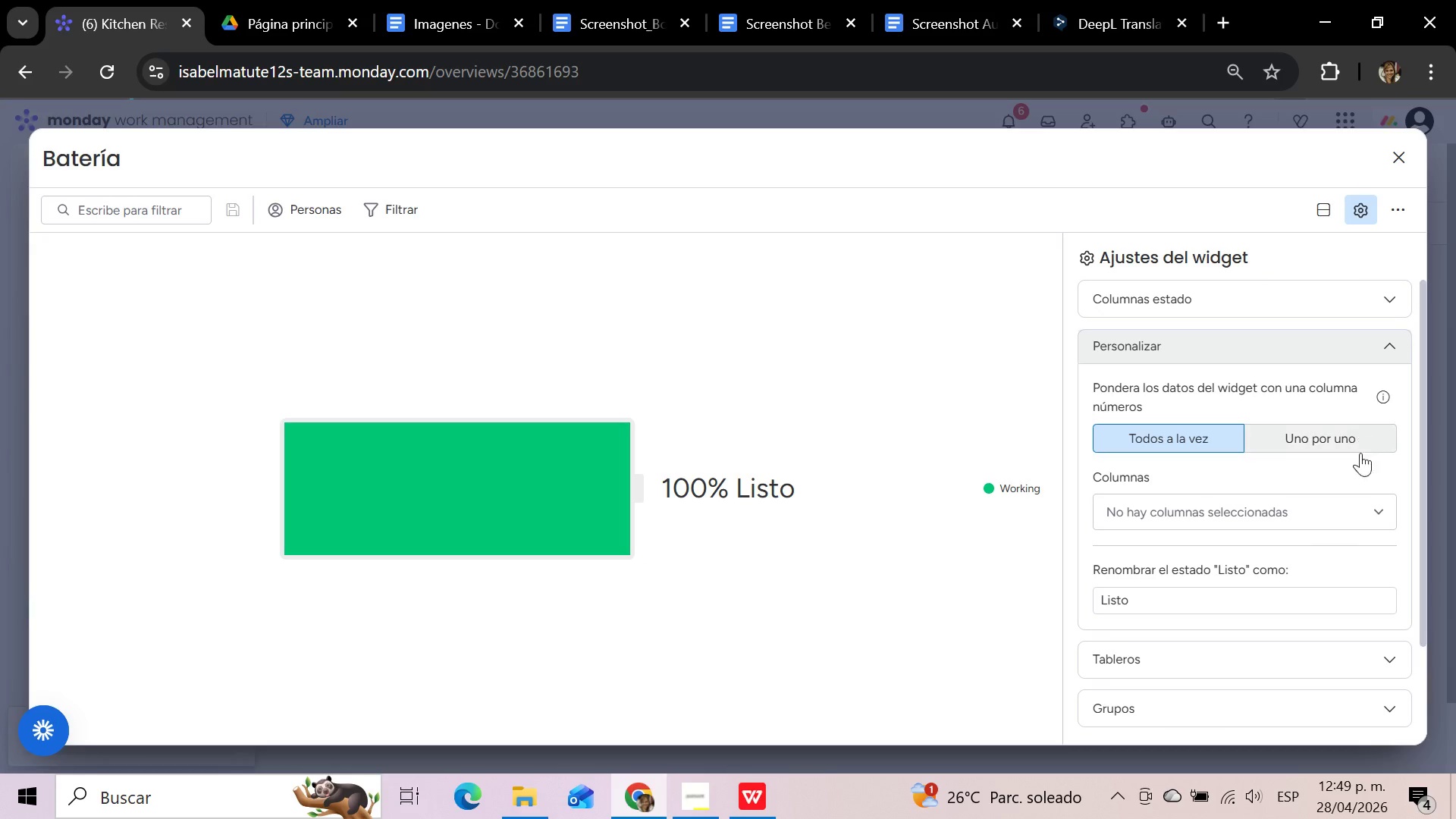 
left_click([1363, 507])
 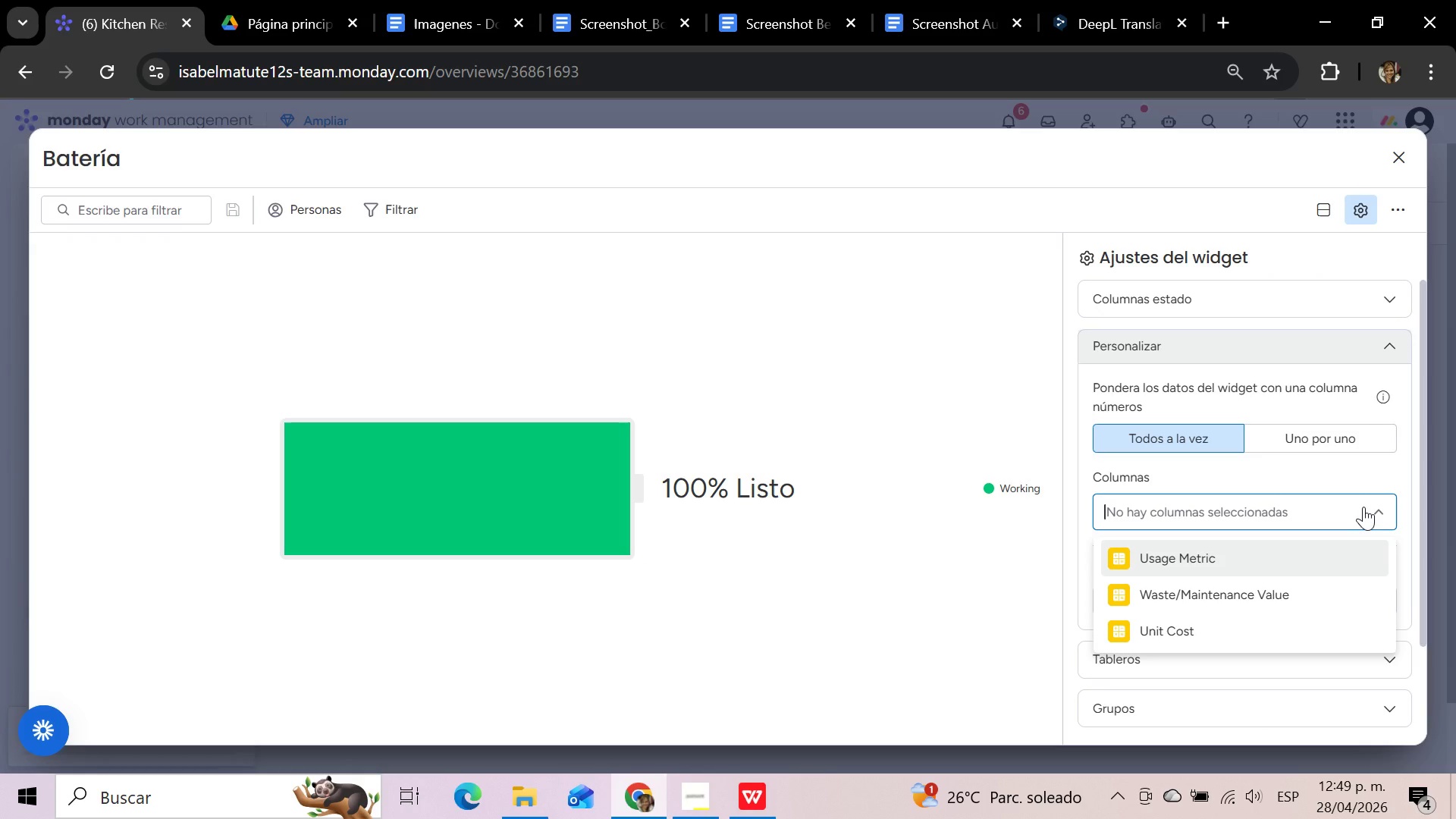 
wait(5.83)
 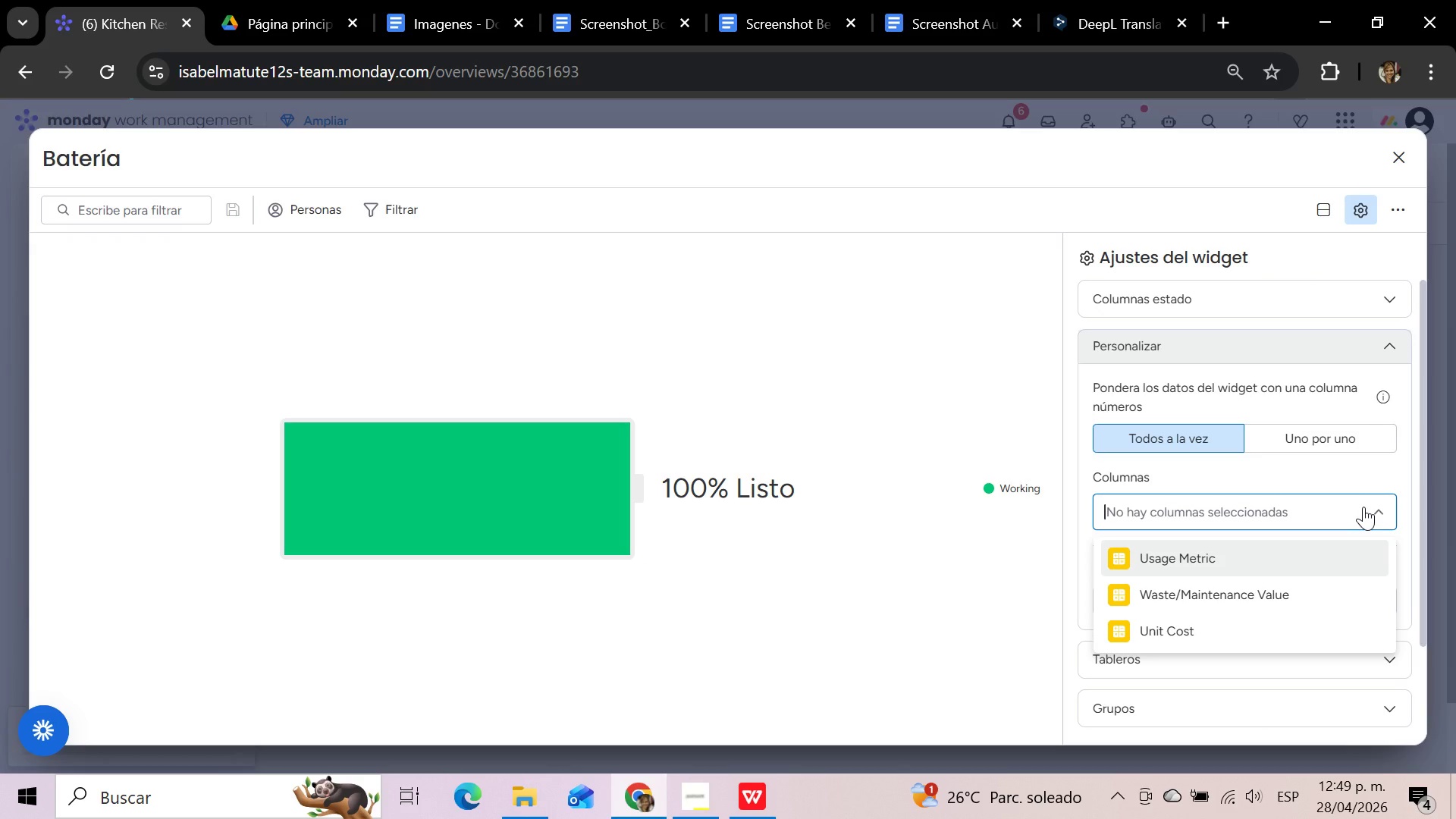 
left_click([1363, 507])
 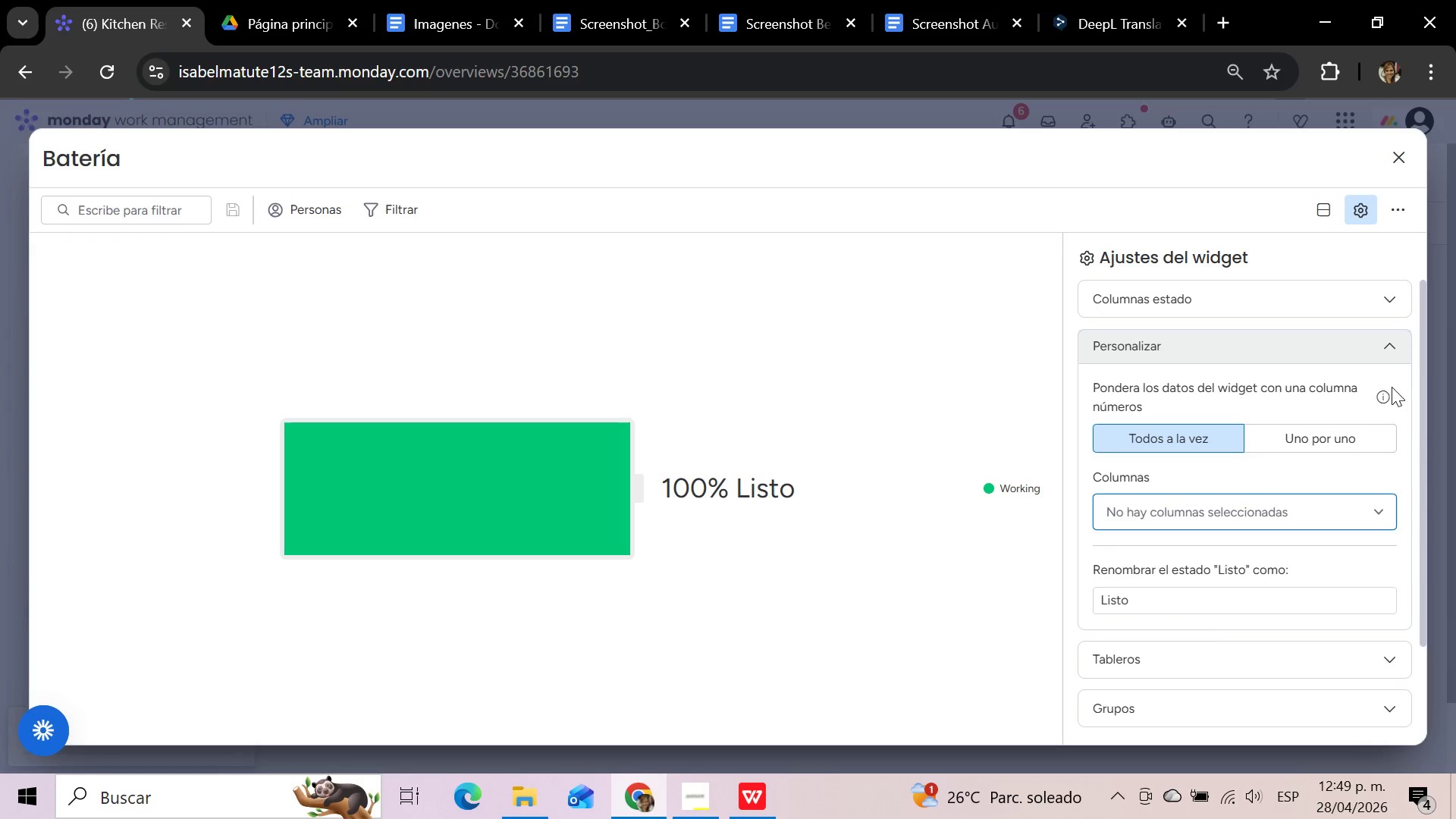 
left_click([1390, 353])
 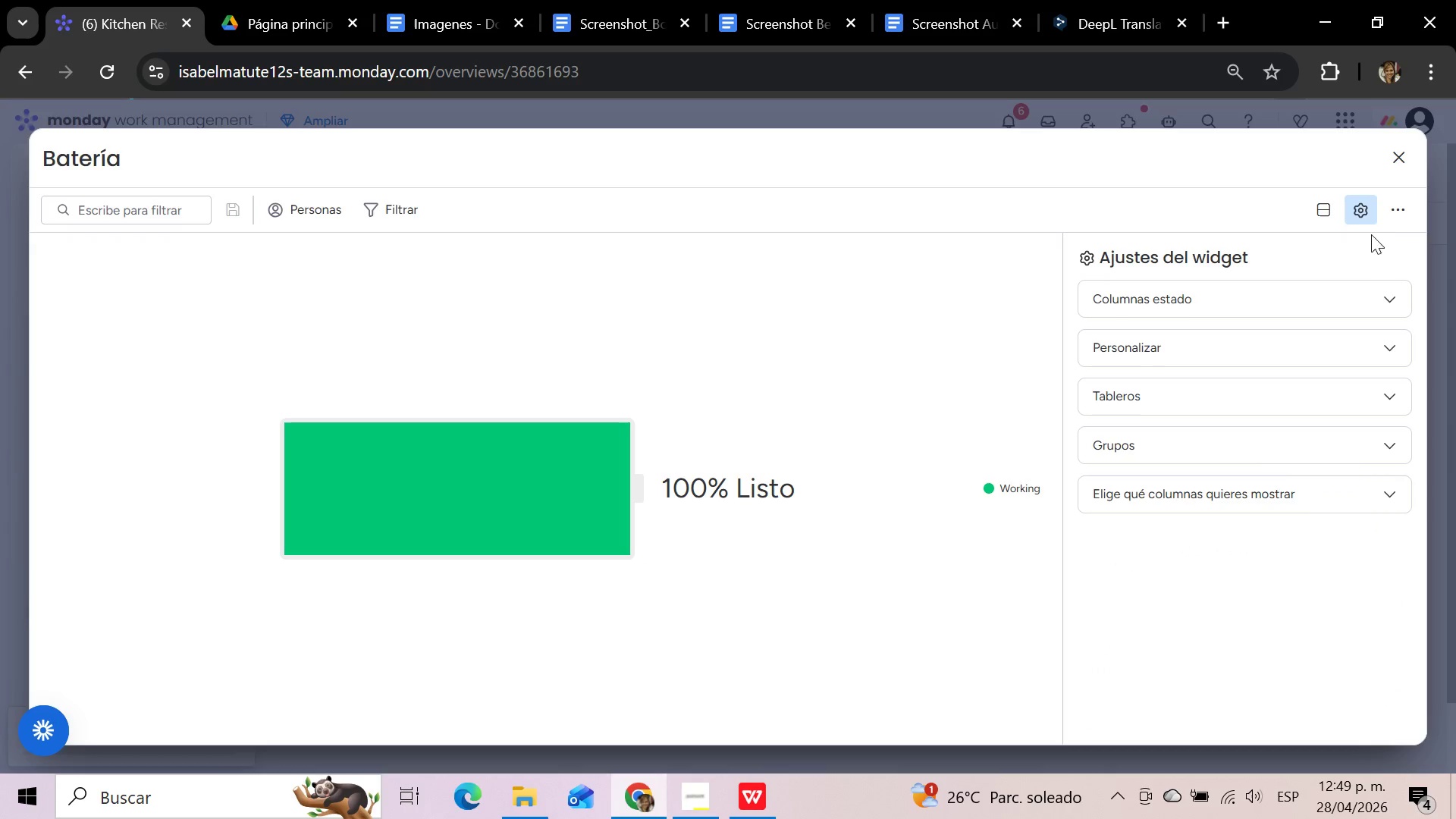 
left_click([1367, 210])
 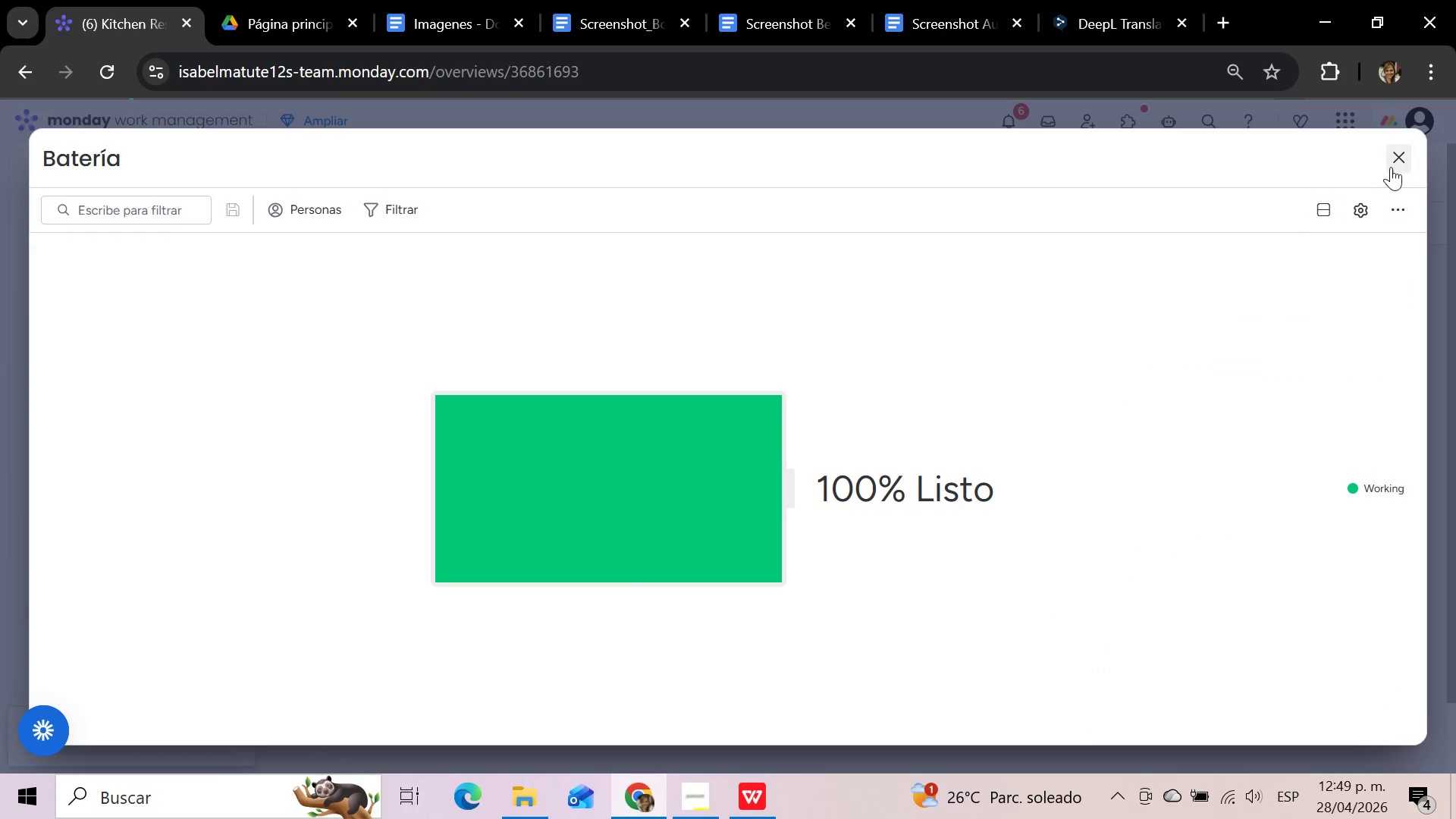 
left_click([1392, 165])
 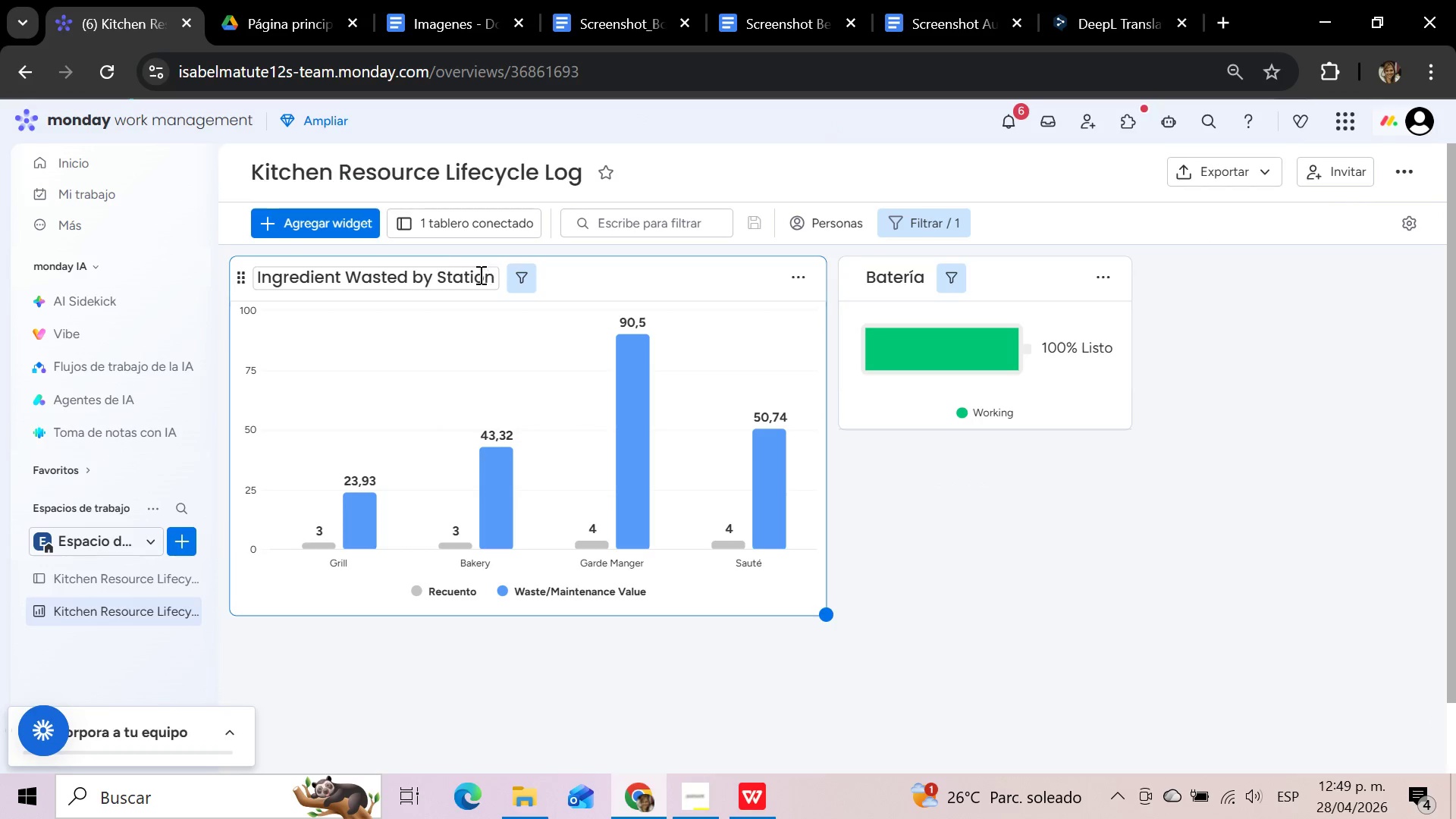 
wait(5.69)
 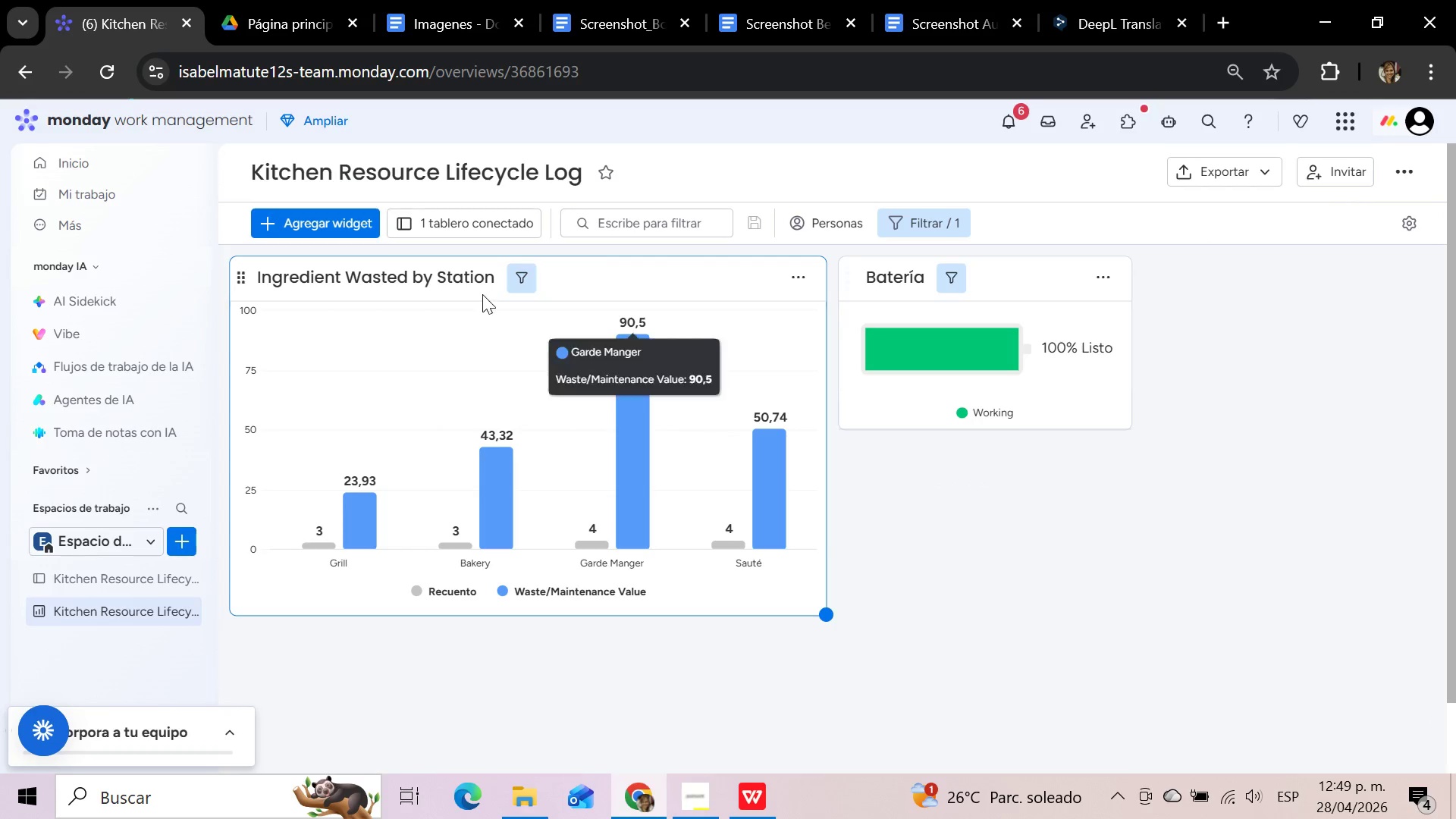 
left_click([108, 580])
 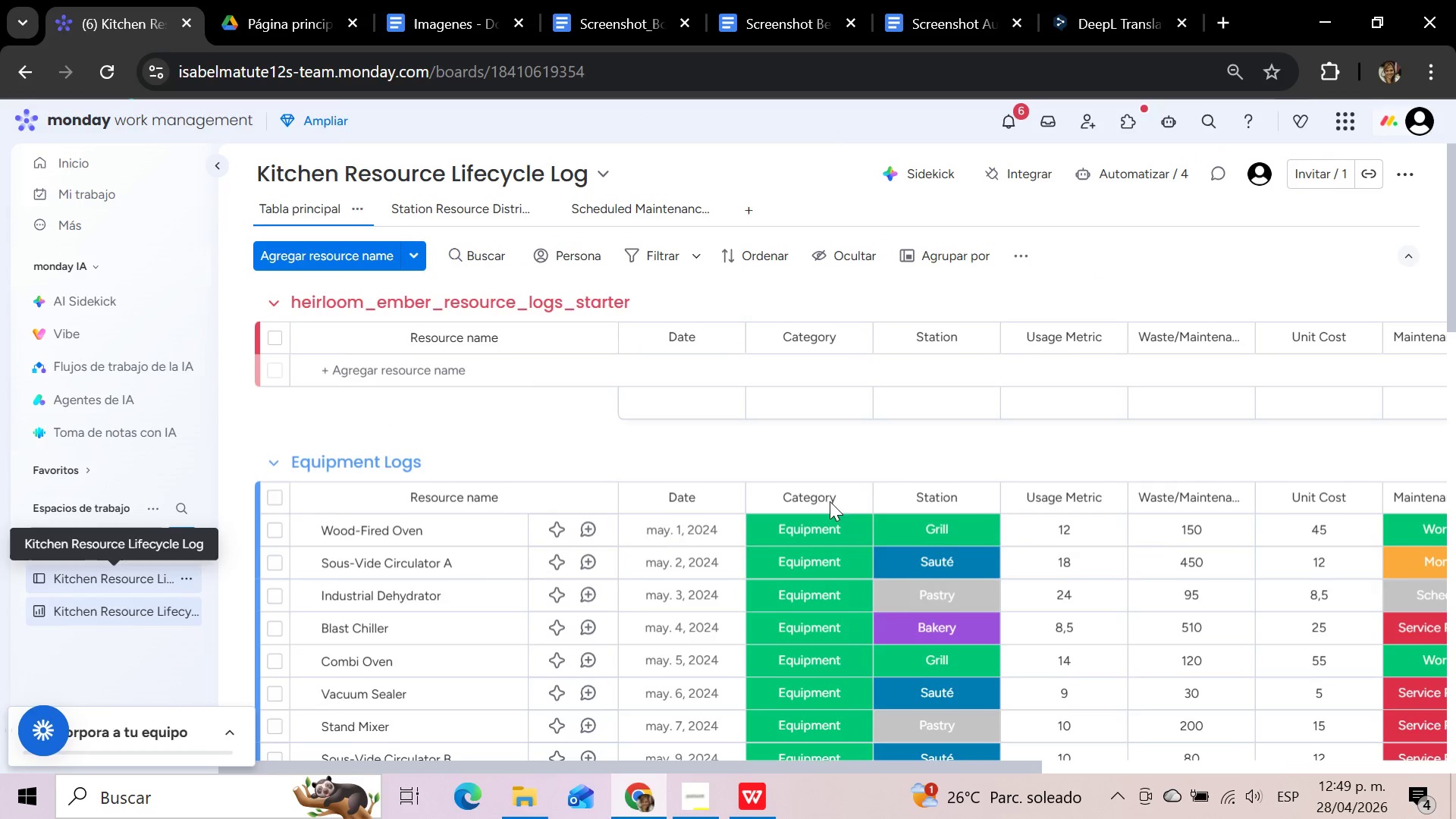 
scroll: coordinate [883, 460], scroll_direction: up, amount: 1.0
 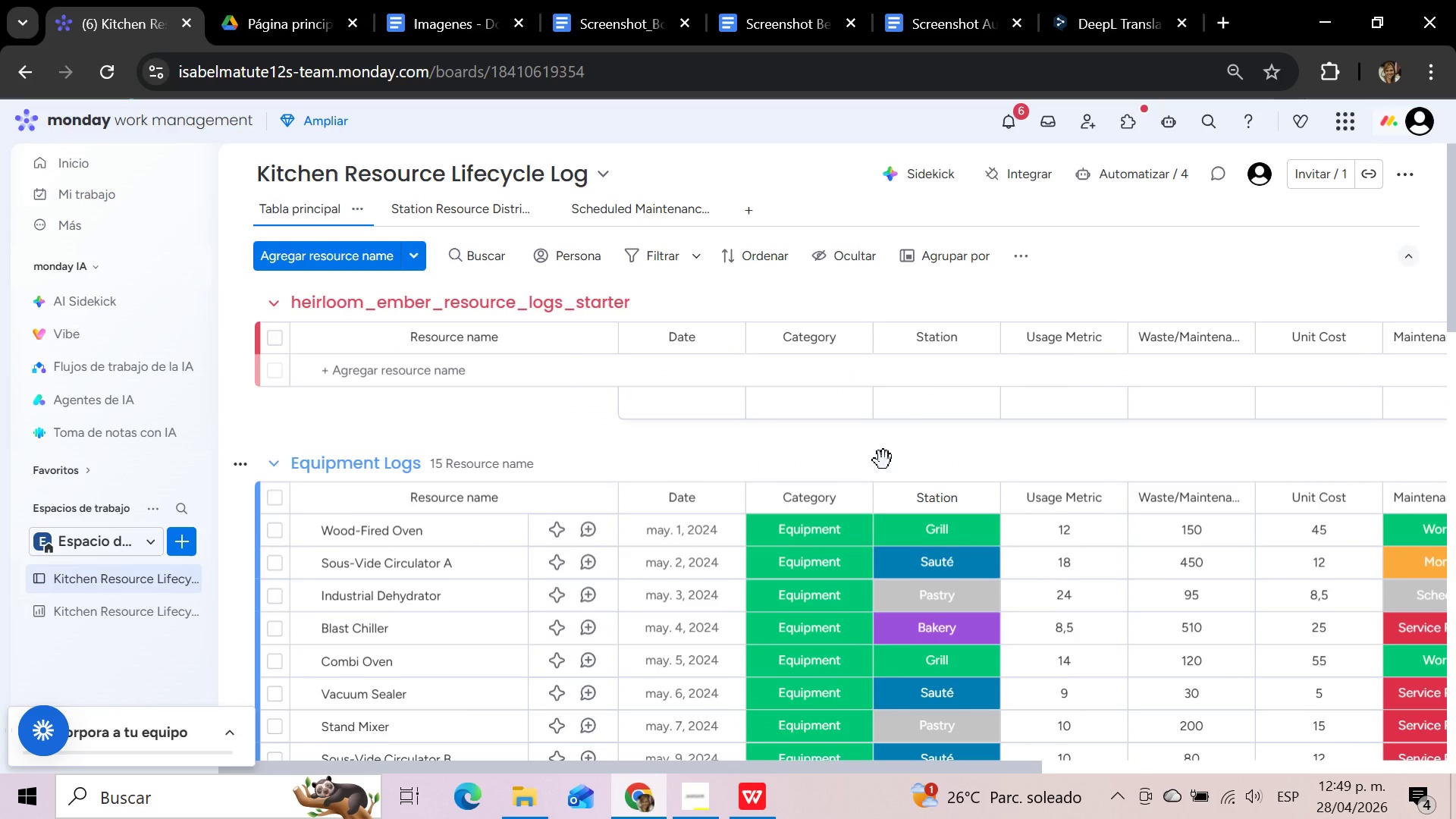 
mouse_move([937, 538])
 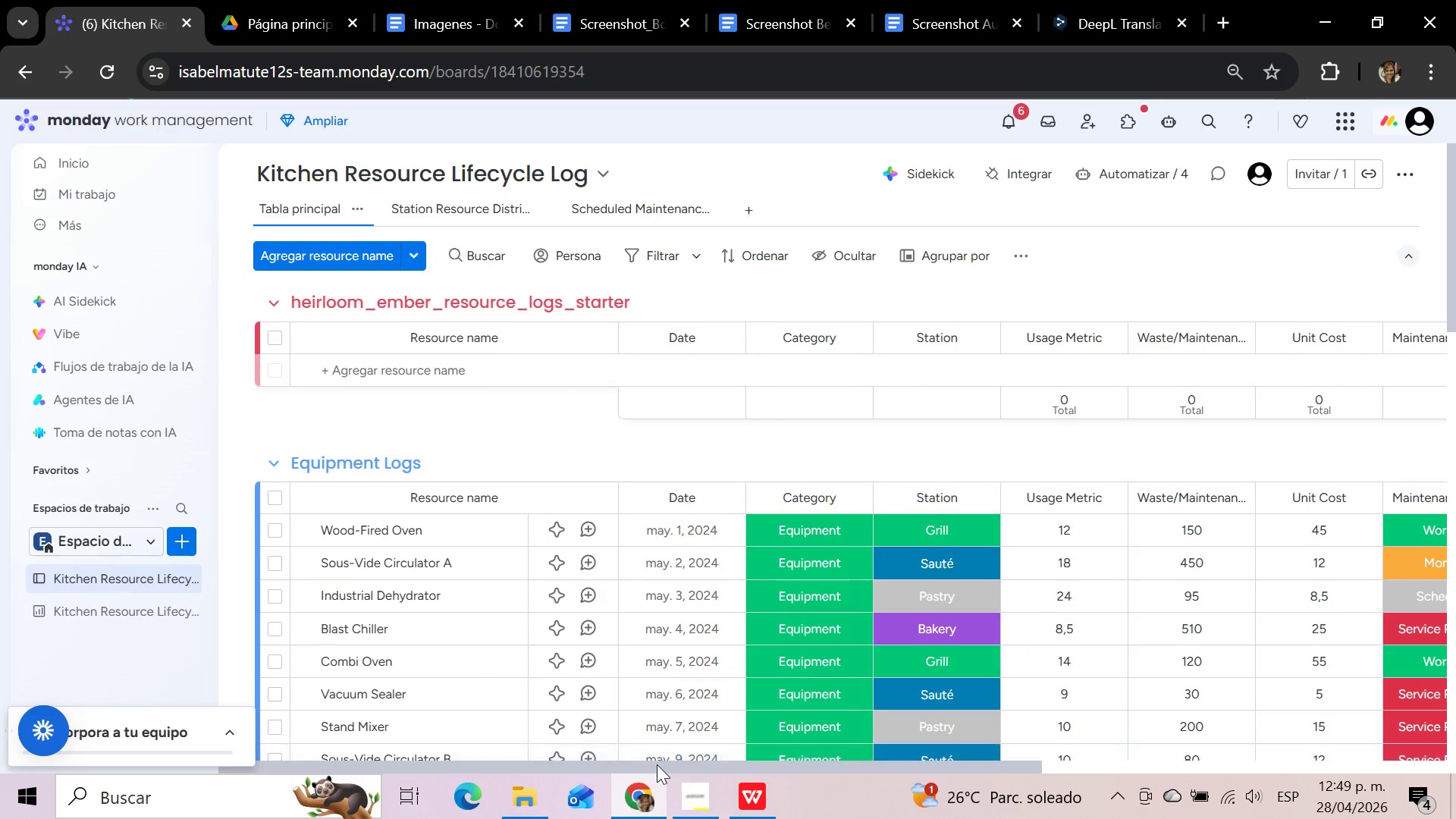 
left_click_drag(start_coordinate=[657, 764], to_coordinate=[936, 766])
 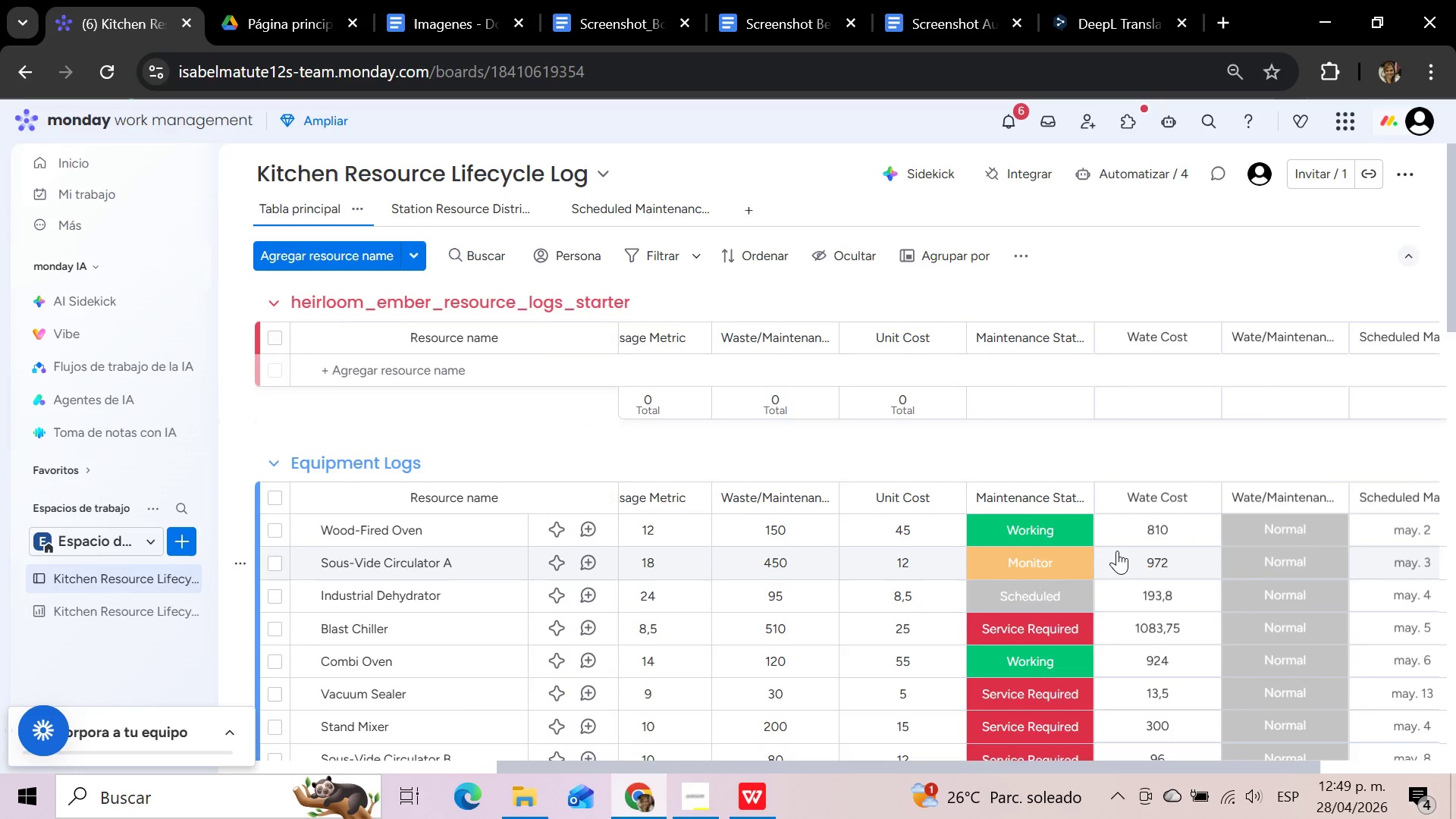 
scroll: coordinate [1117, 550], scroll_direction: down, amount: 3.0
 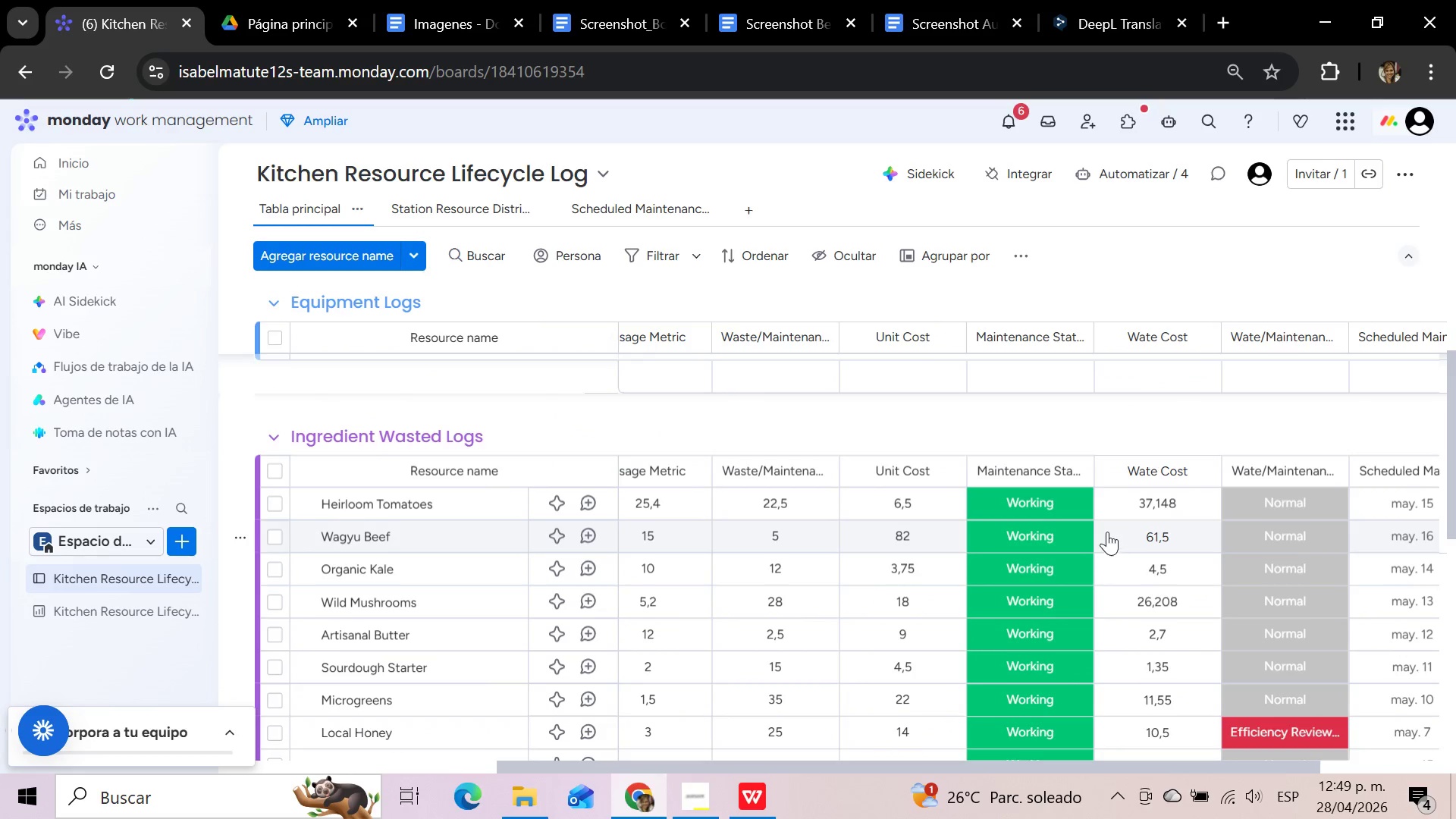 
left_click([1062, 506])
 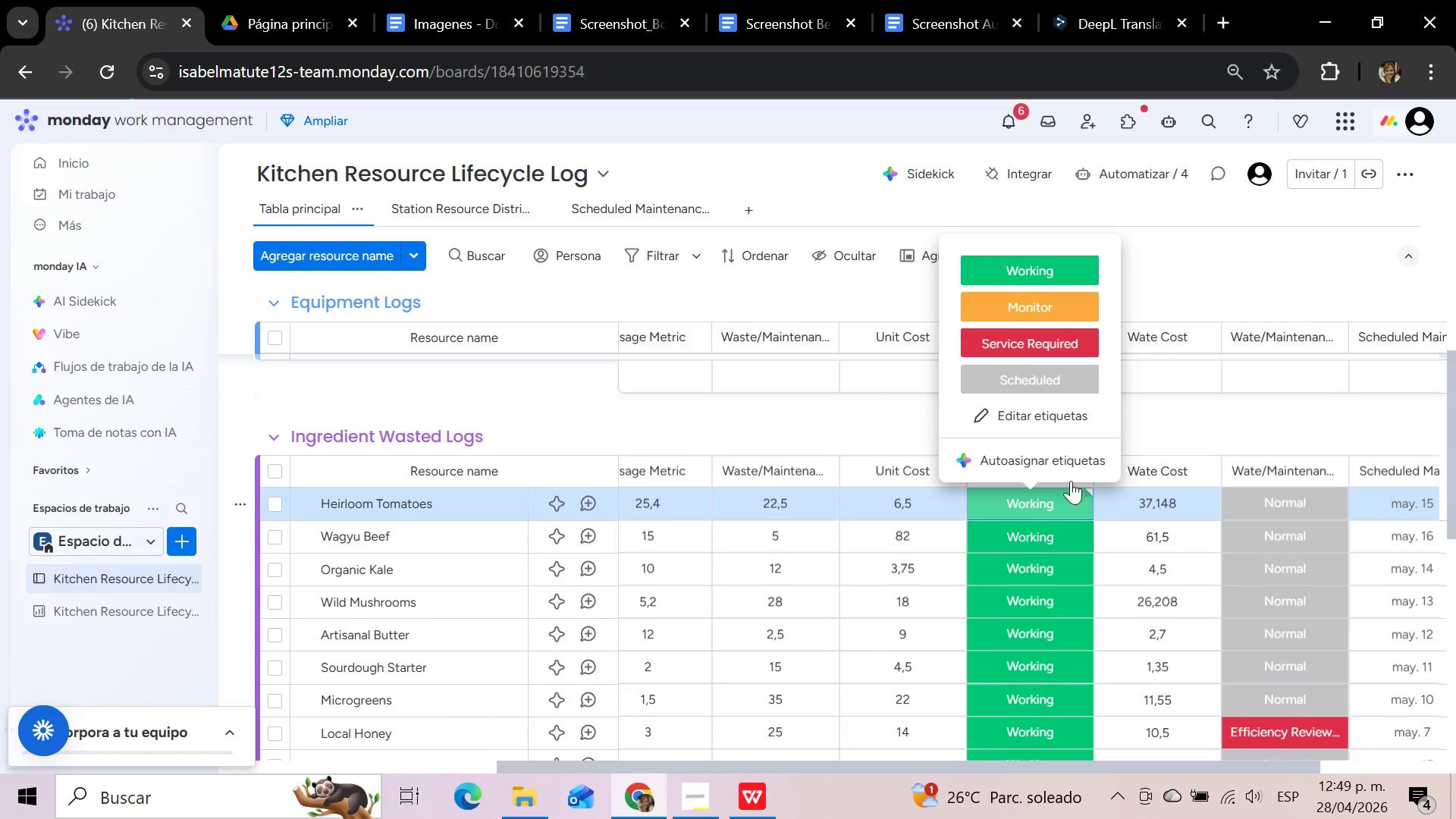 
left_click([1073, 384])
 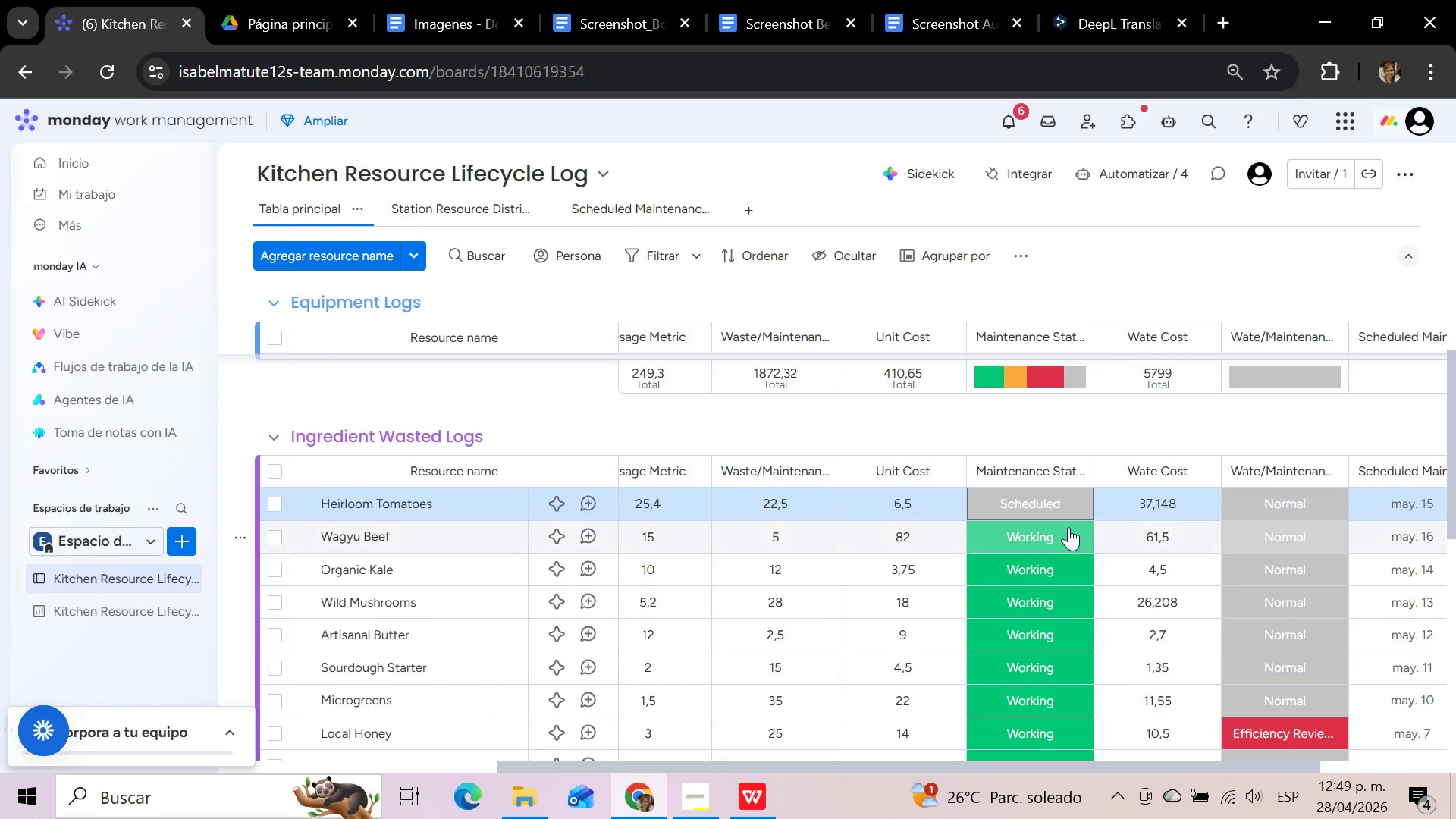 
left_click([1068, 529])
 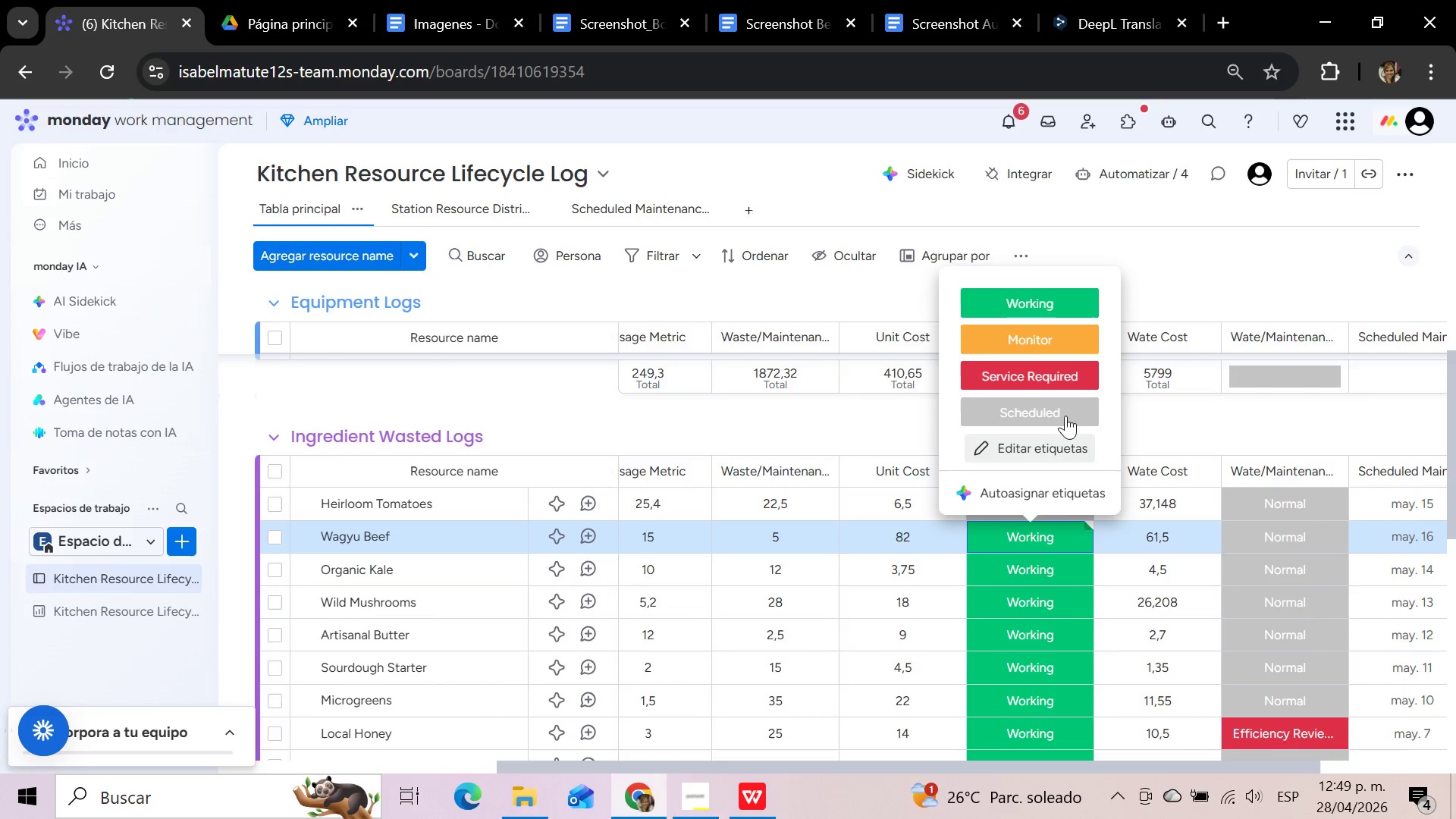 
left_click([1065, 412])
 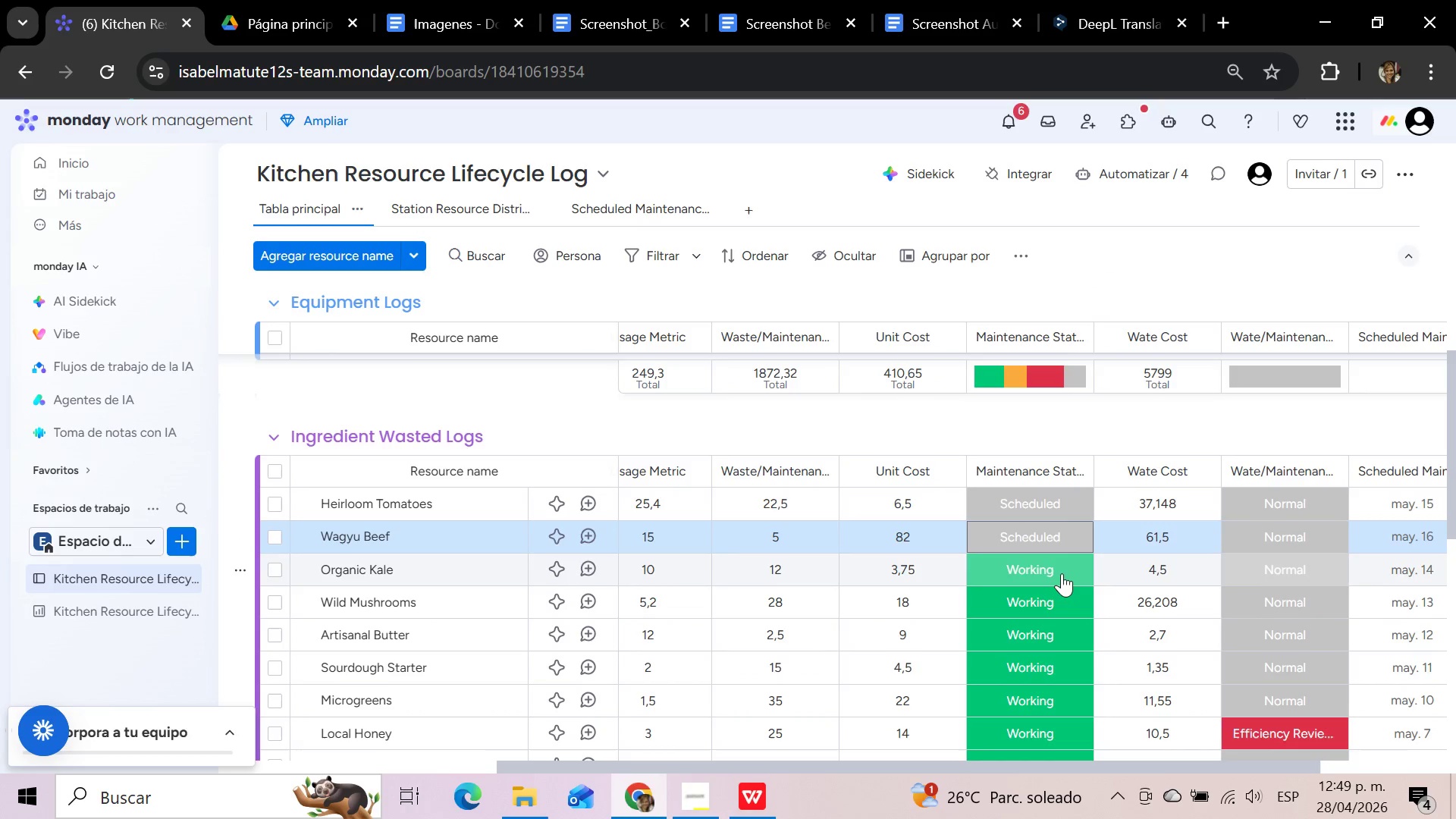 
left_click([1062, 573])
 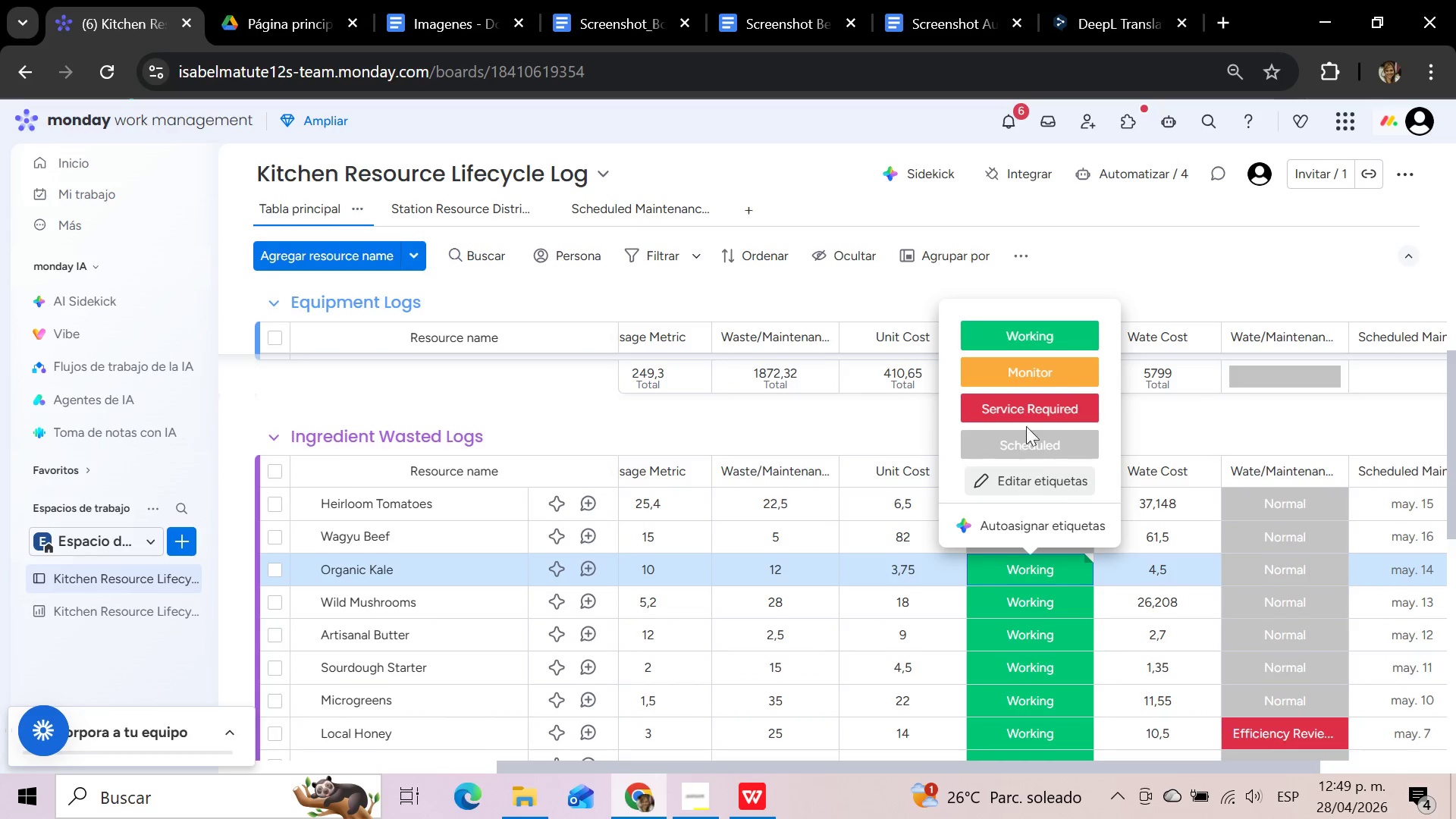 
left_click([1023, 376])
 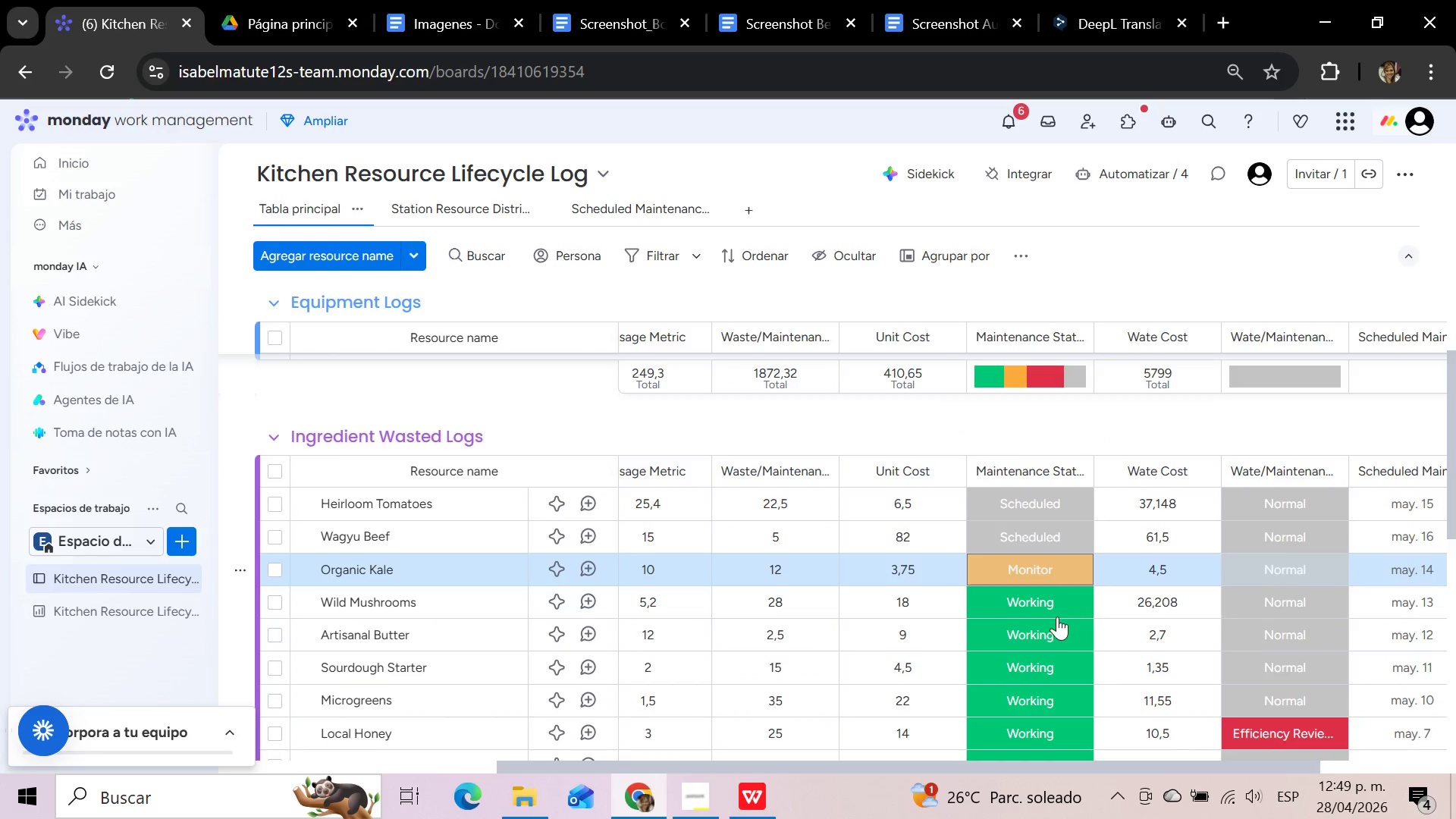 
left_click([1053, 632])
 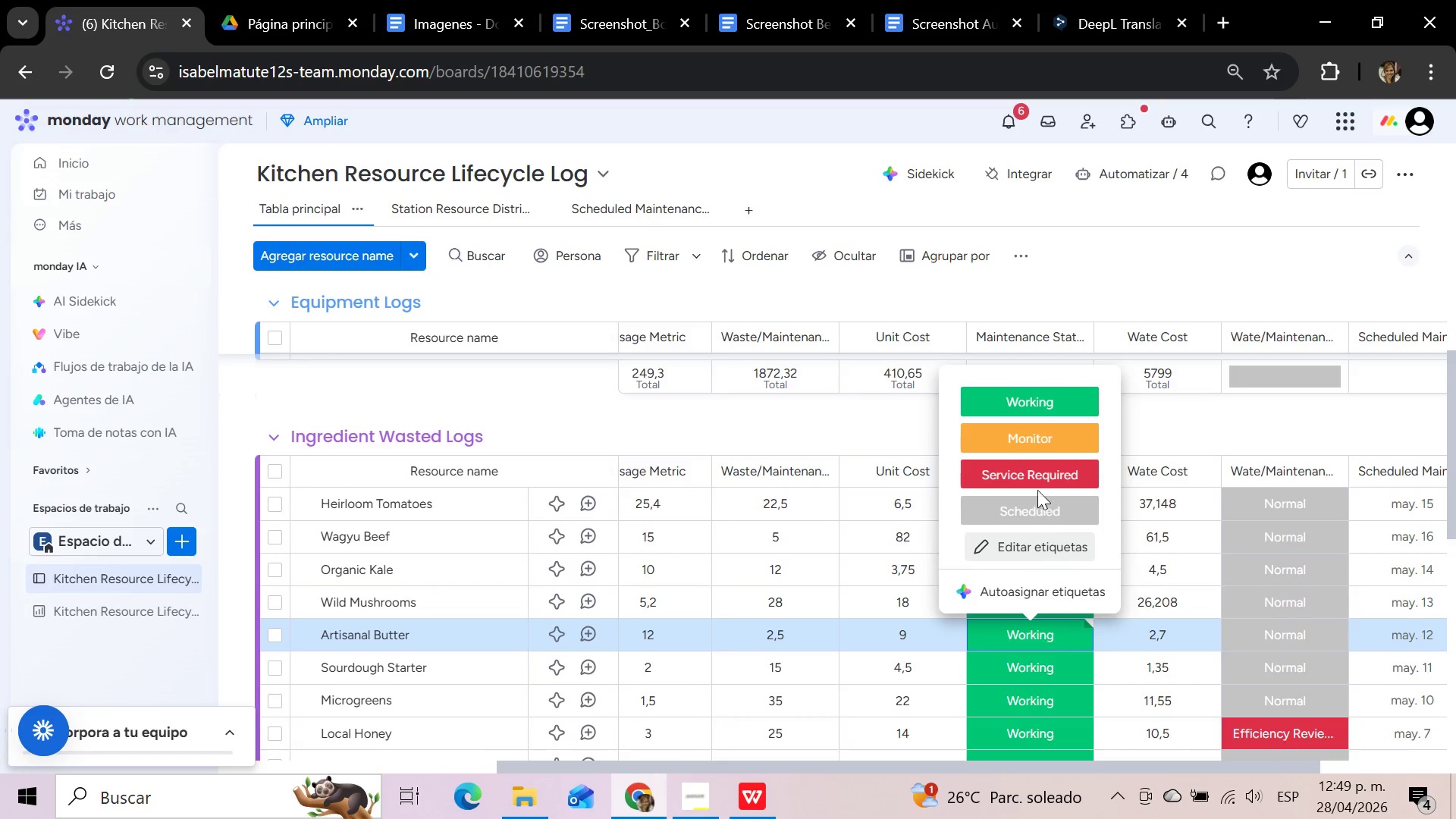 
left_click([1031, 441])
 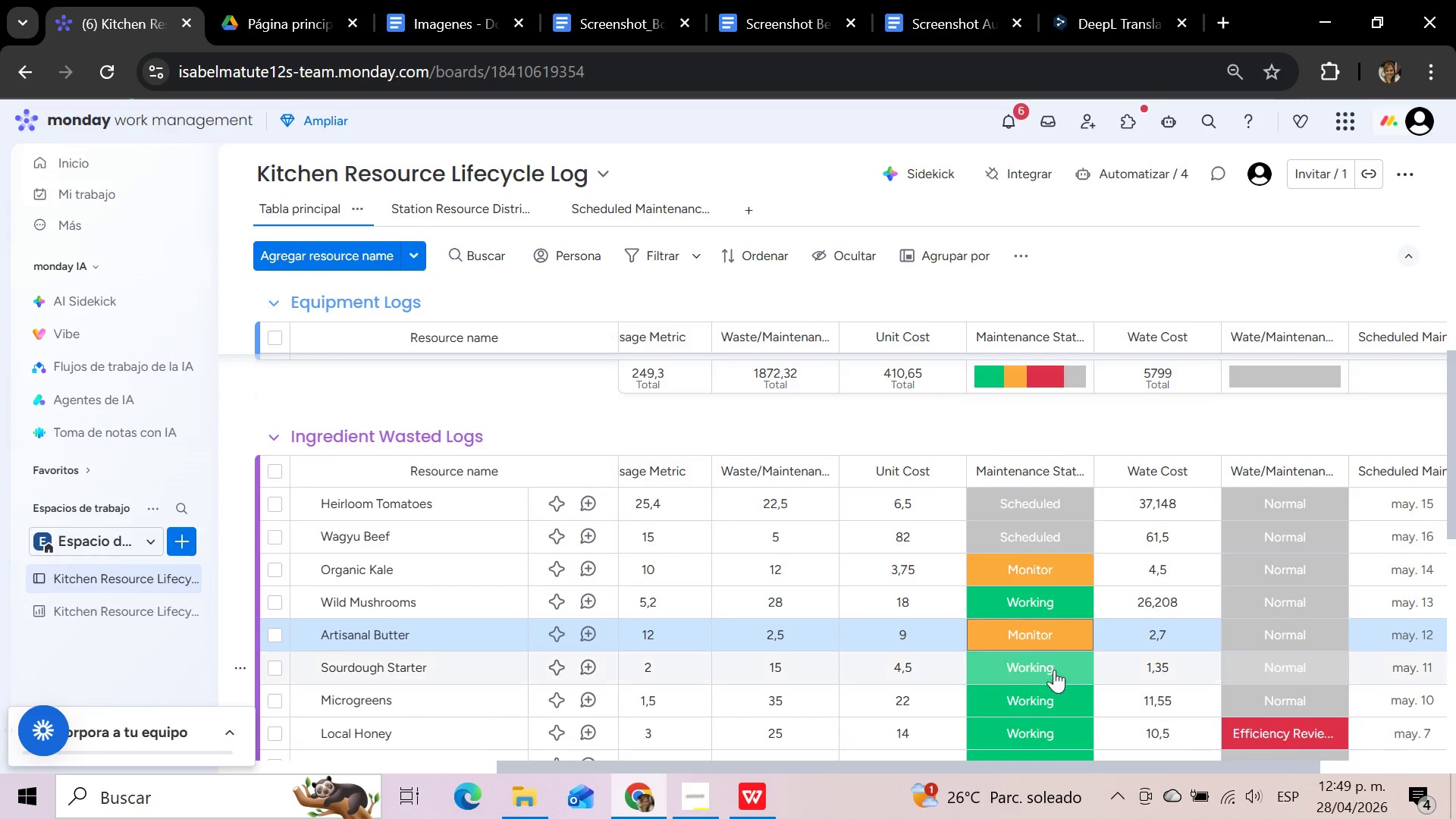 
left_click([1053, 676])
 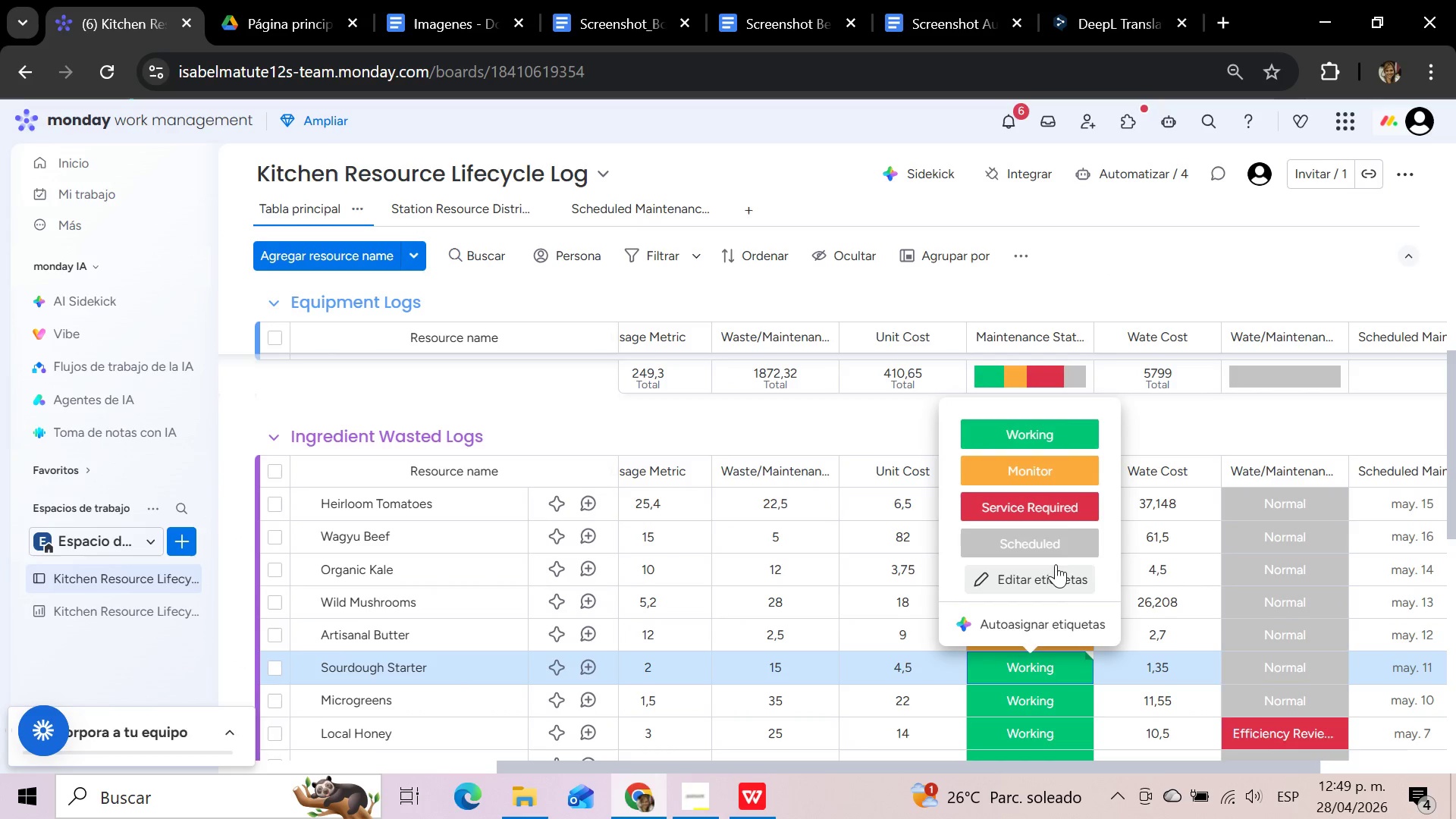 
left_click([1052, 546])
 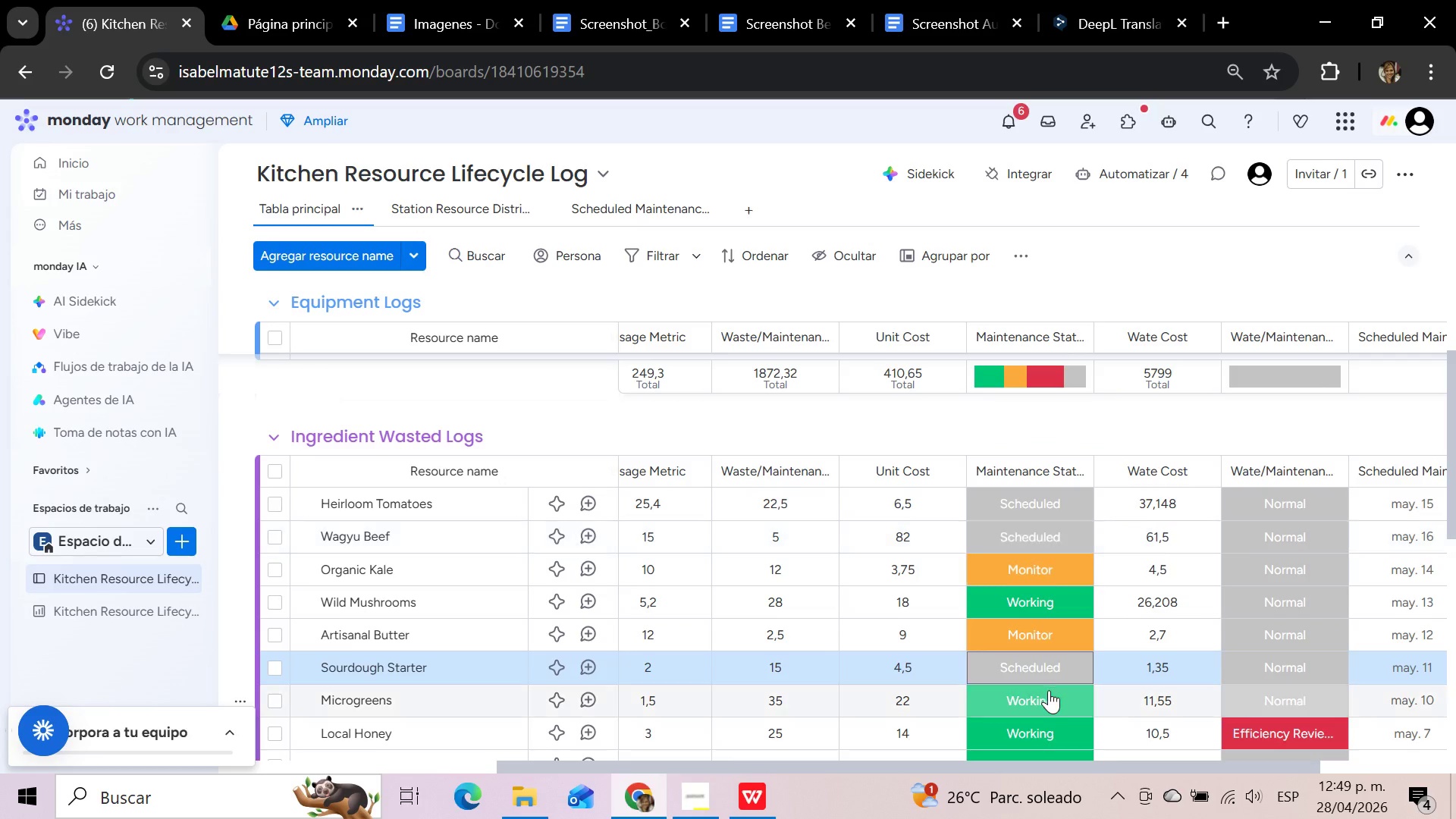 
left_click([1045, 701])
 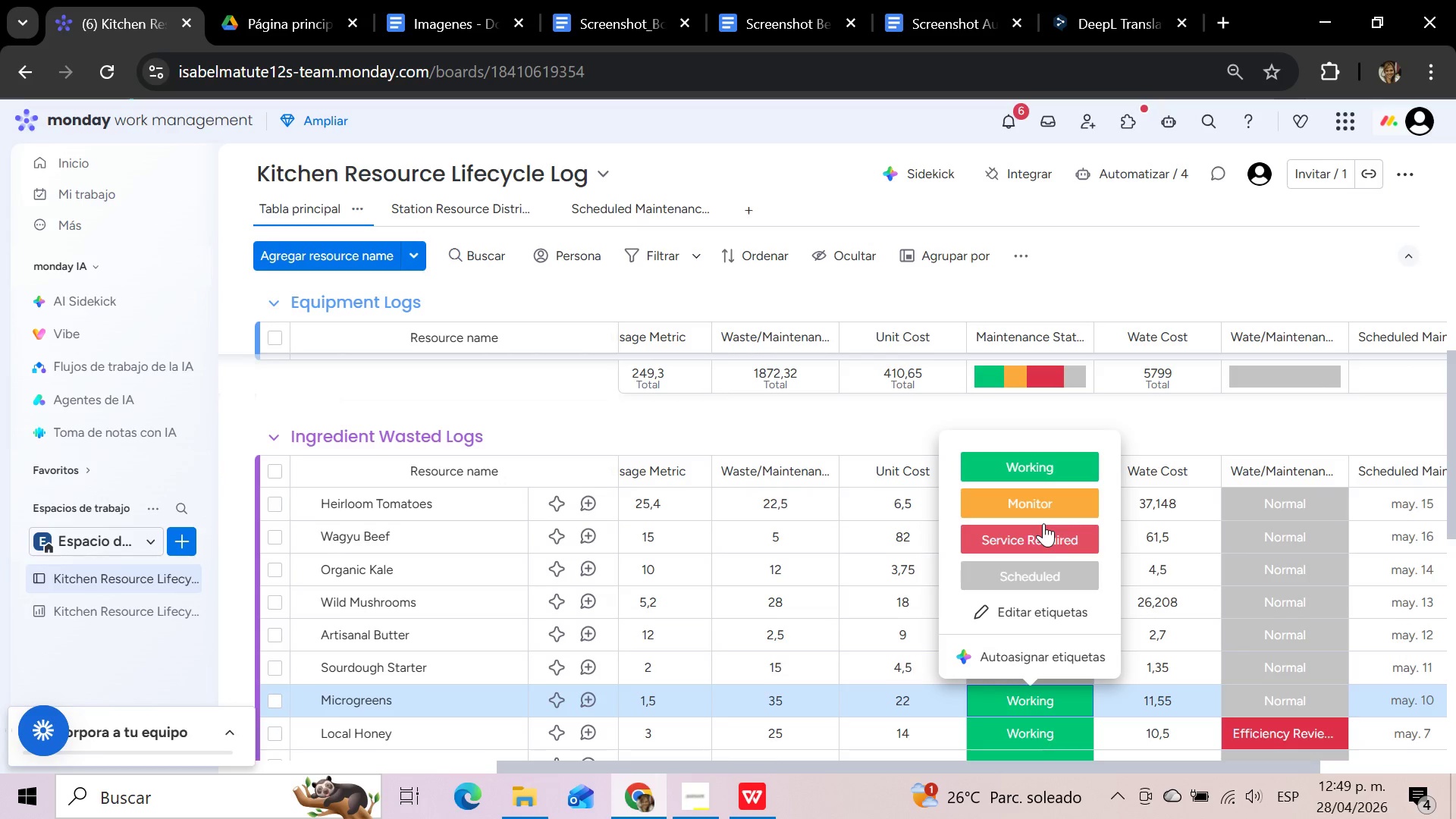 
left_click([1043, 533])
 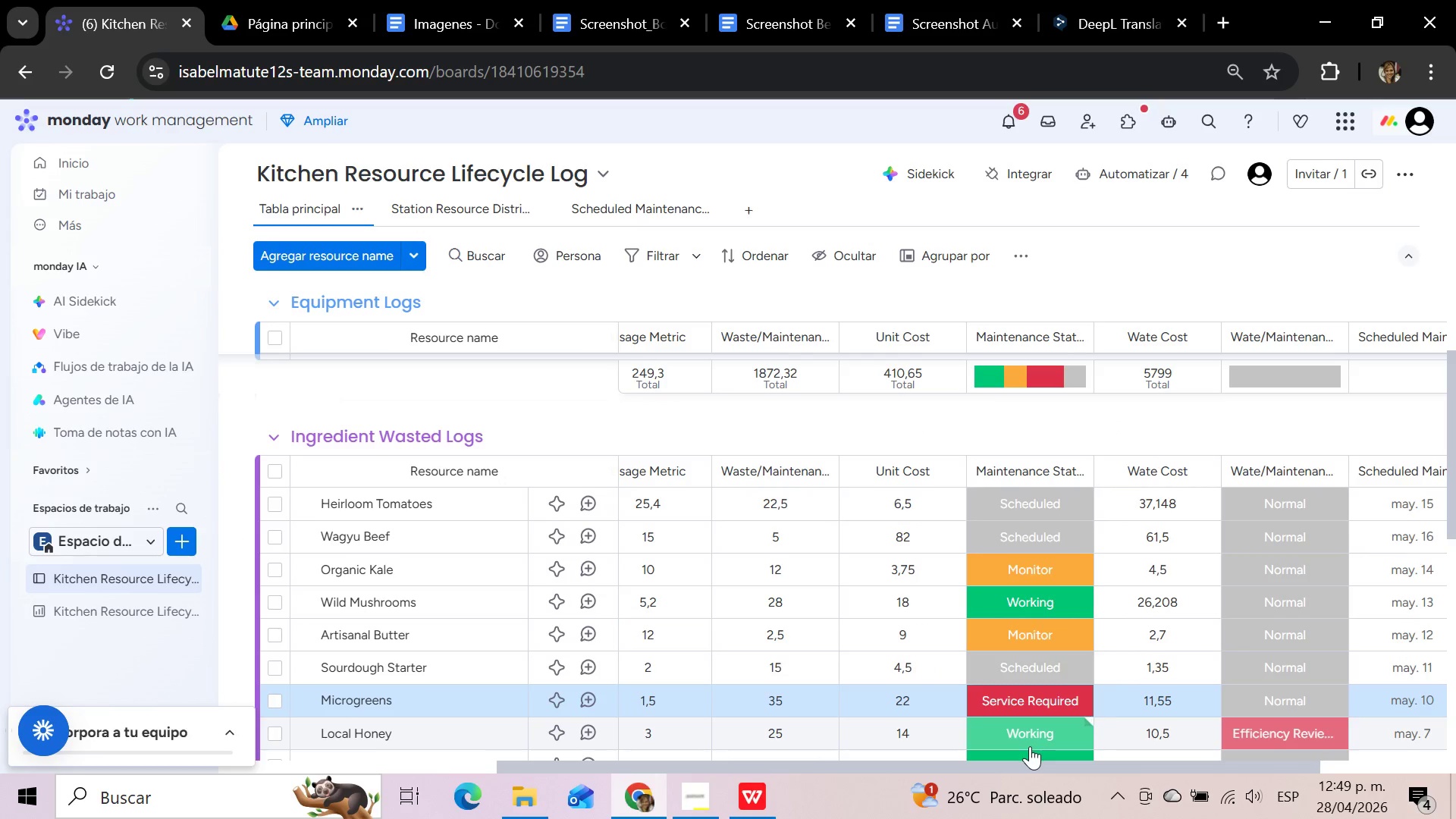 
left_click([1029, 737])
 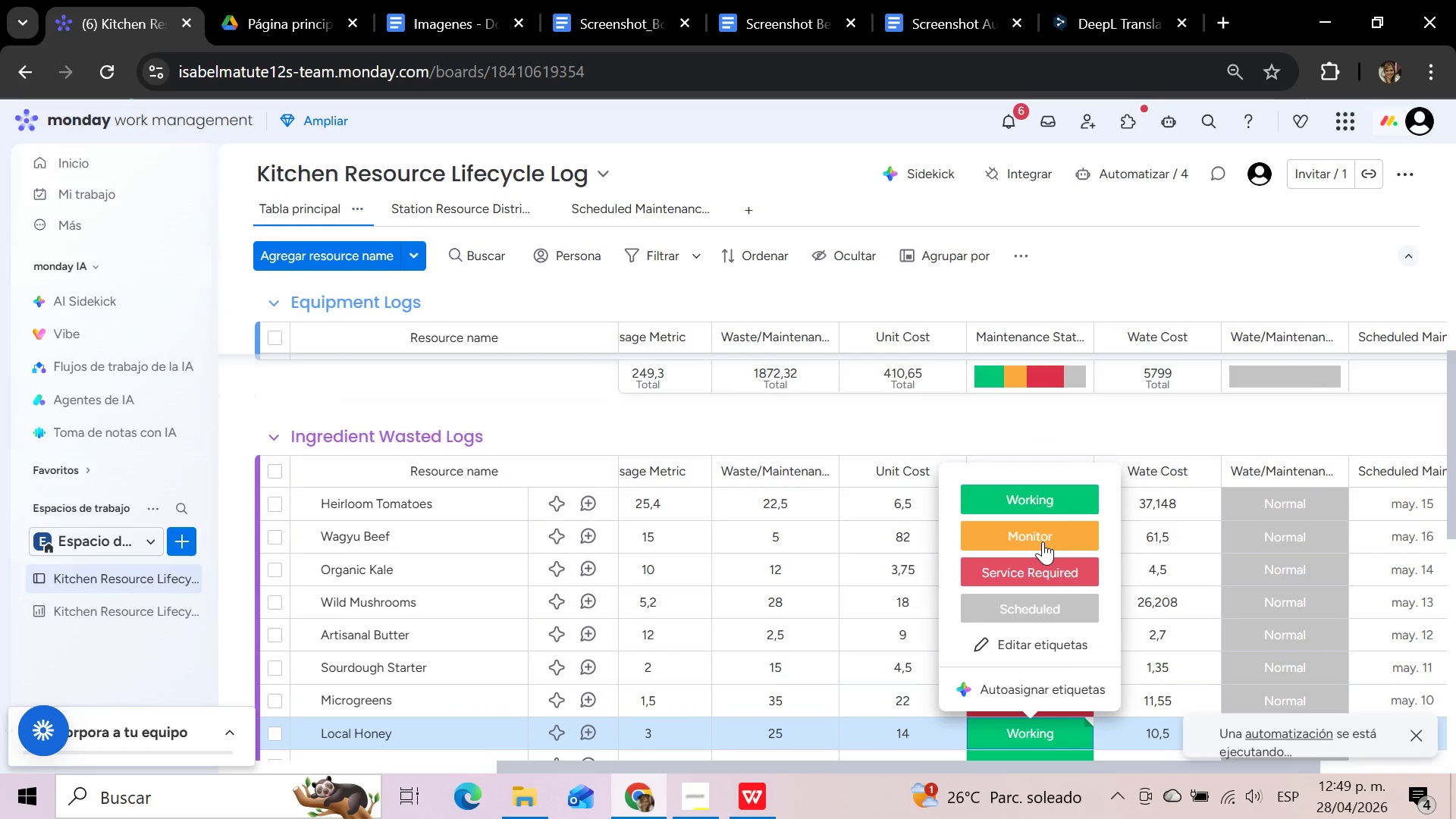 
left_click([1043, 541])
 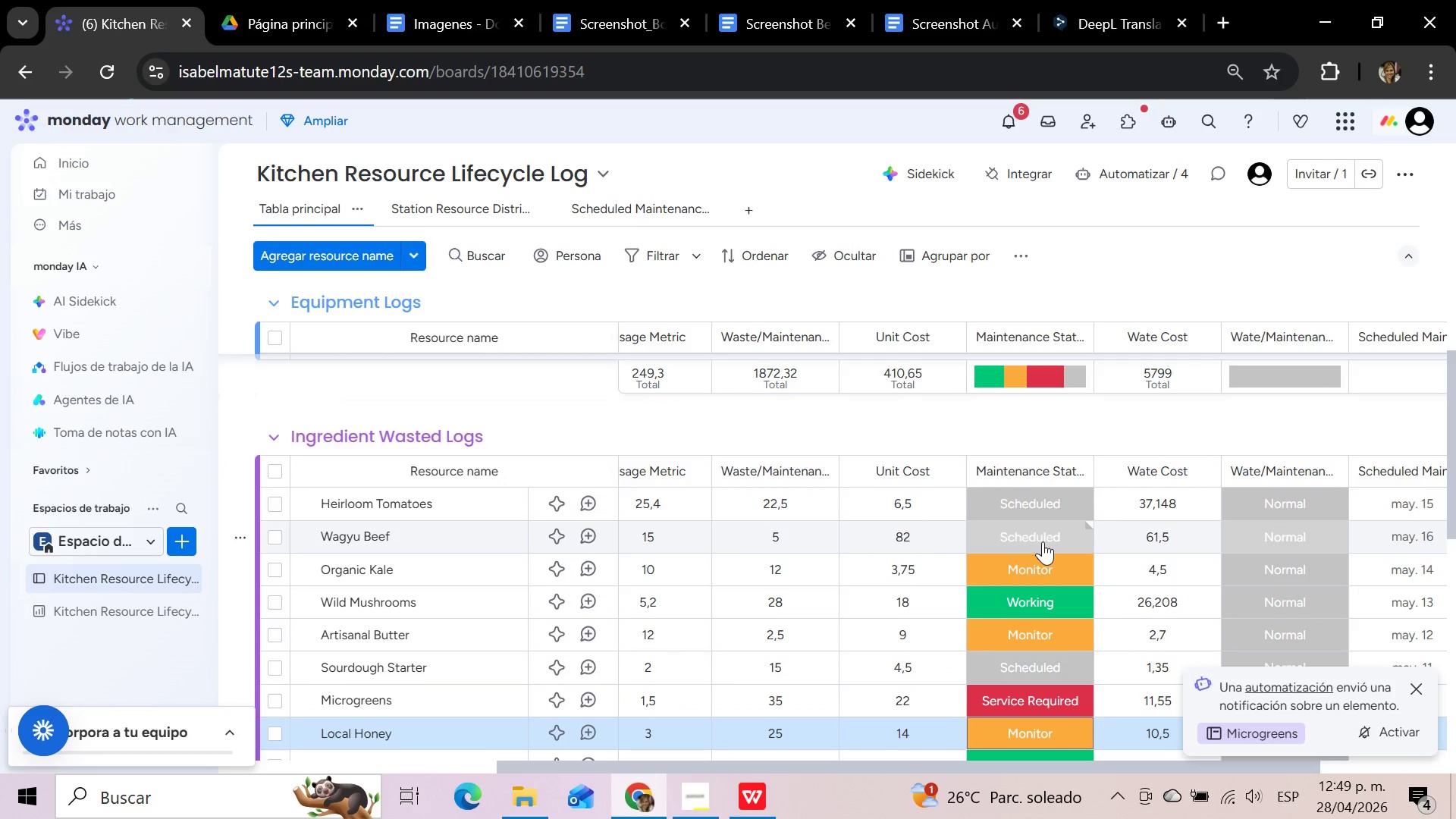 
scroll: coordinate [1043, 541], scroll_direction: down, amount: 2.0
 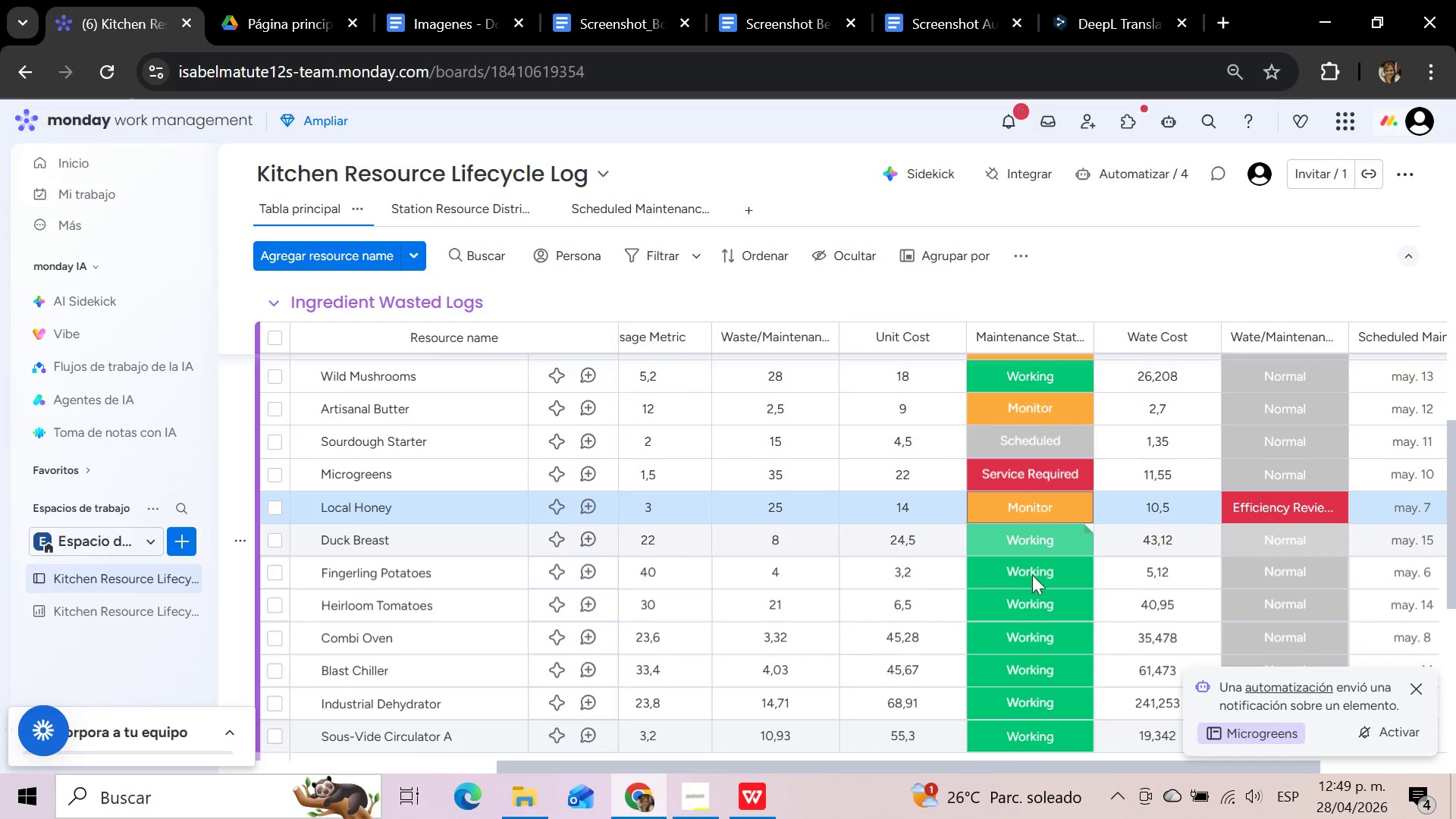 
left_click([1031, 576])
 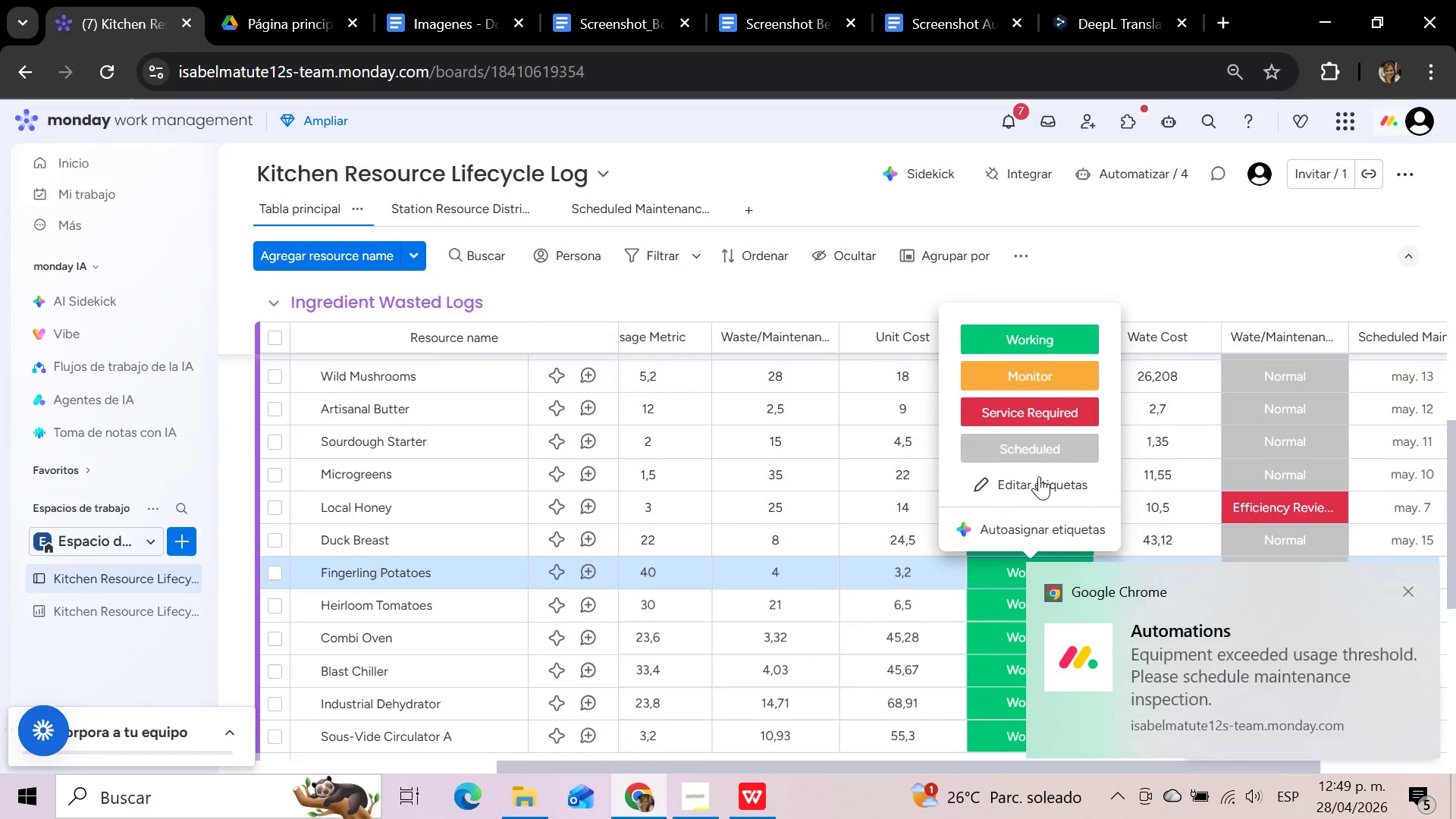 
left_click([1034, 458])
 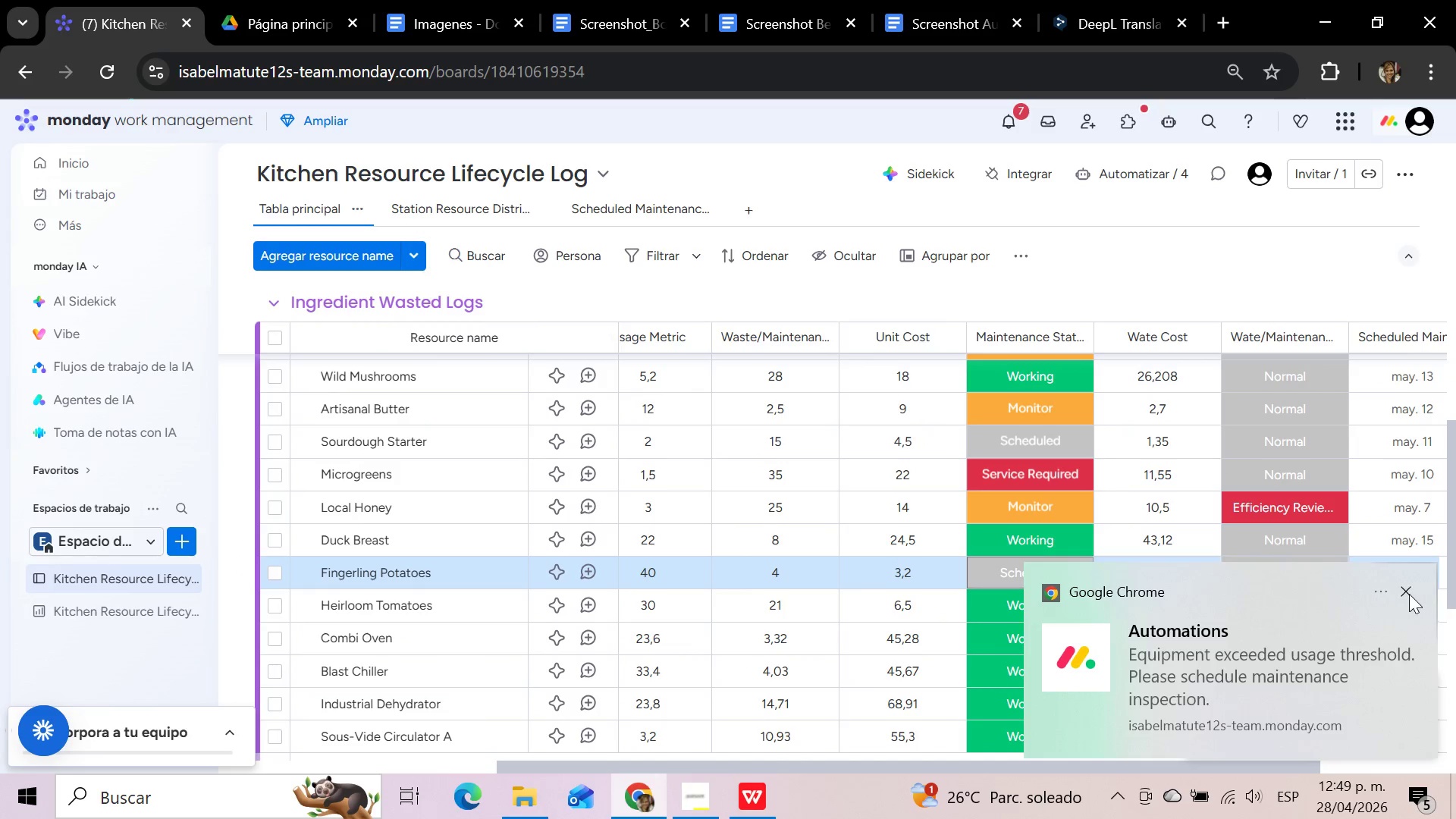 
left_click([1405, 592])
 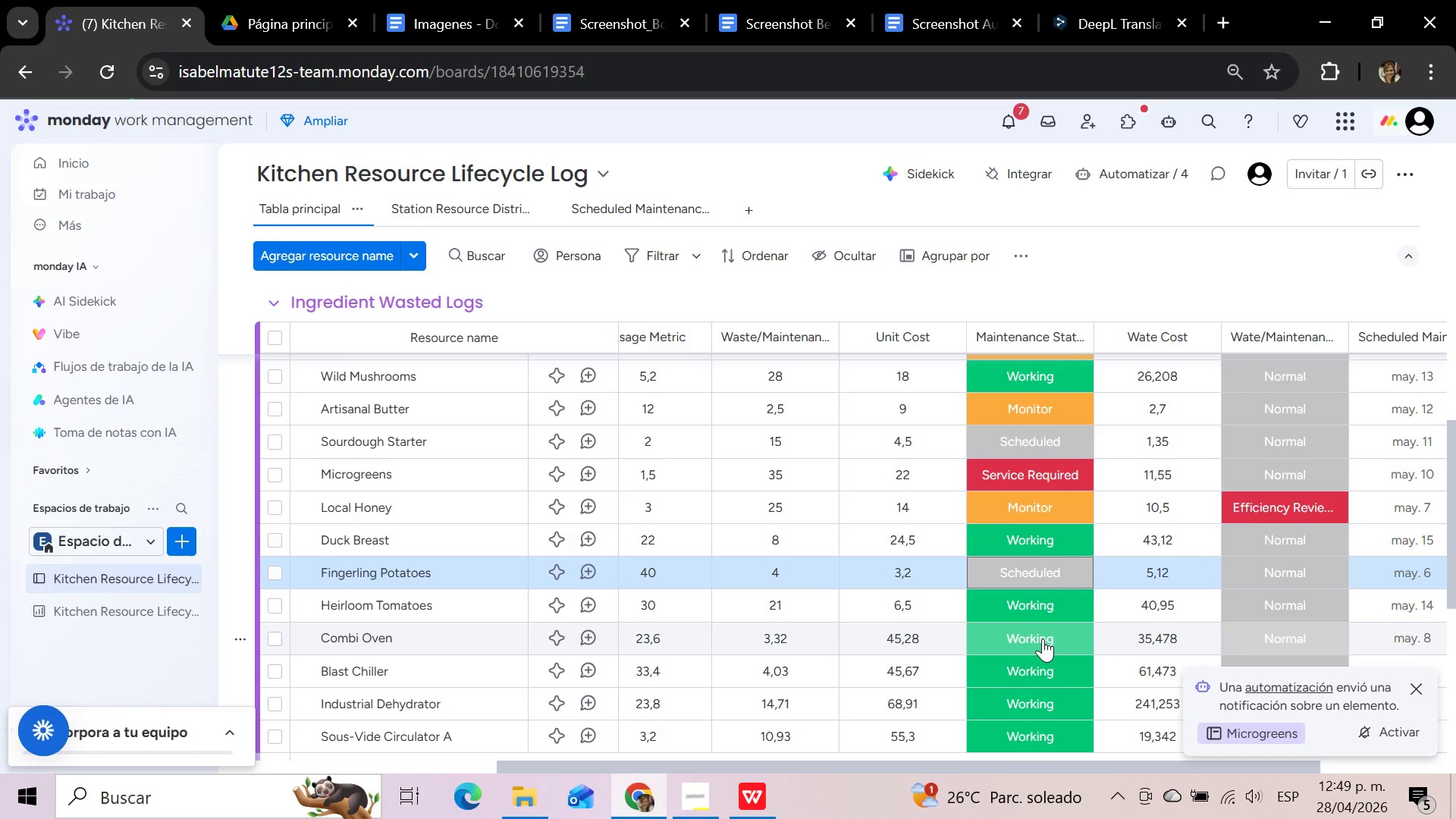 
left_click([1043, 639])
 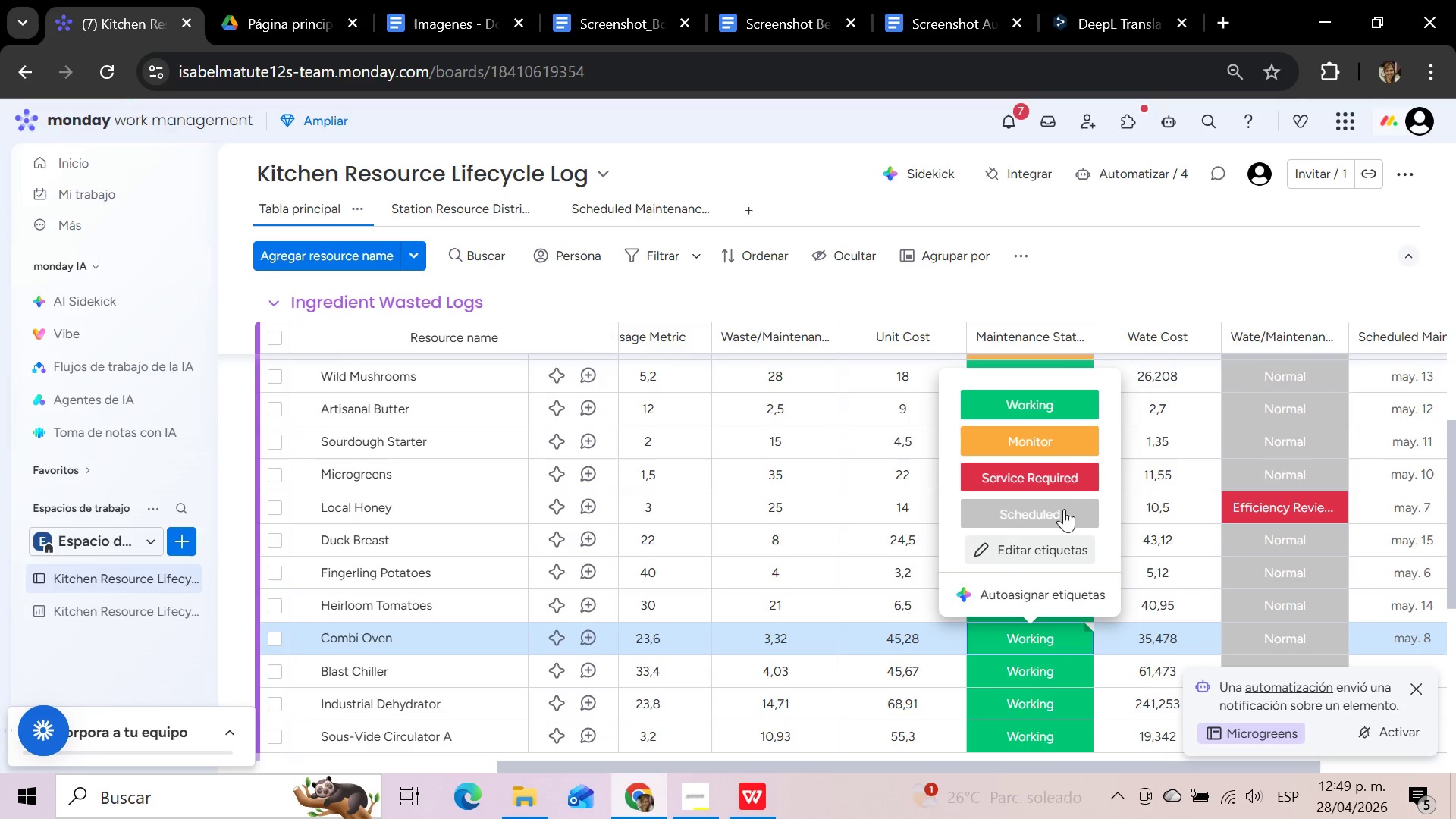 
left_click([1060, 477])
 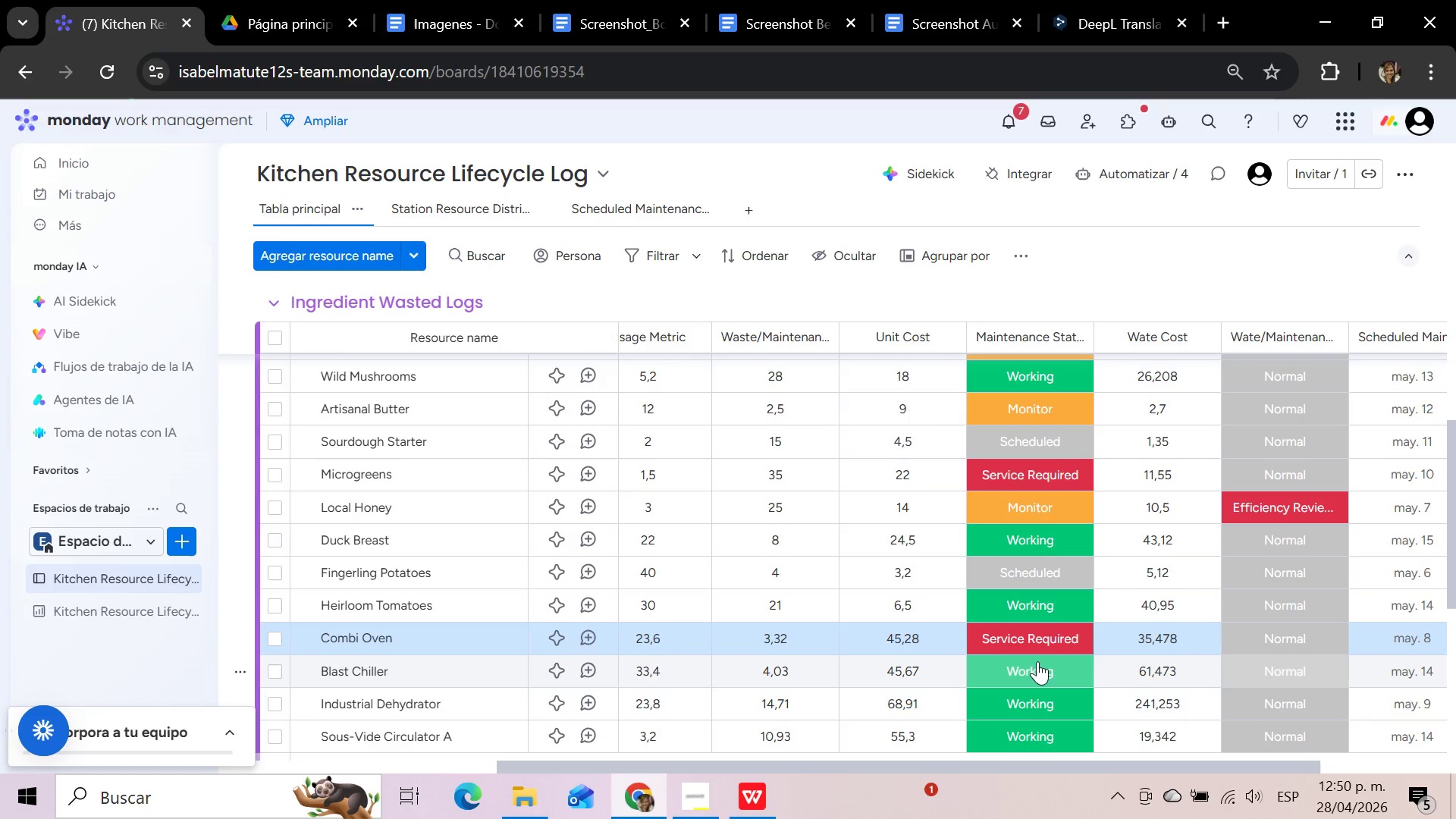 
left_click([1036, 673])
 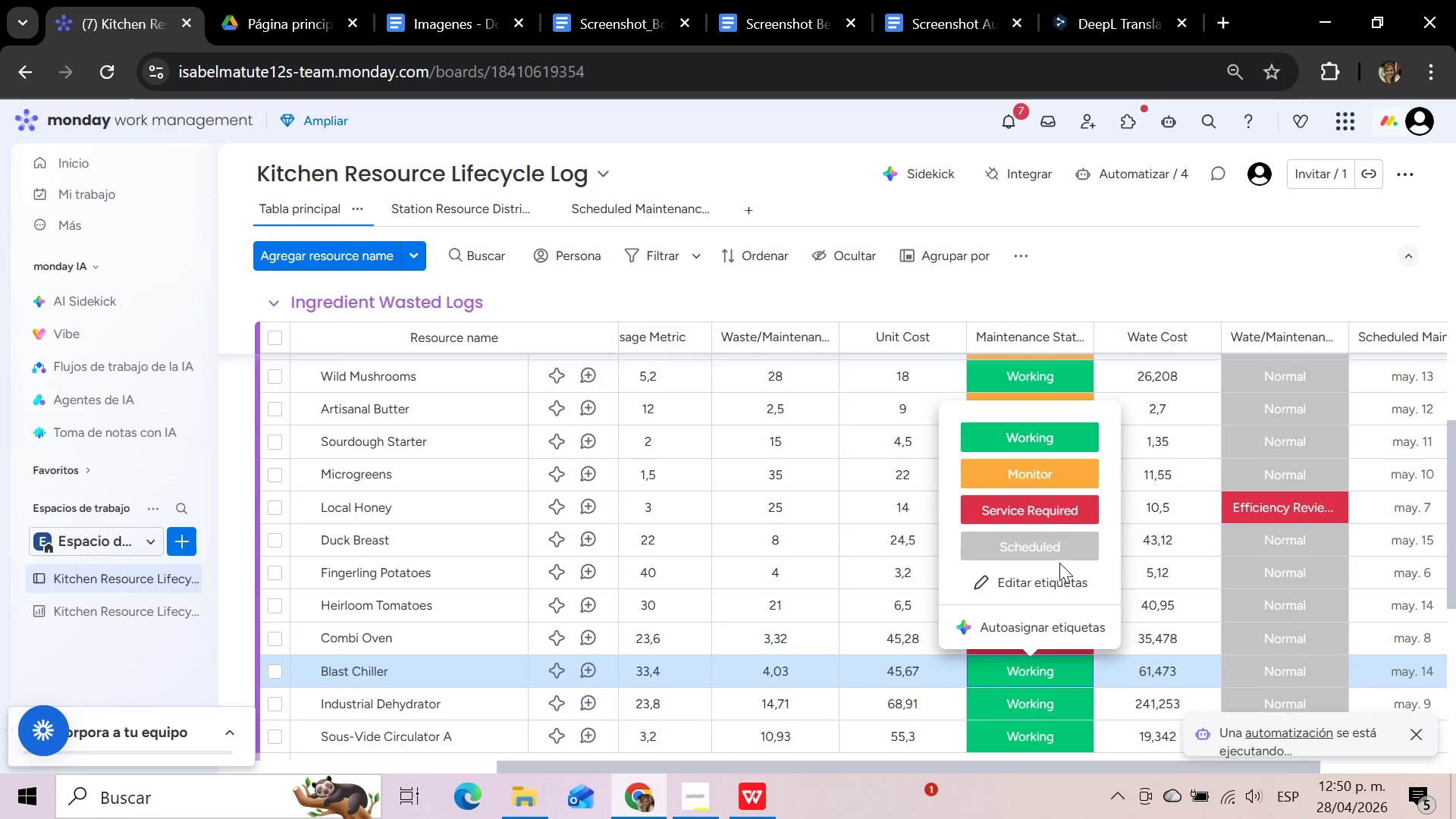 
double_click([1059, 554])
 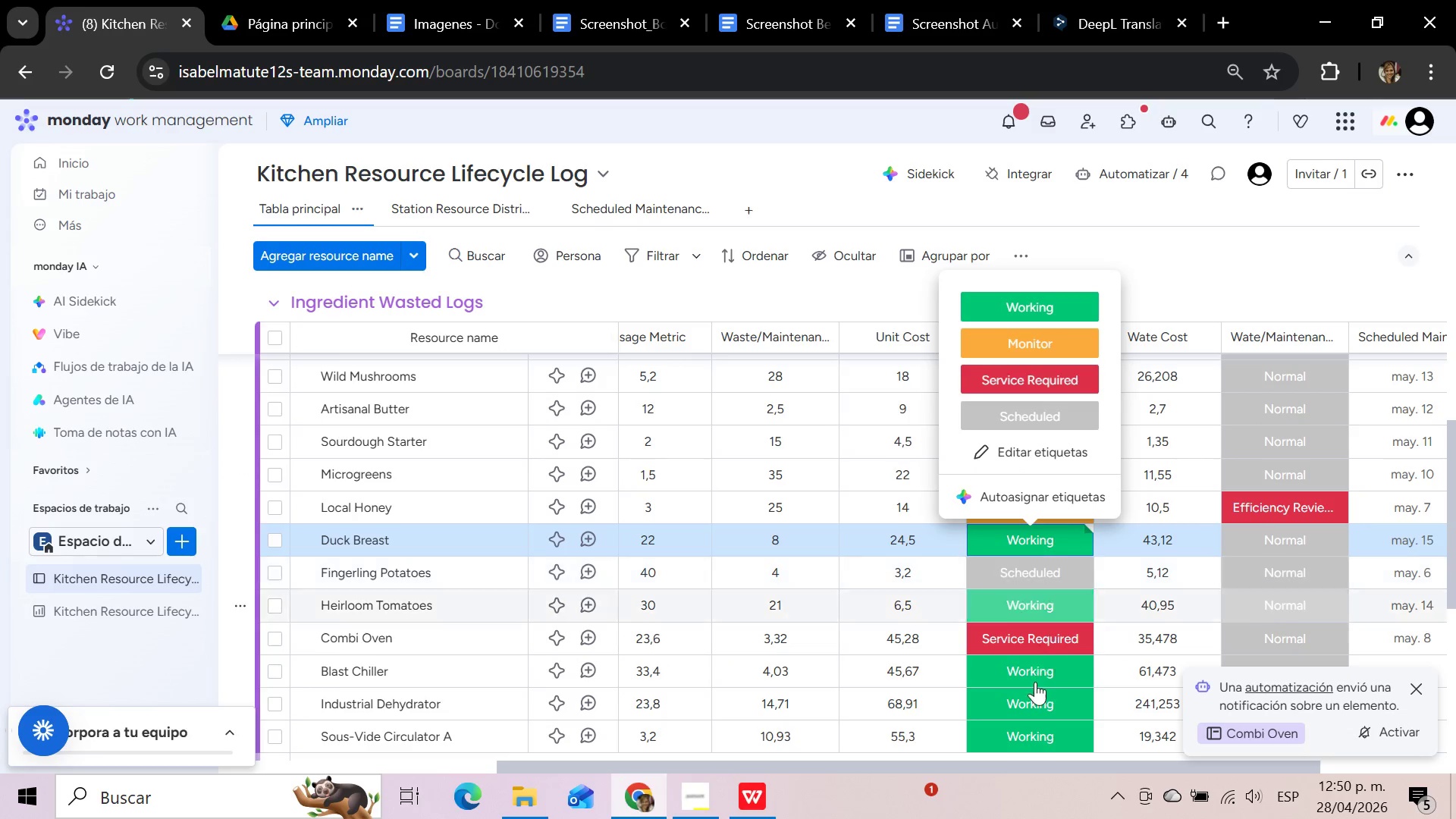 
left_click([1031, 699])
 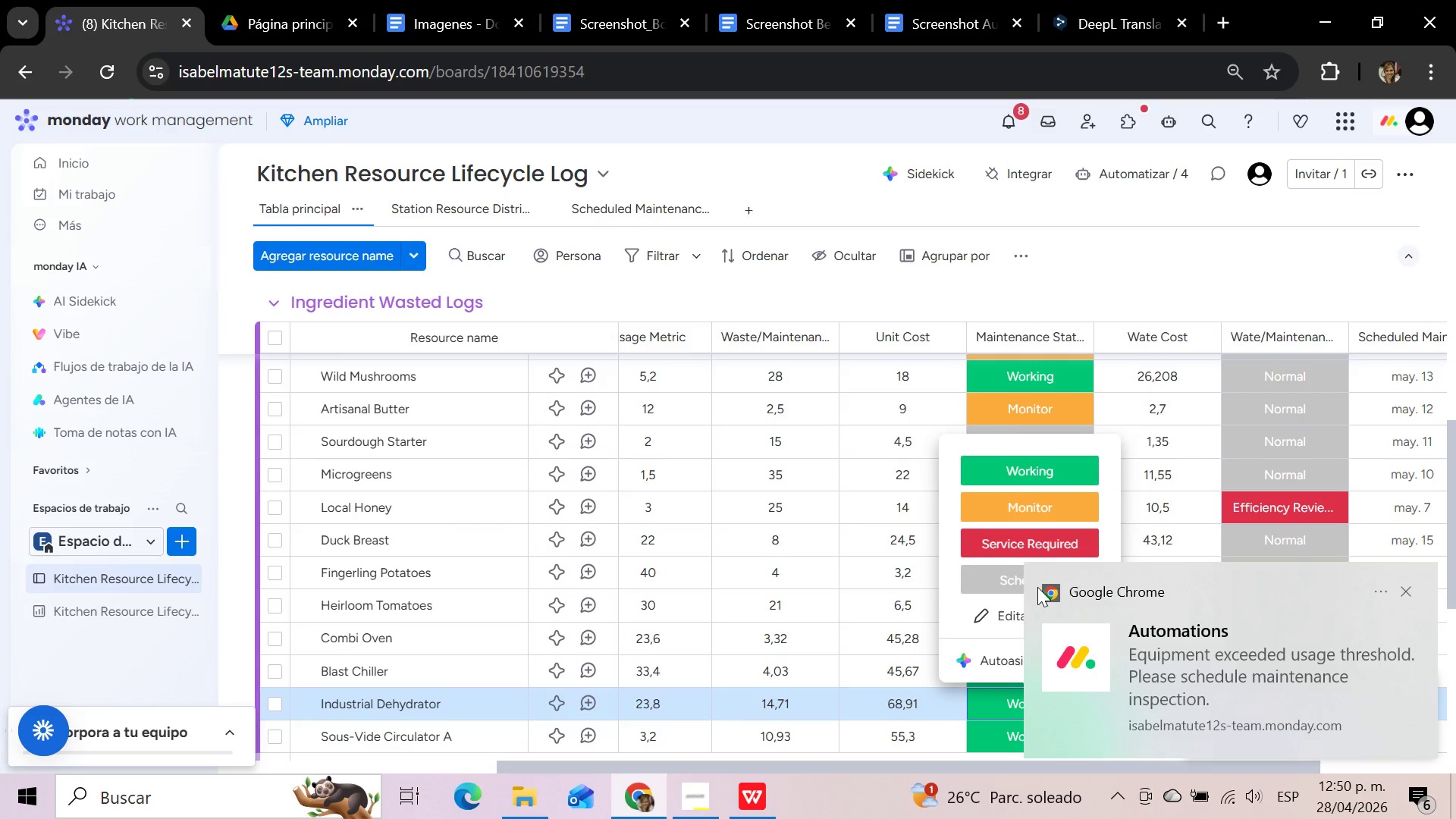 
left_click([1003, 583])
 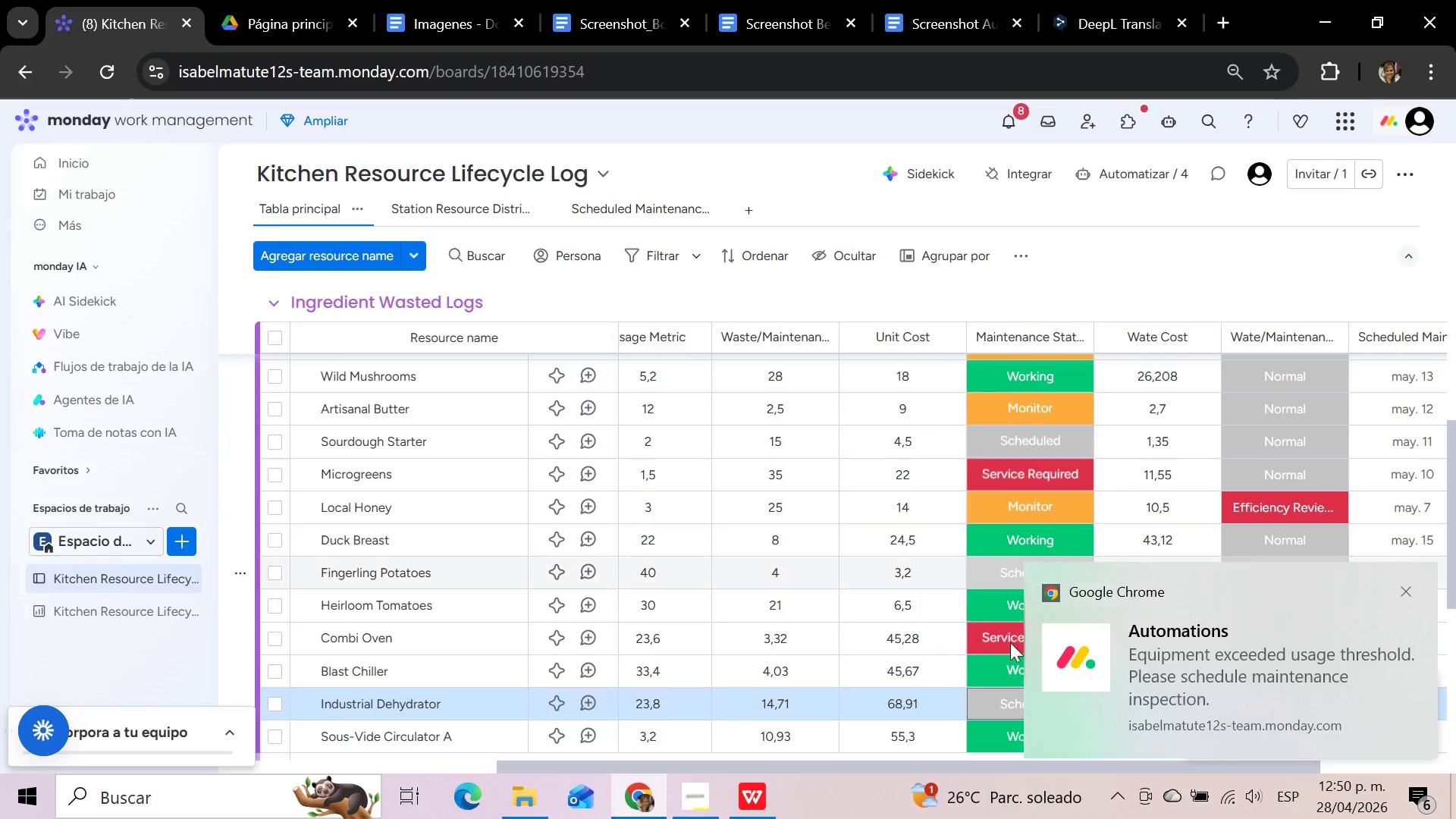 
scroll: coordinate [1003, 668], scroll_direction: down, amount: 3.0
 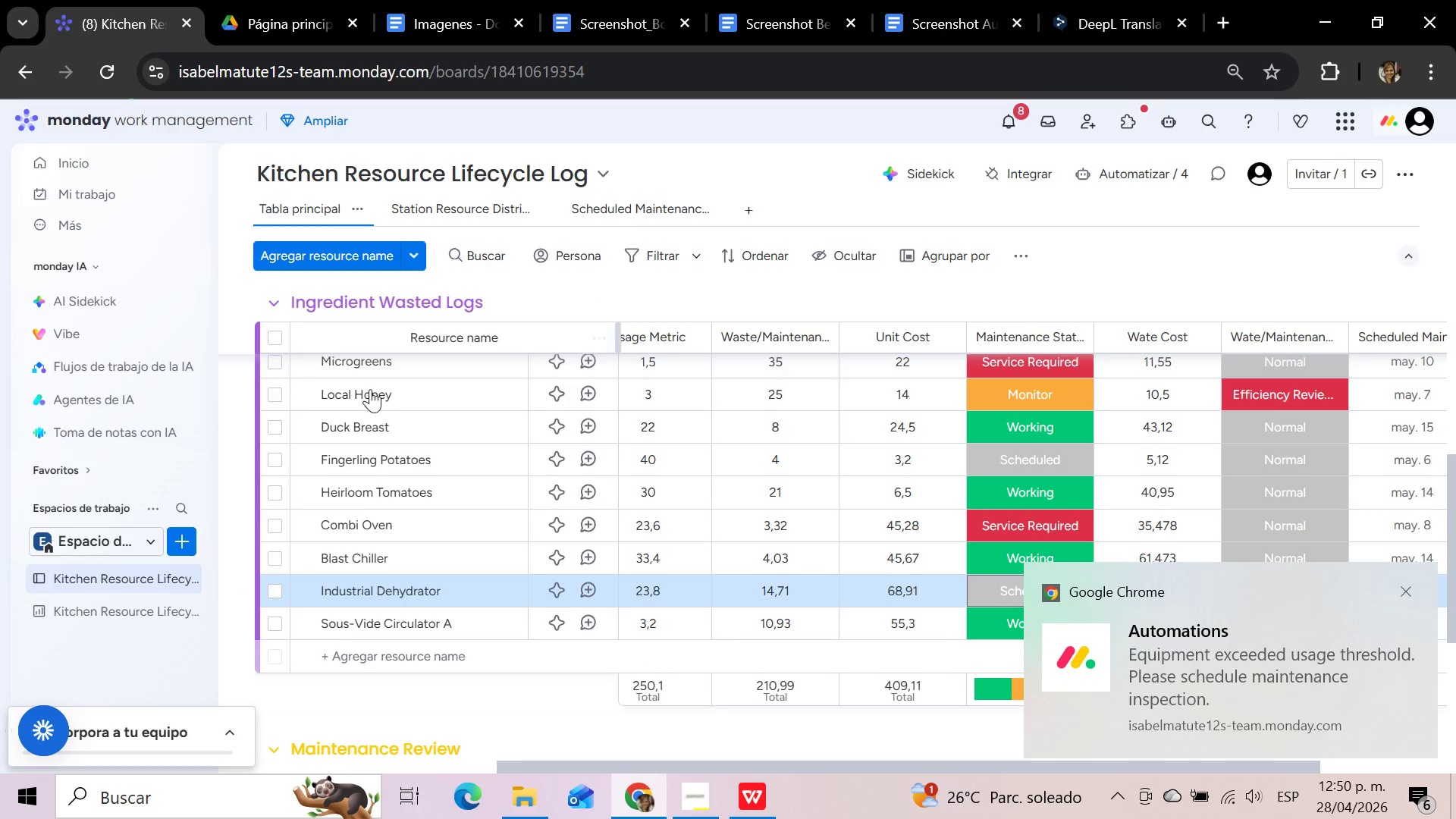 
left_click([136, 613])
 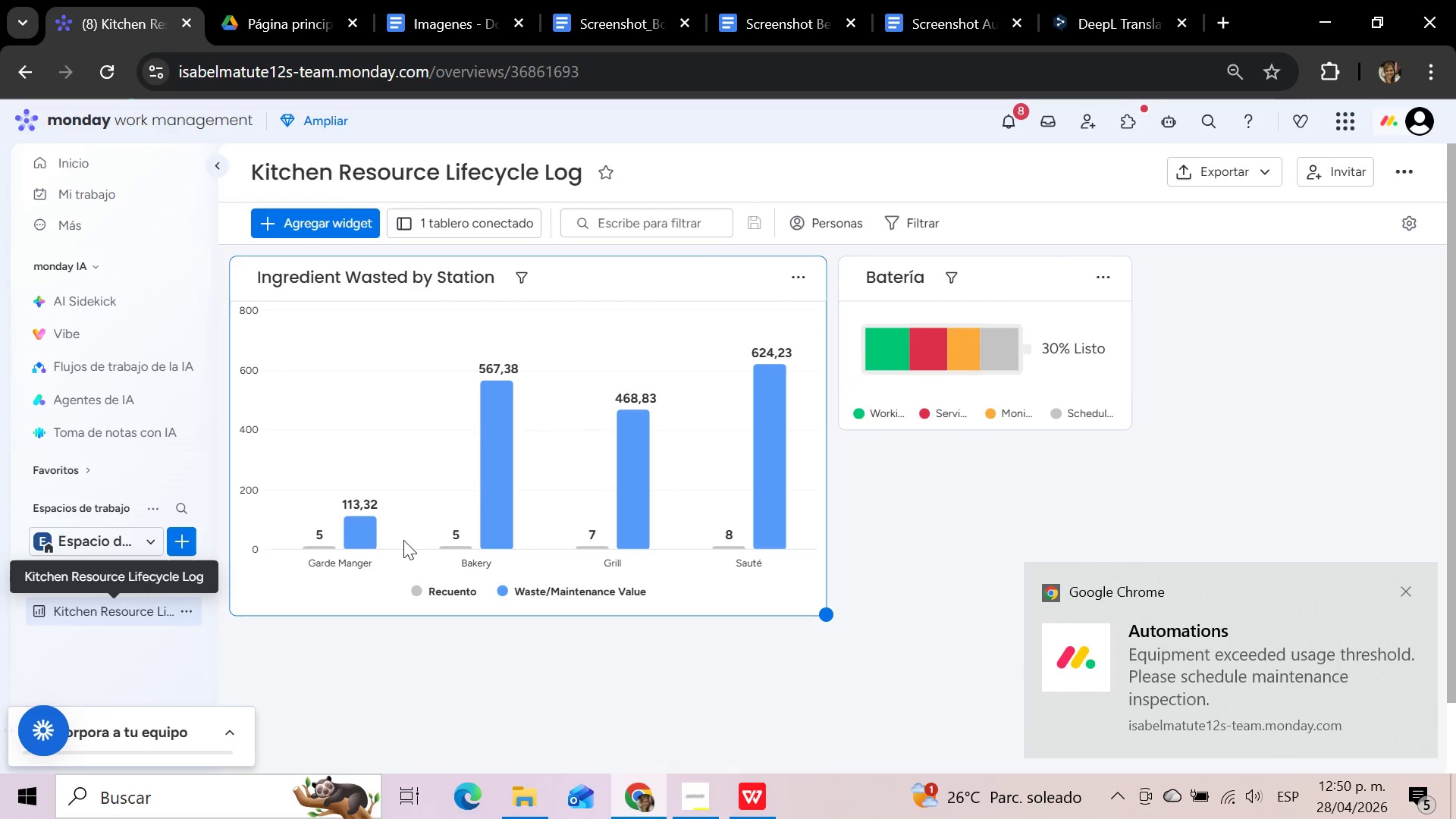 
left_click([1231, 384])
 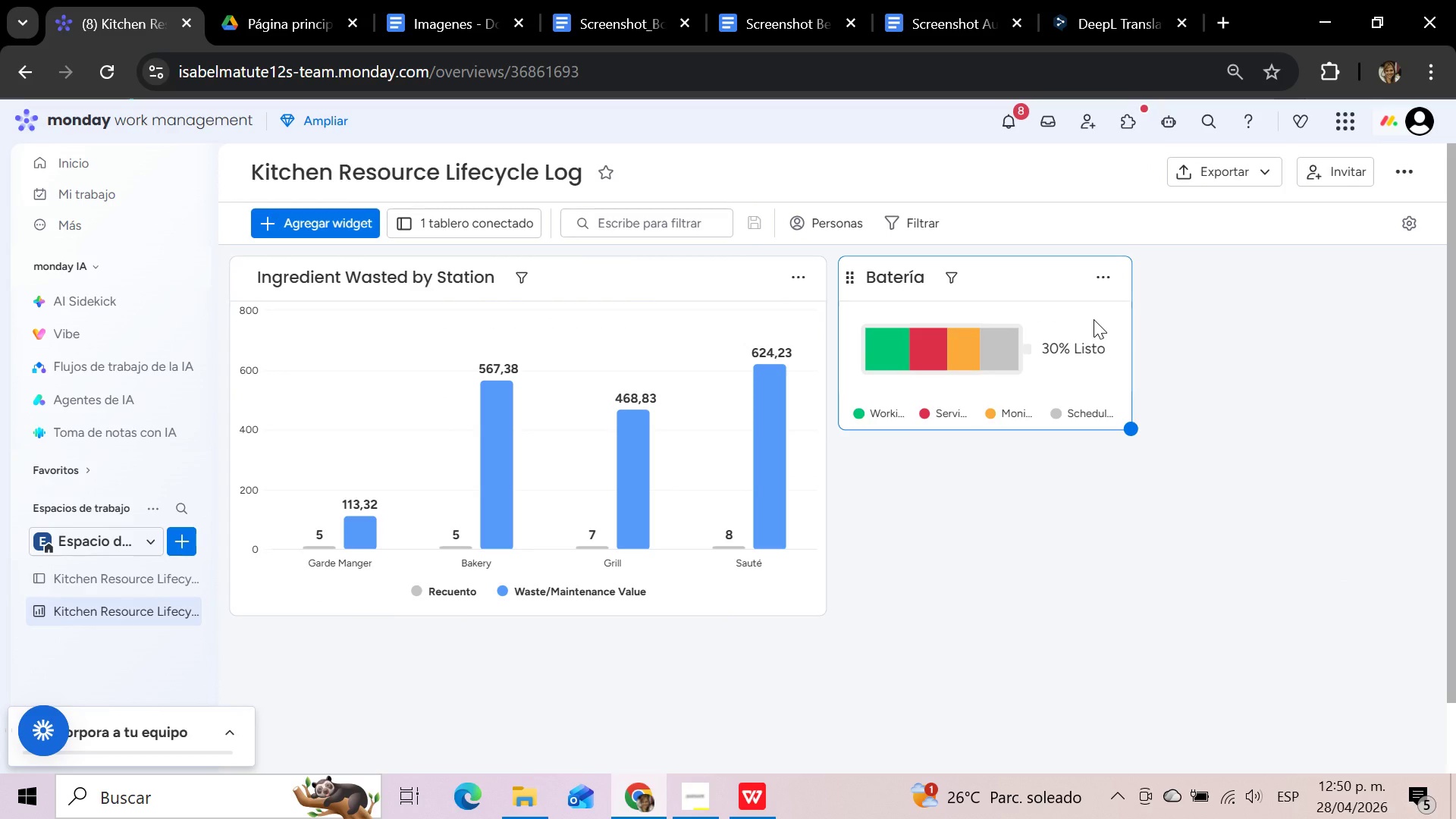 
left_click([1094, 319])
 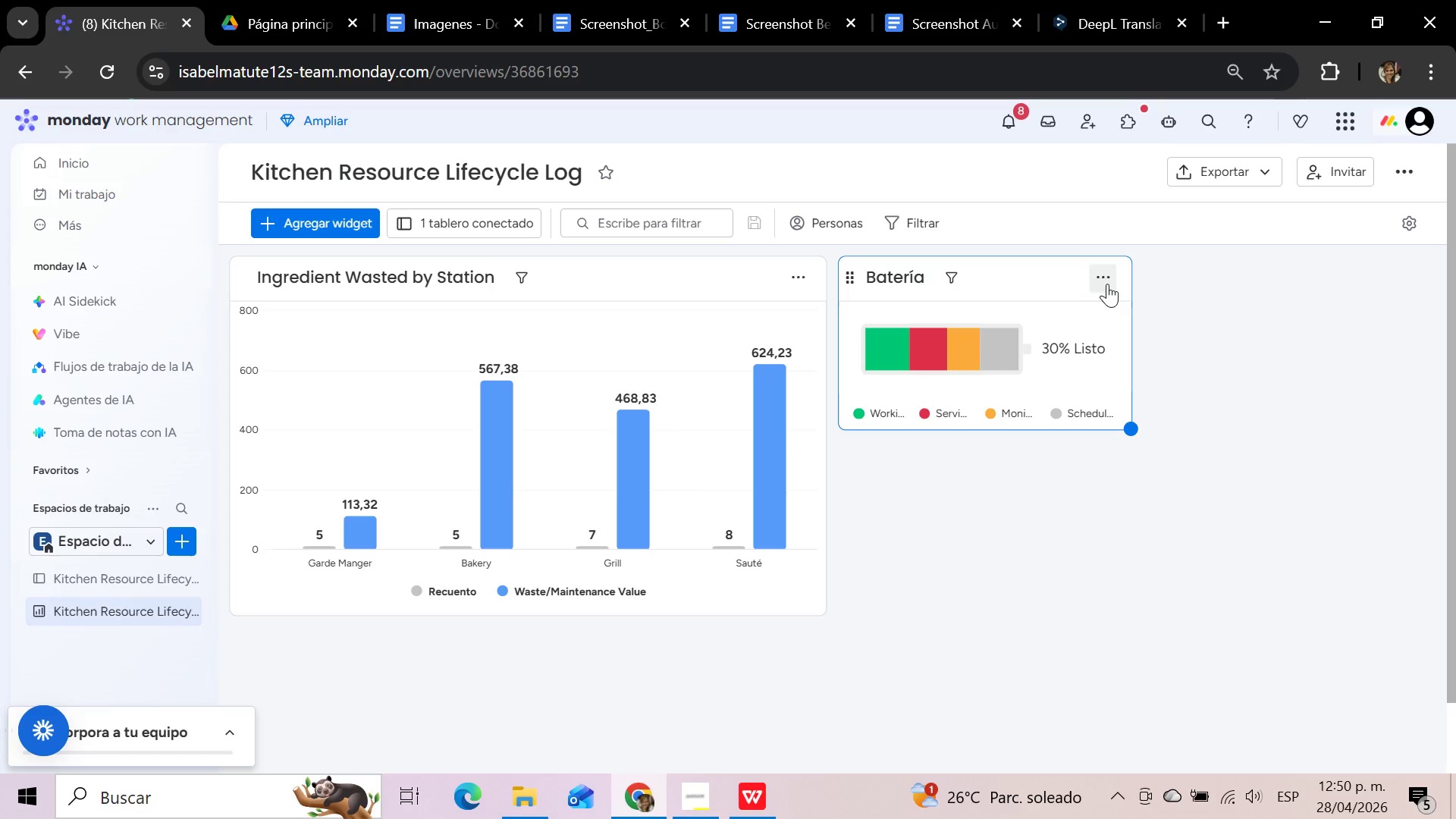 
left_click([1107, 280])
 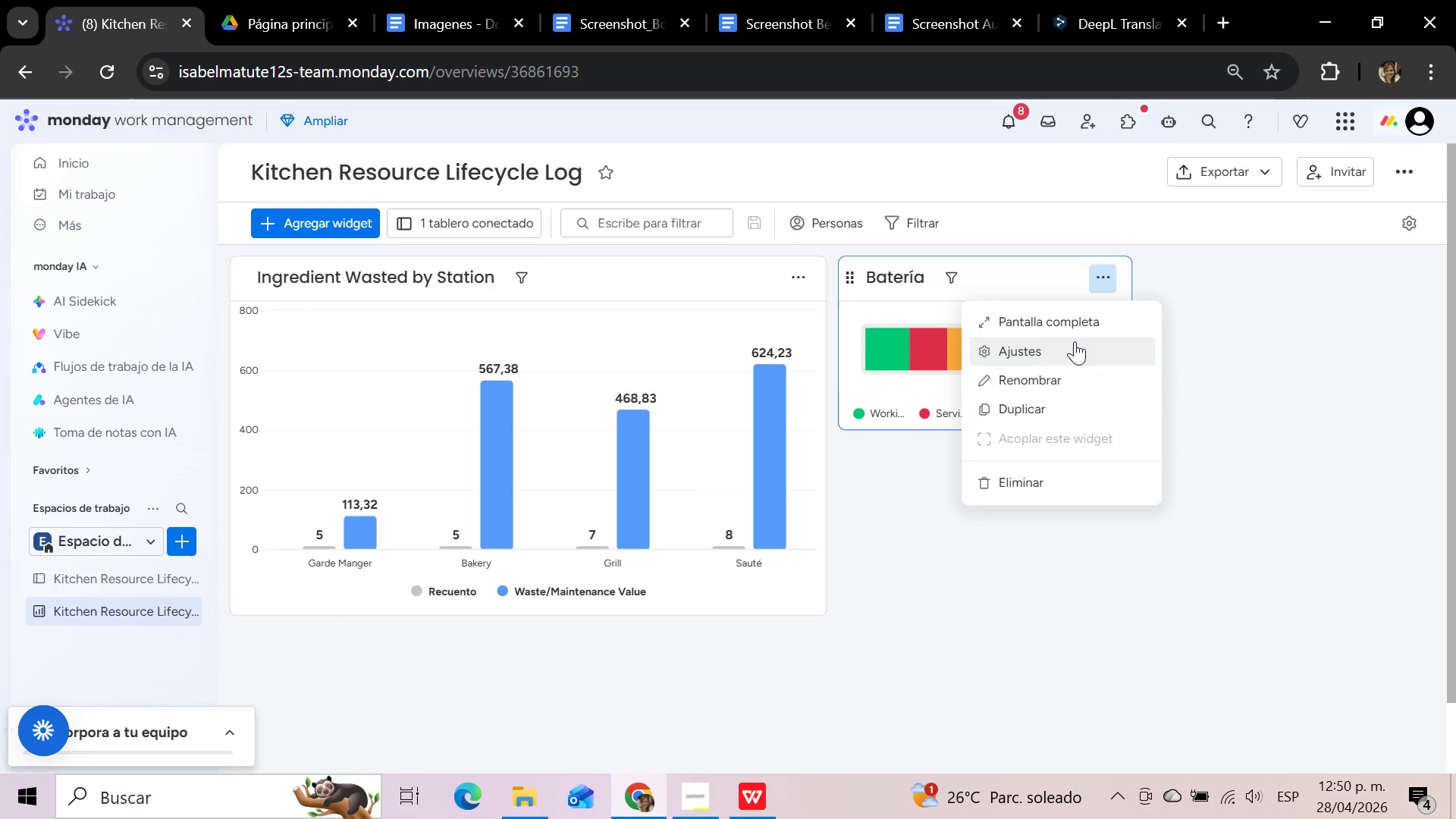 
left_click([1075, 341])
 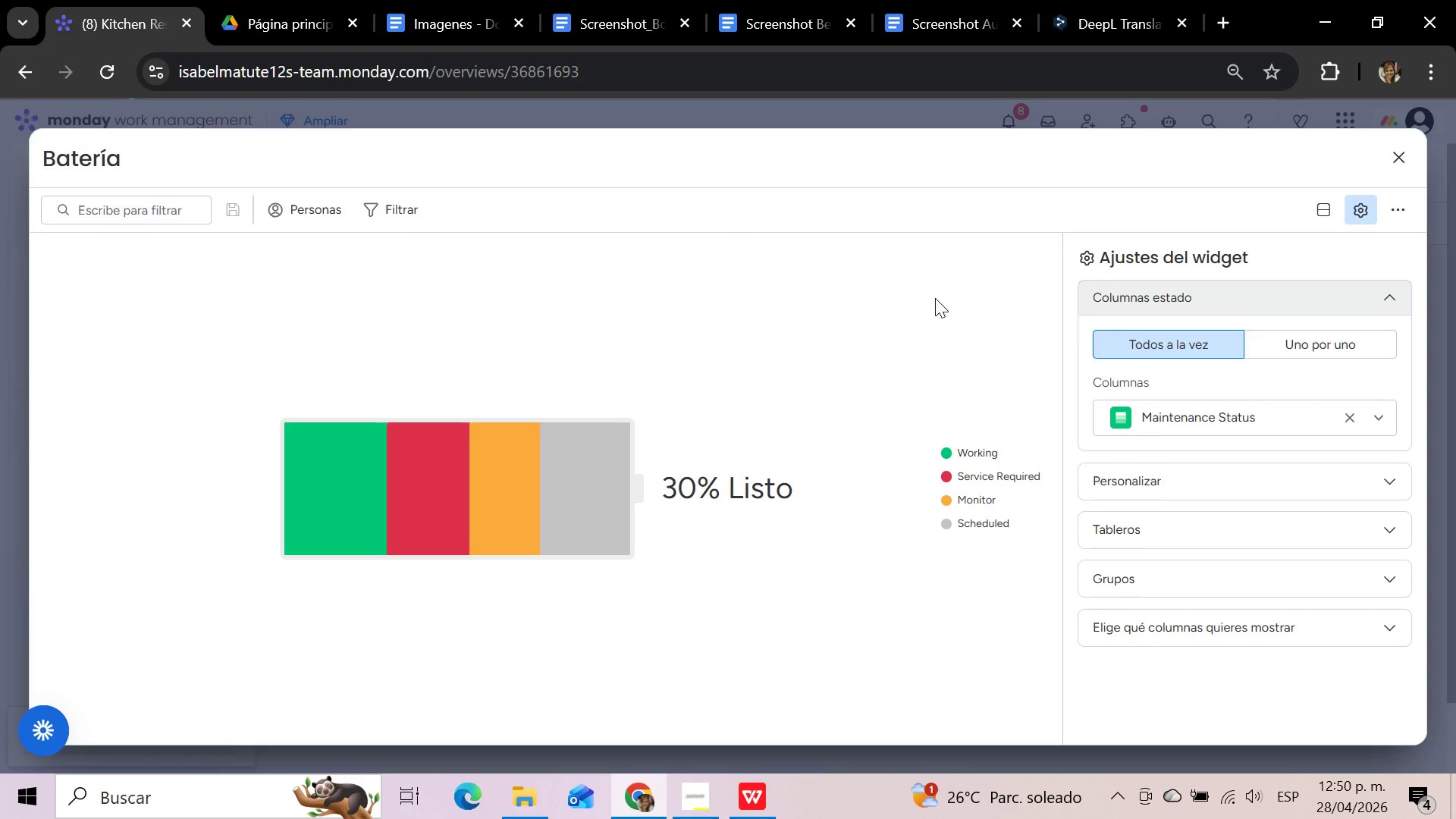 
wait(15.31)
 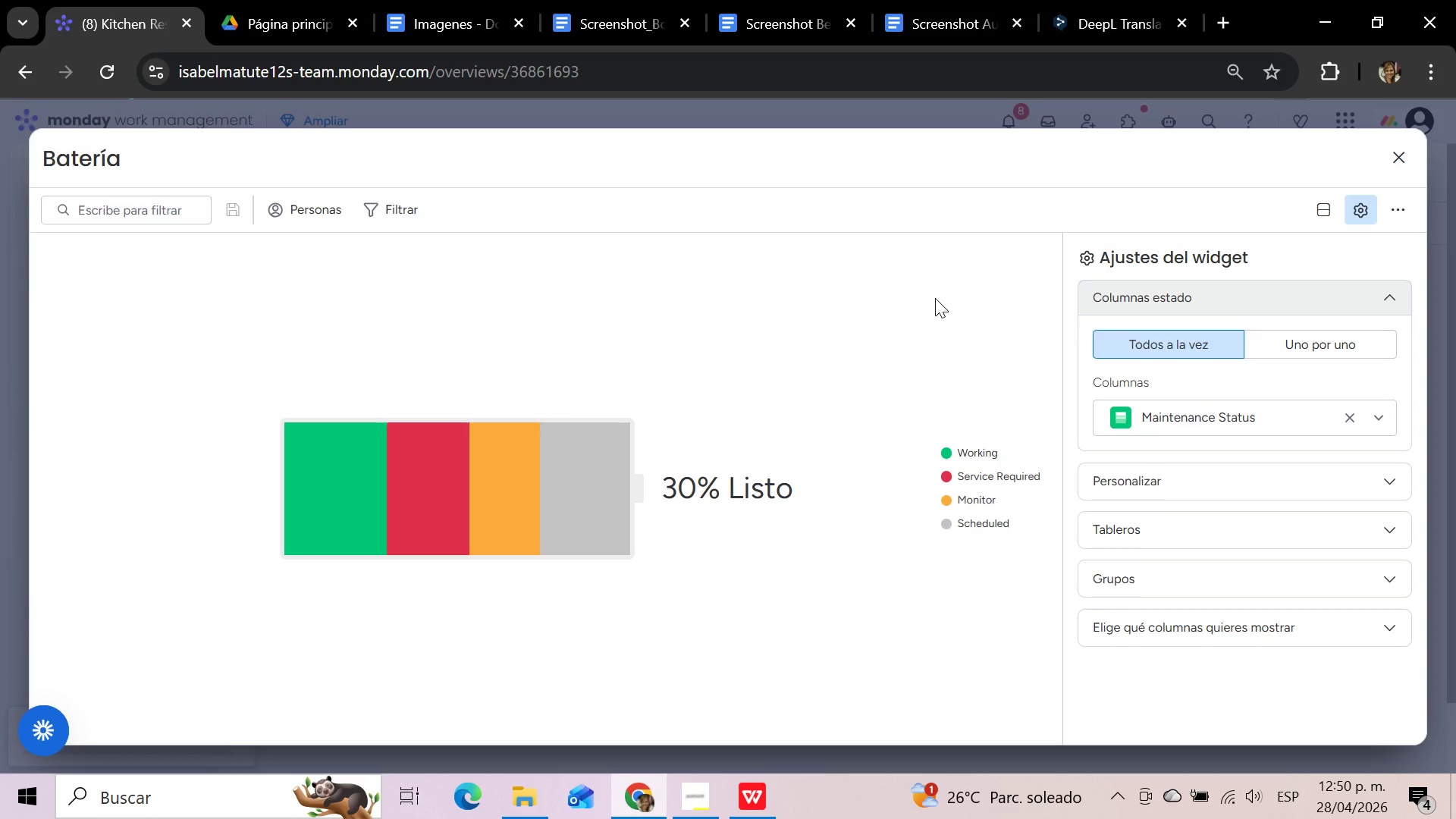 
left_click([1332, 348])
 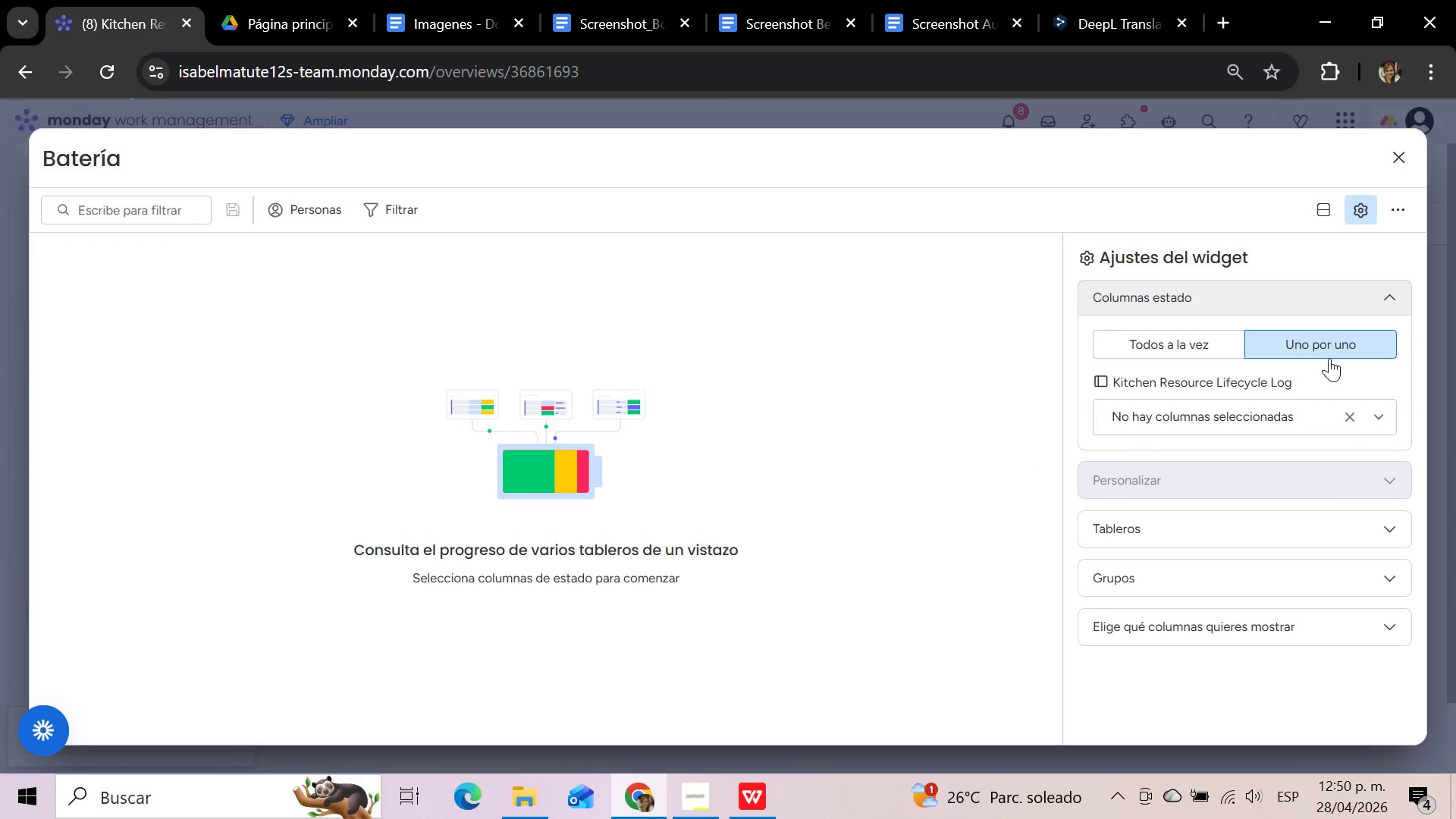 
left_click([1376, 414])
 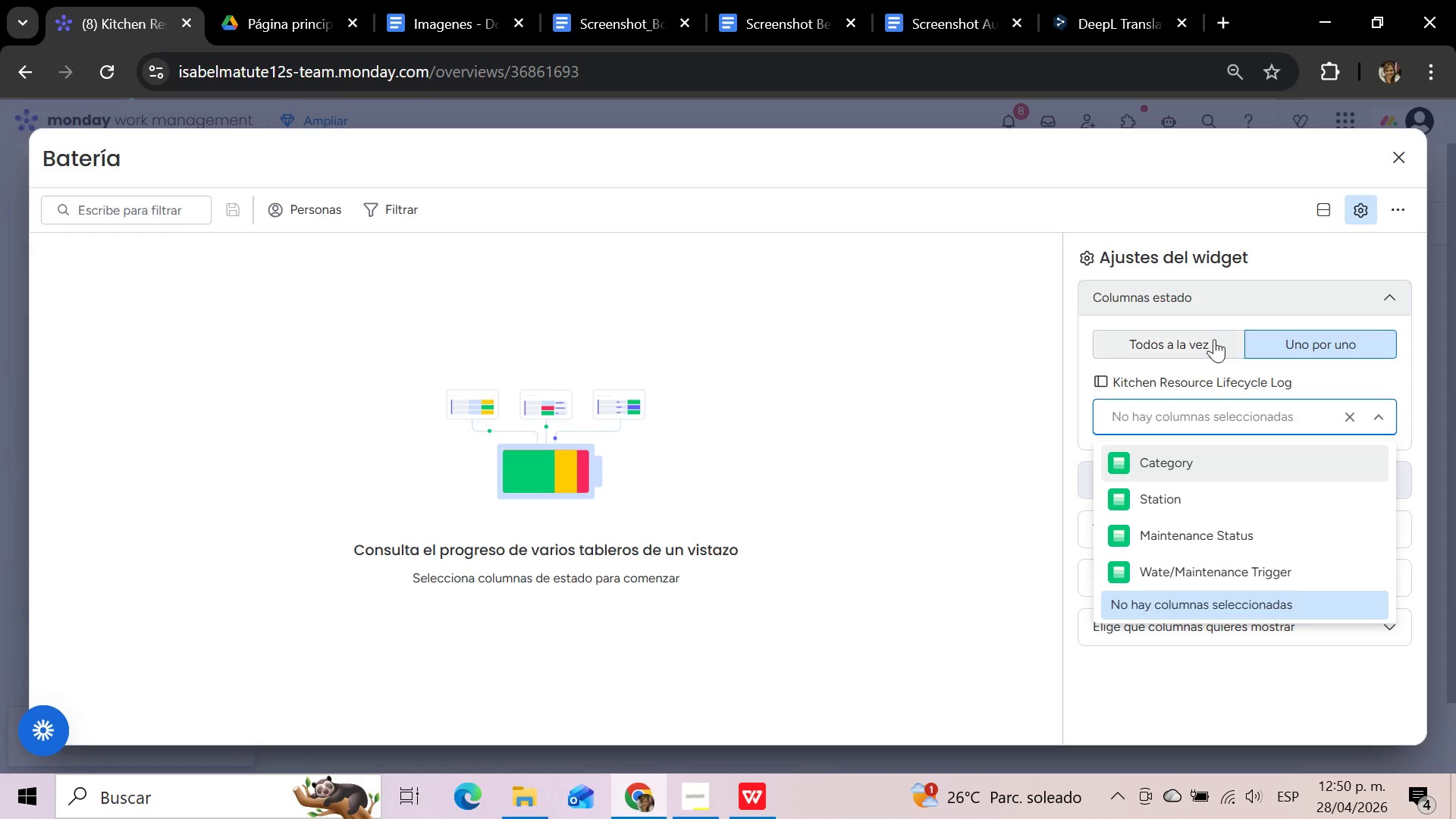 
left_click([1211, 339])
 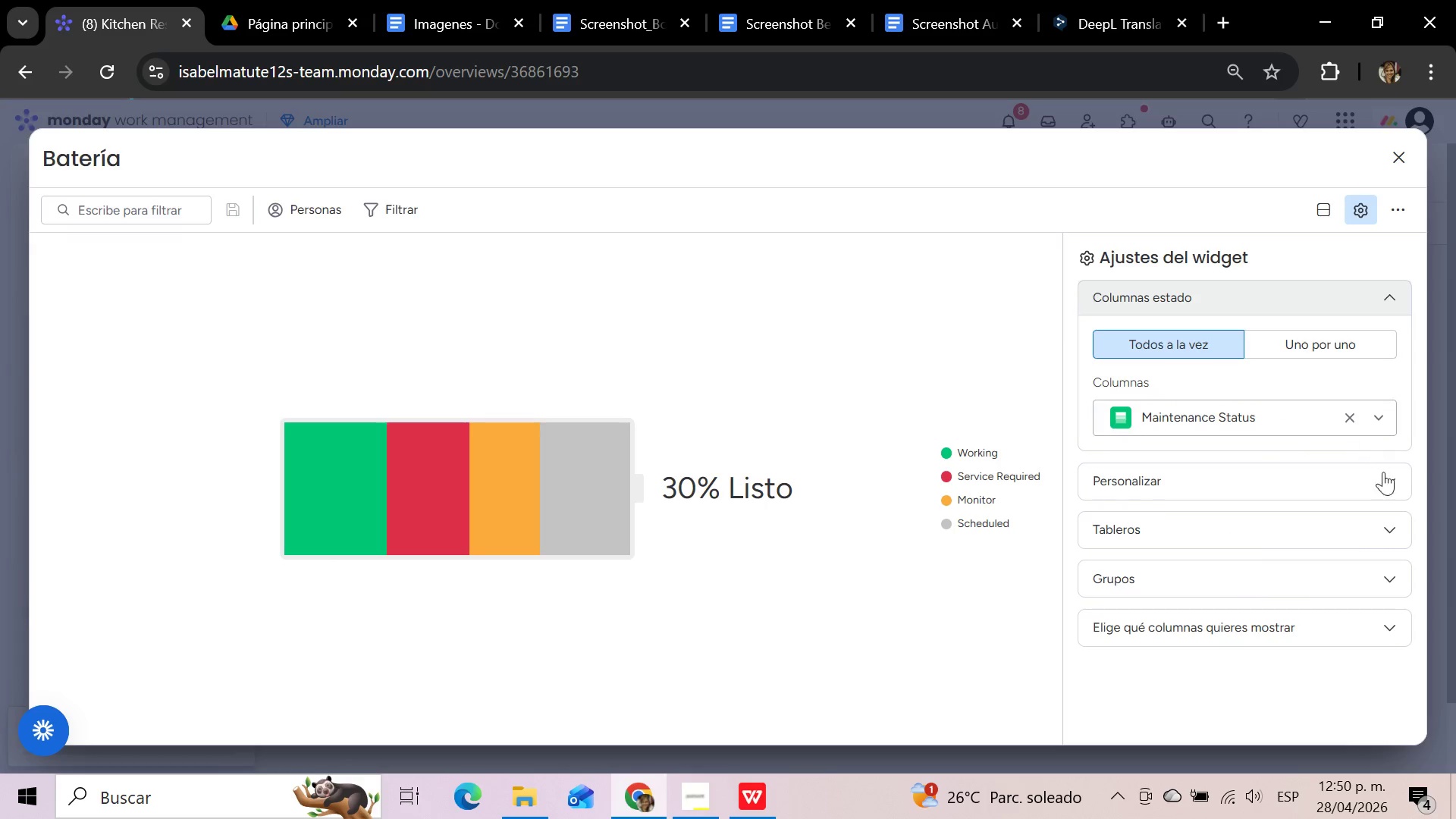 
left_click([1389, 486])
 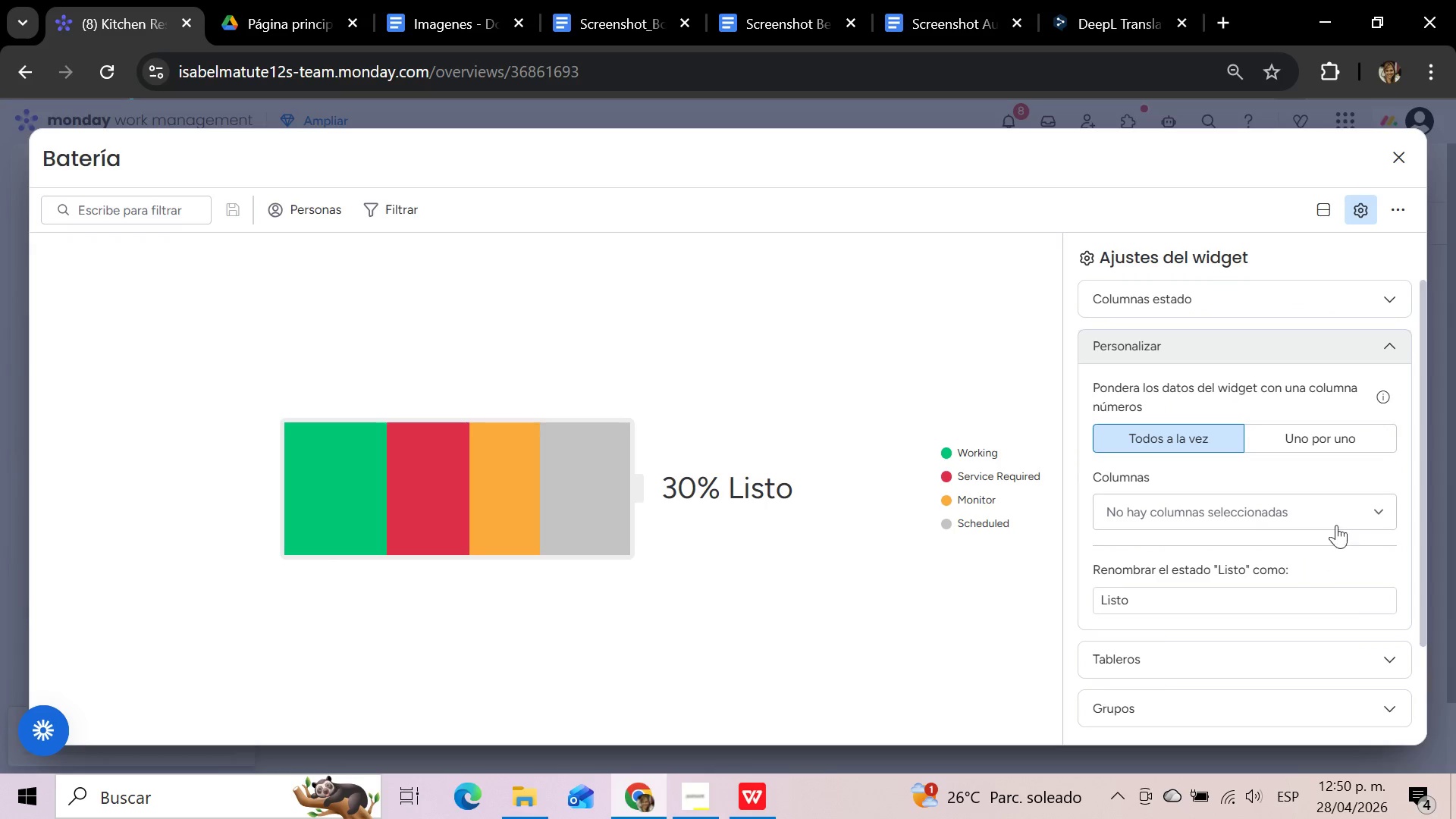 
left_click([1348, 509])
 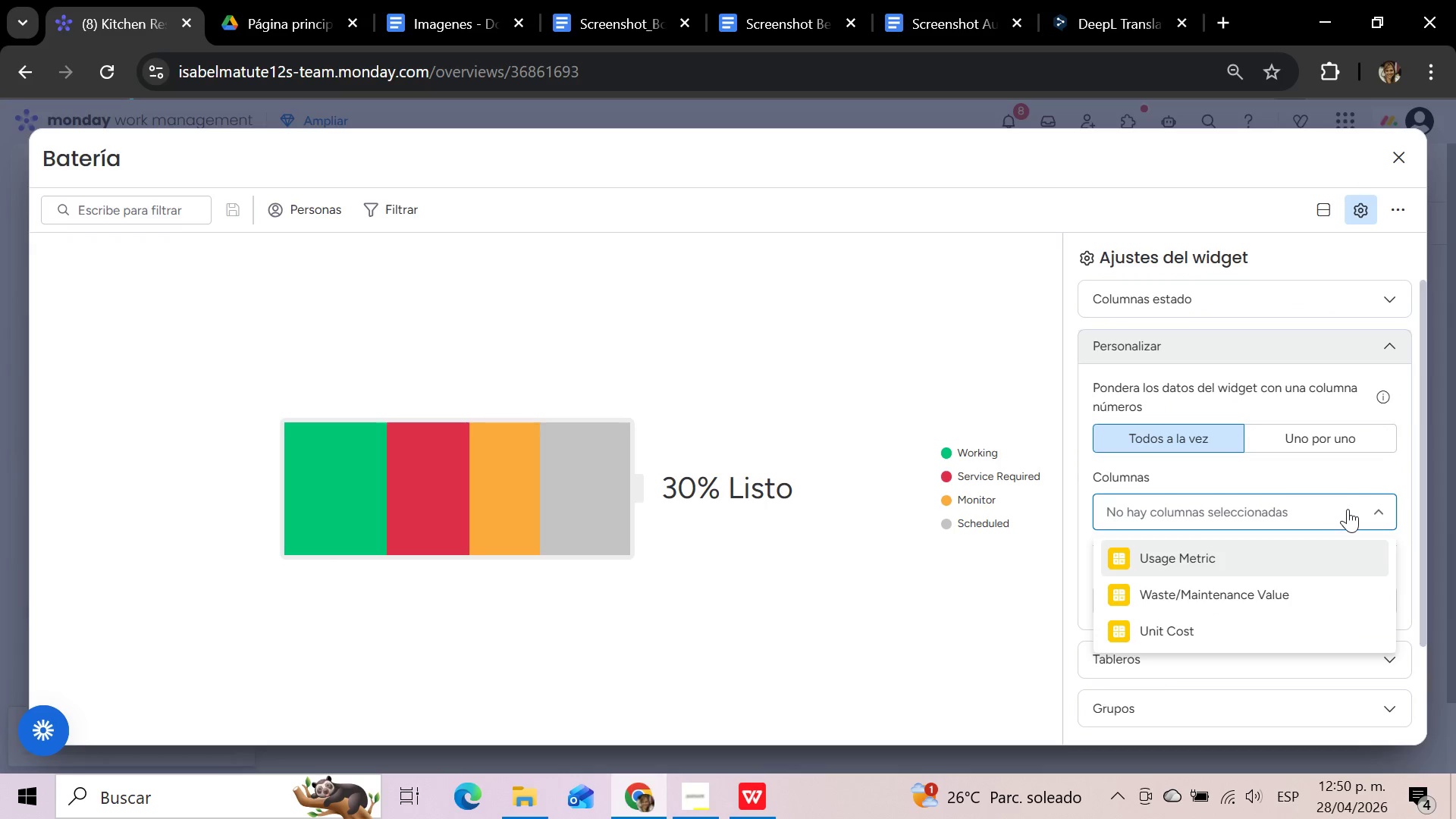 
left_click([1348, 509])
 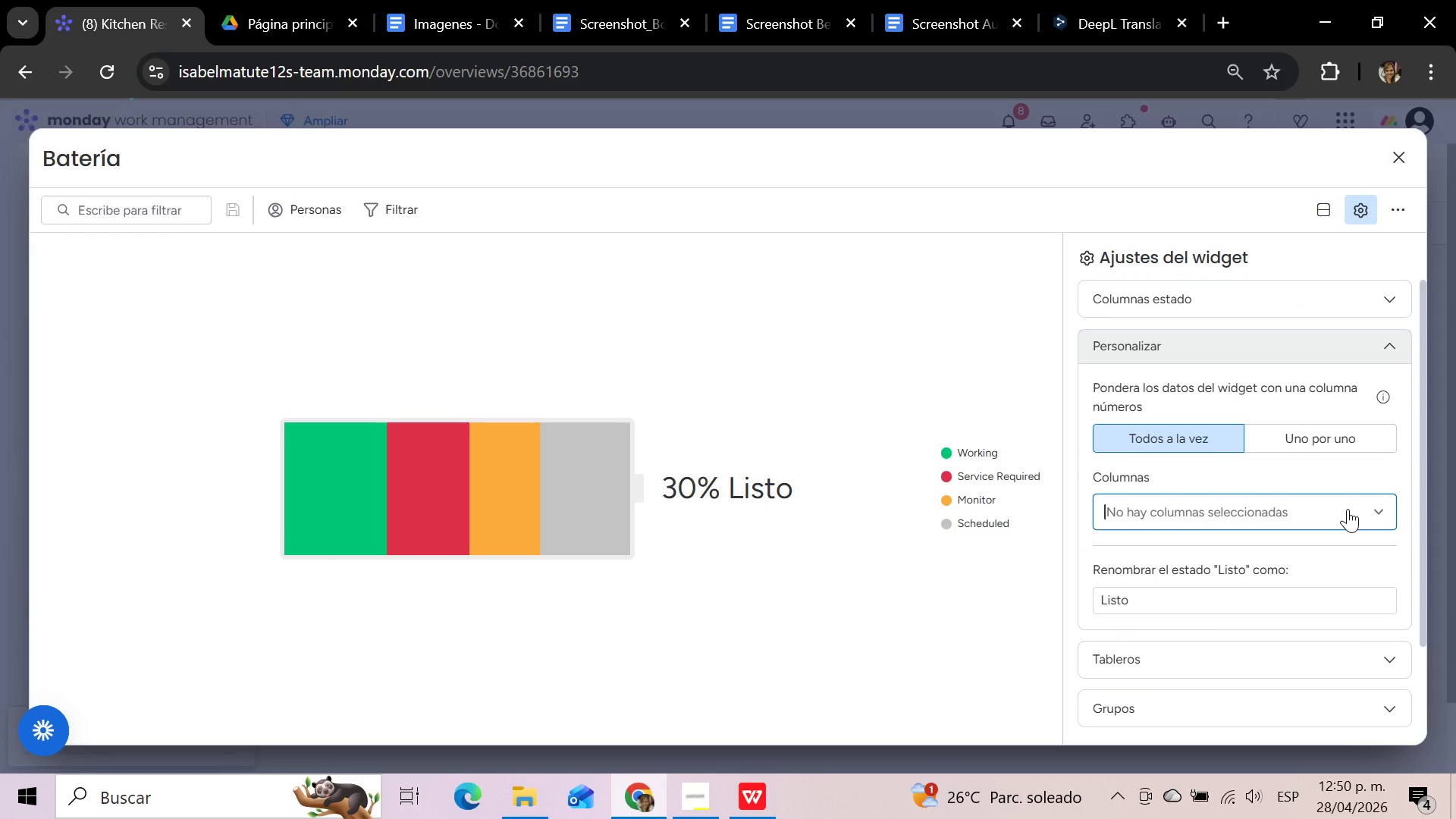 
scroll: coordinate [1348, 510], scroll_direction: down, amount: 2.0
 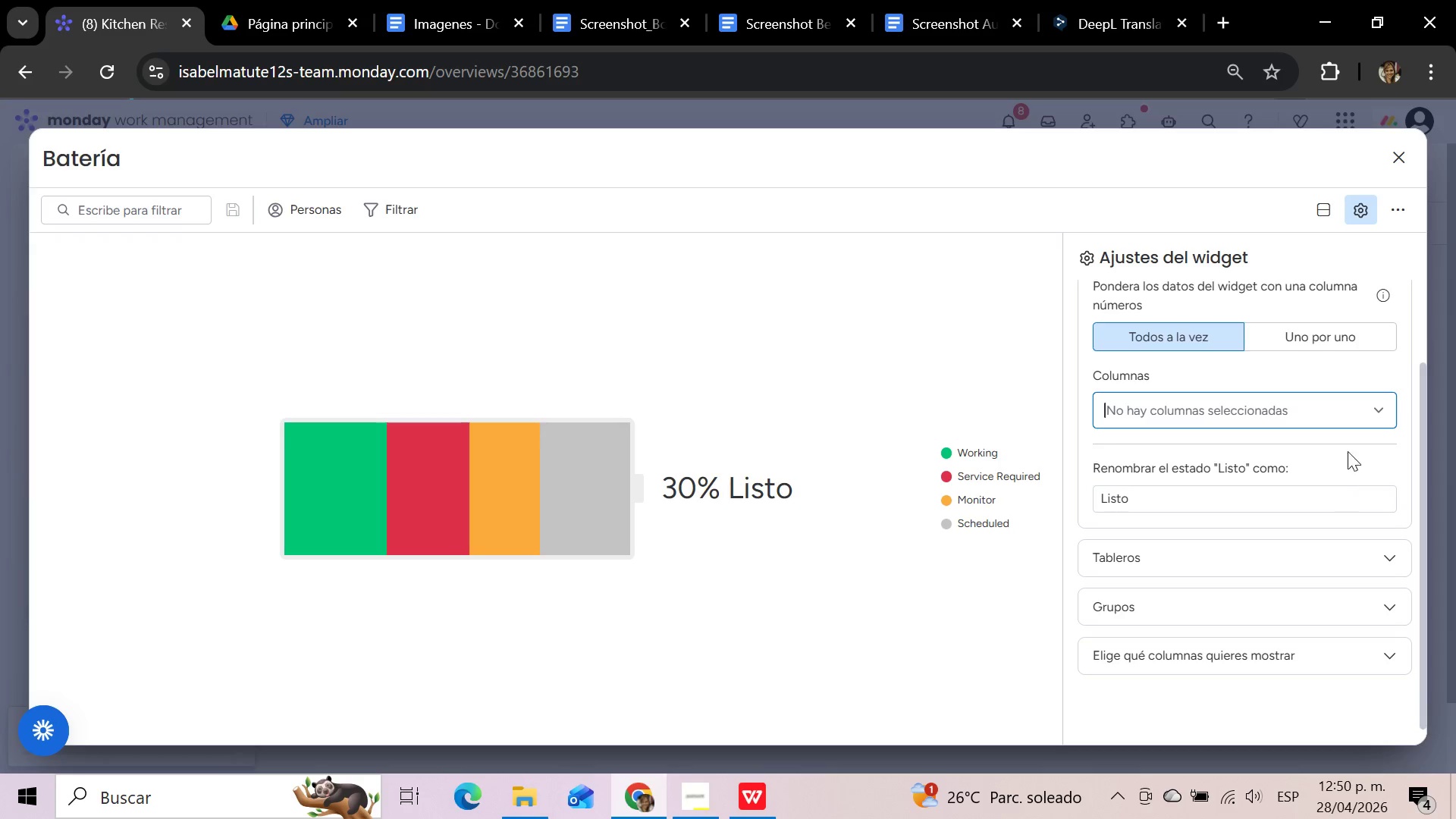 
scroll: coordinate [1210, 466], scroll_direction: up, amount: 2.0
 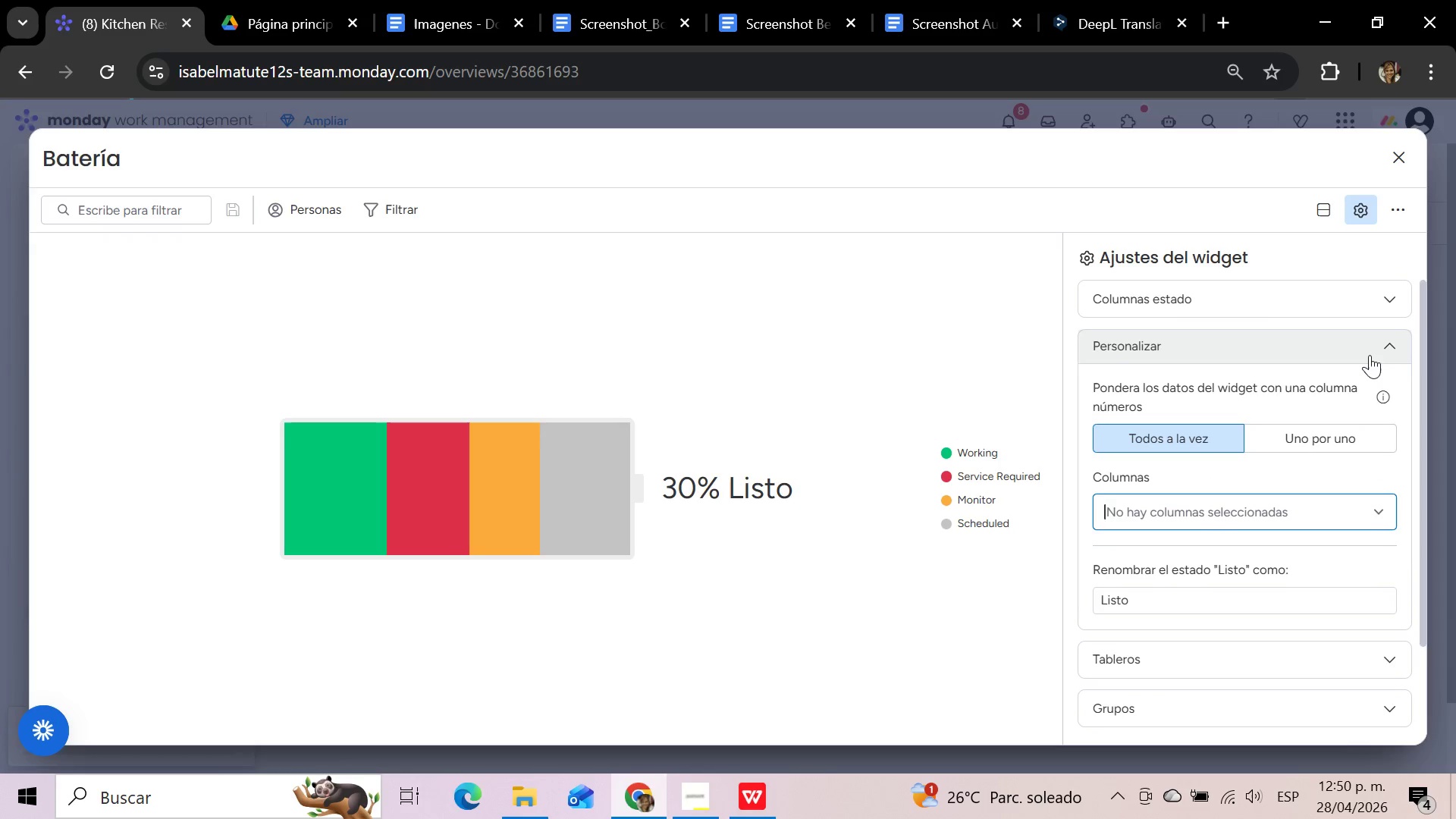 
left_click([1370, 355])
 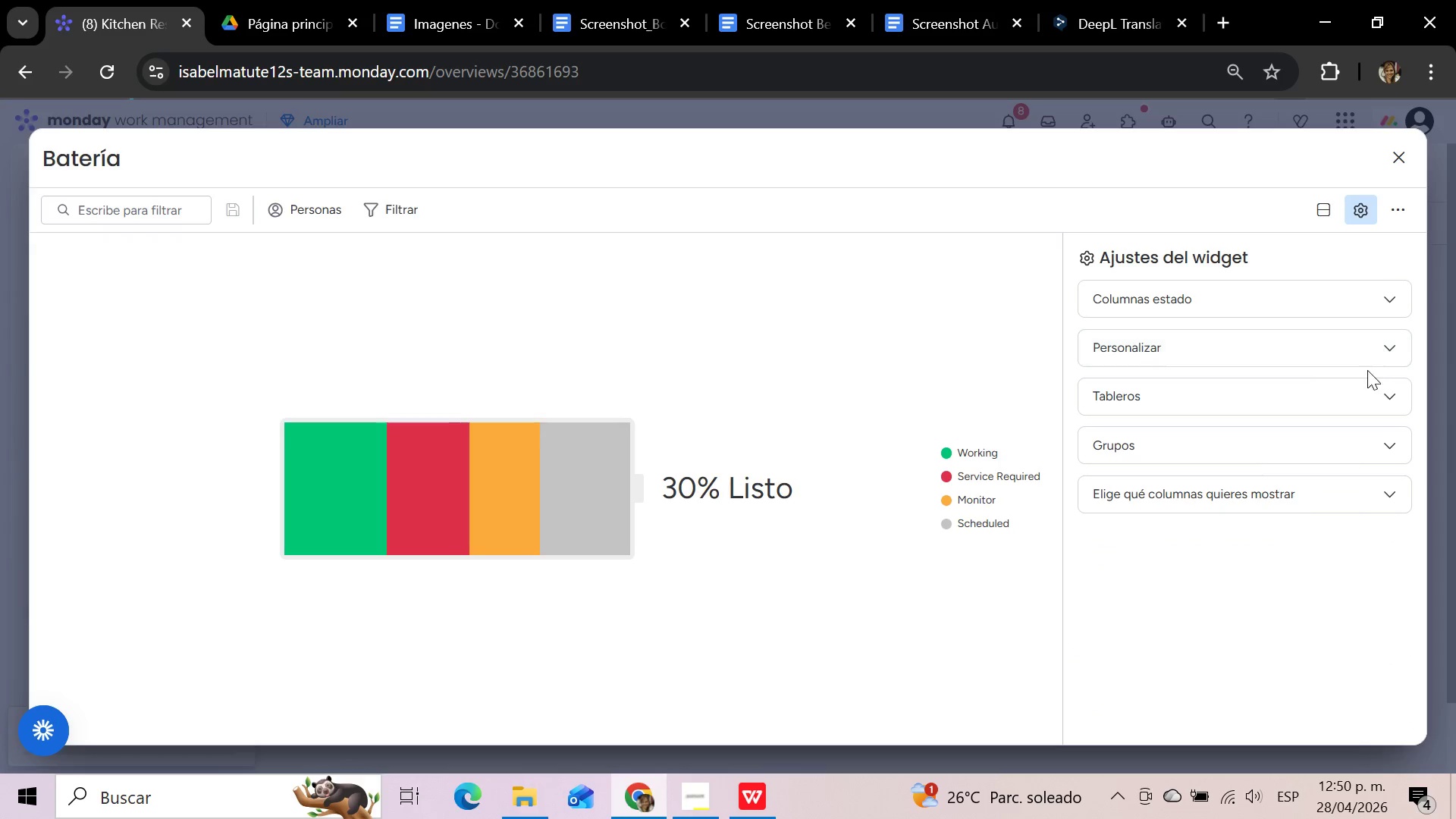 
left_click_drag(start_coordinate=[1363, 388], to_coordinate=[1363, 401])
 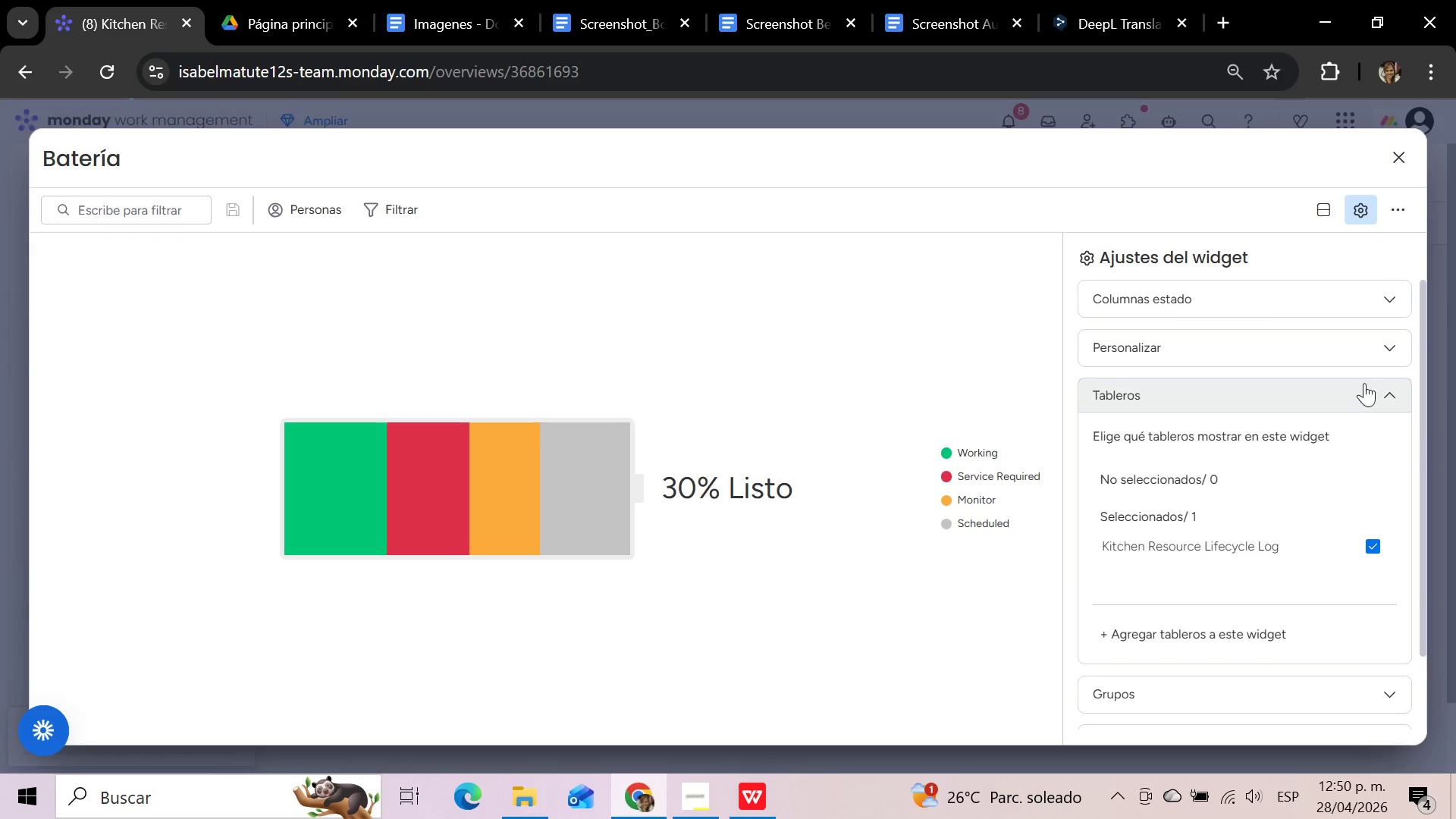 
left_click([1364, 381])
 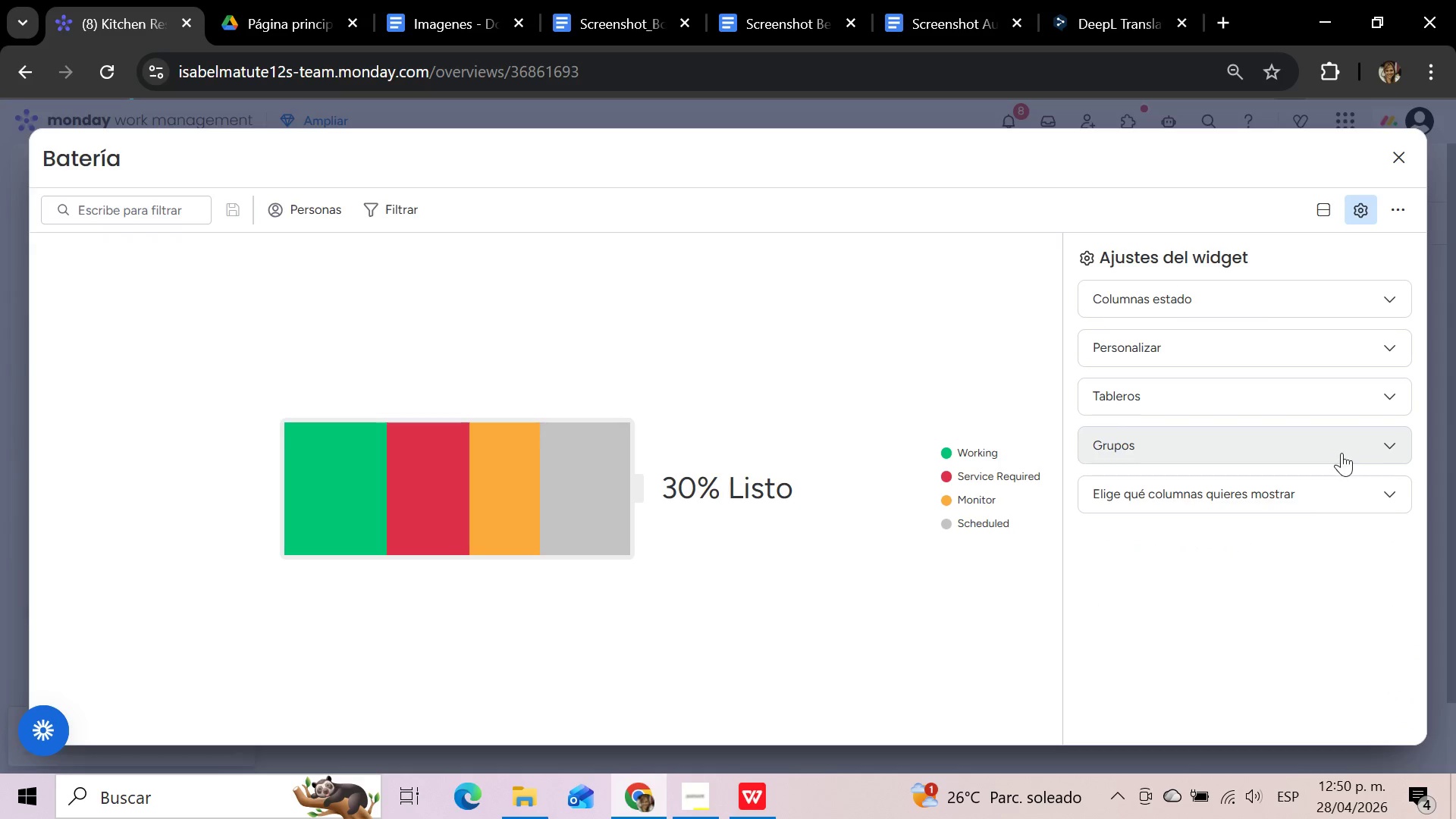 
left_click([1340, 453])
 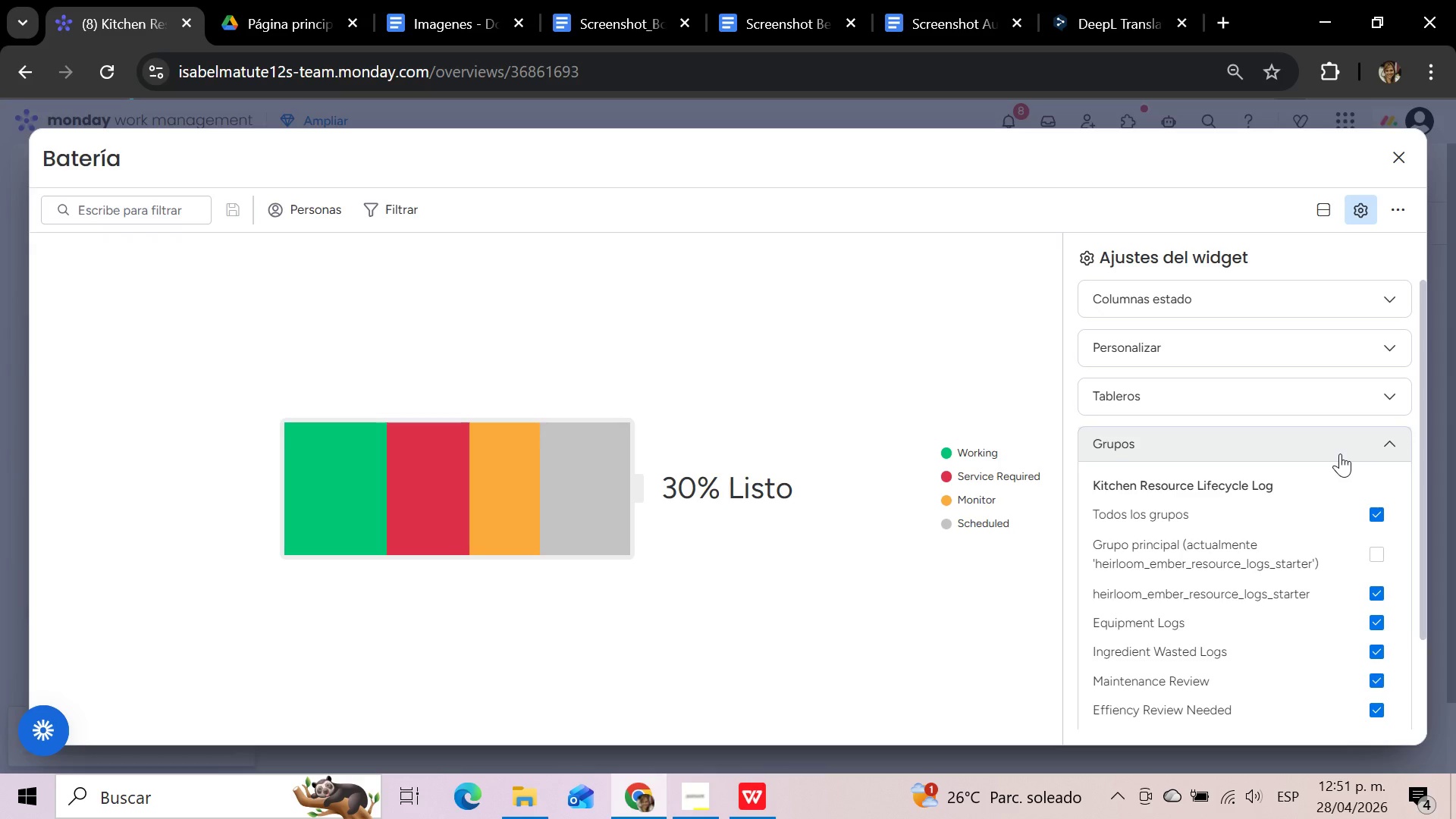 
scroll: coordinate [1340, 453], scroll_direction: down, amount: 2.0
 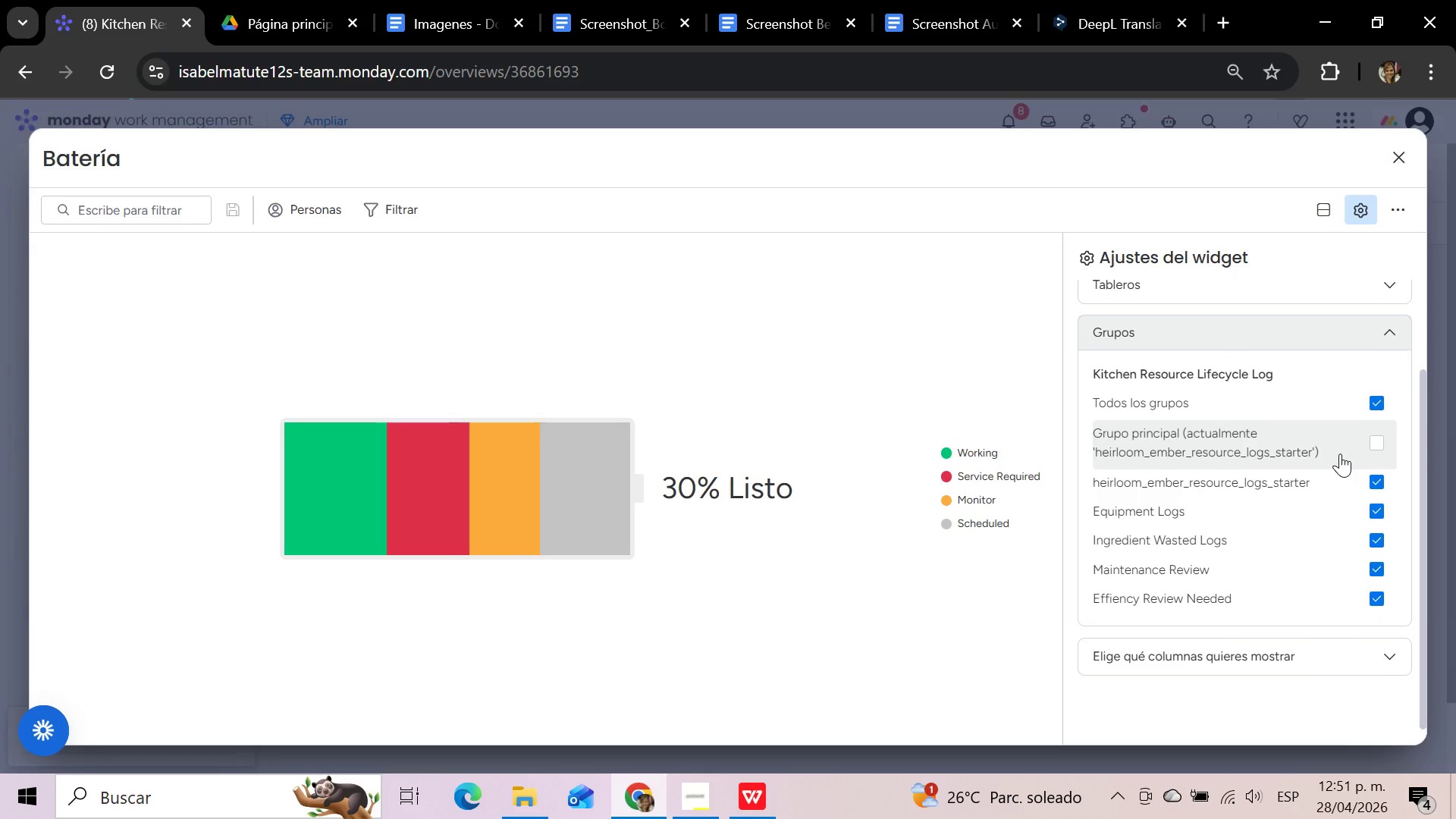 
scroll: coordinate [1340, 453], scroll_direction: up, amount: 2.0
 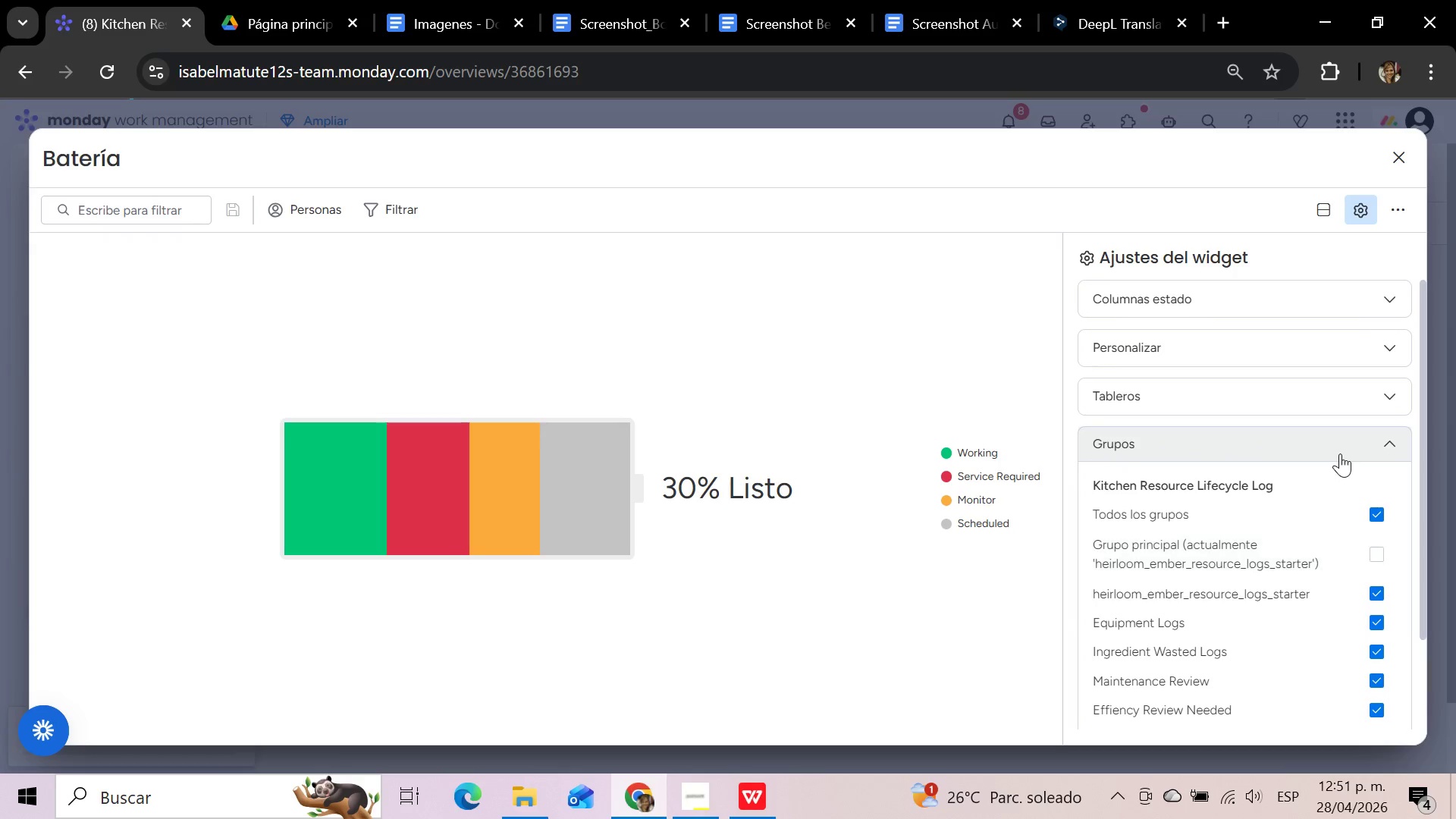 
left_click([1339, 452])
 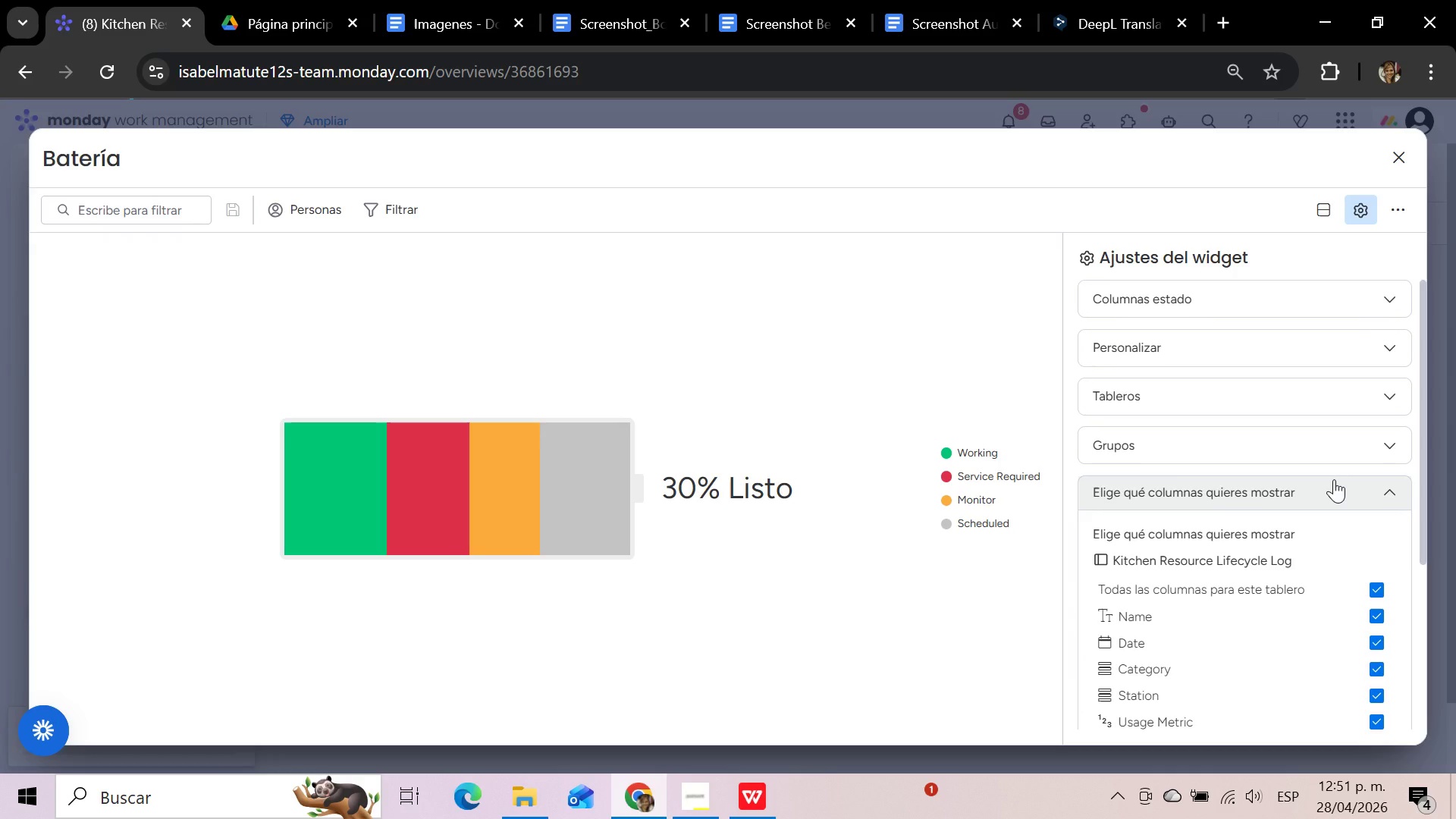 
left_click([1334, 479])
 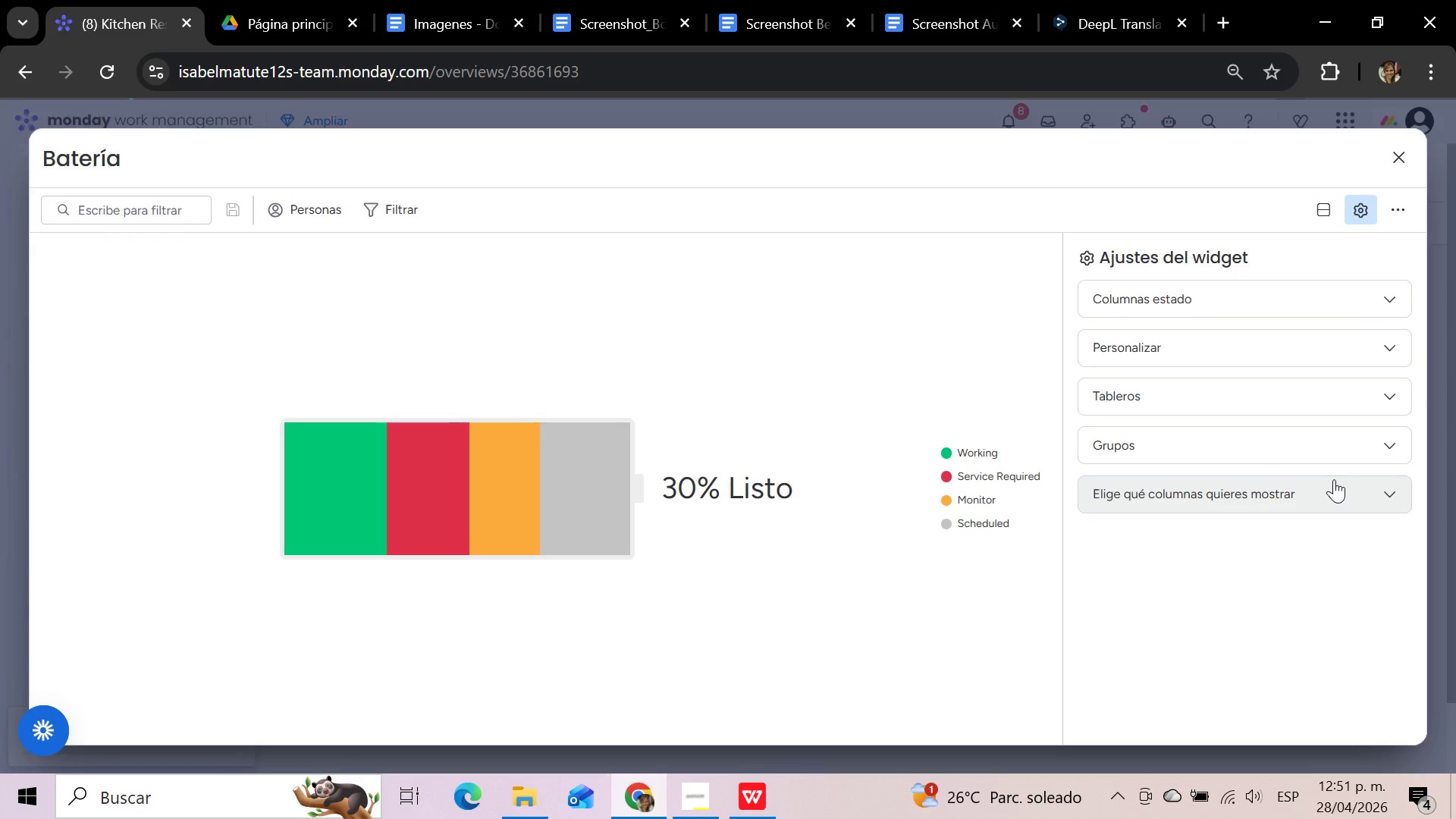 
wait(24.48)
 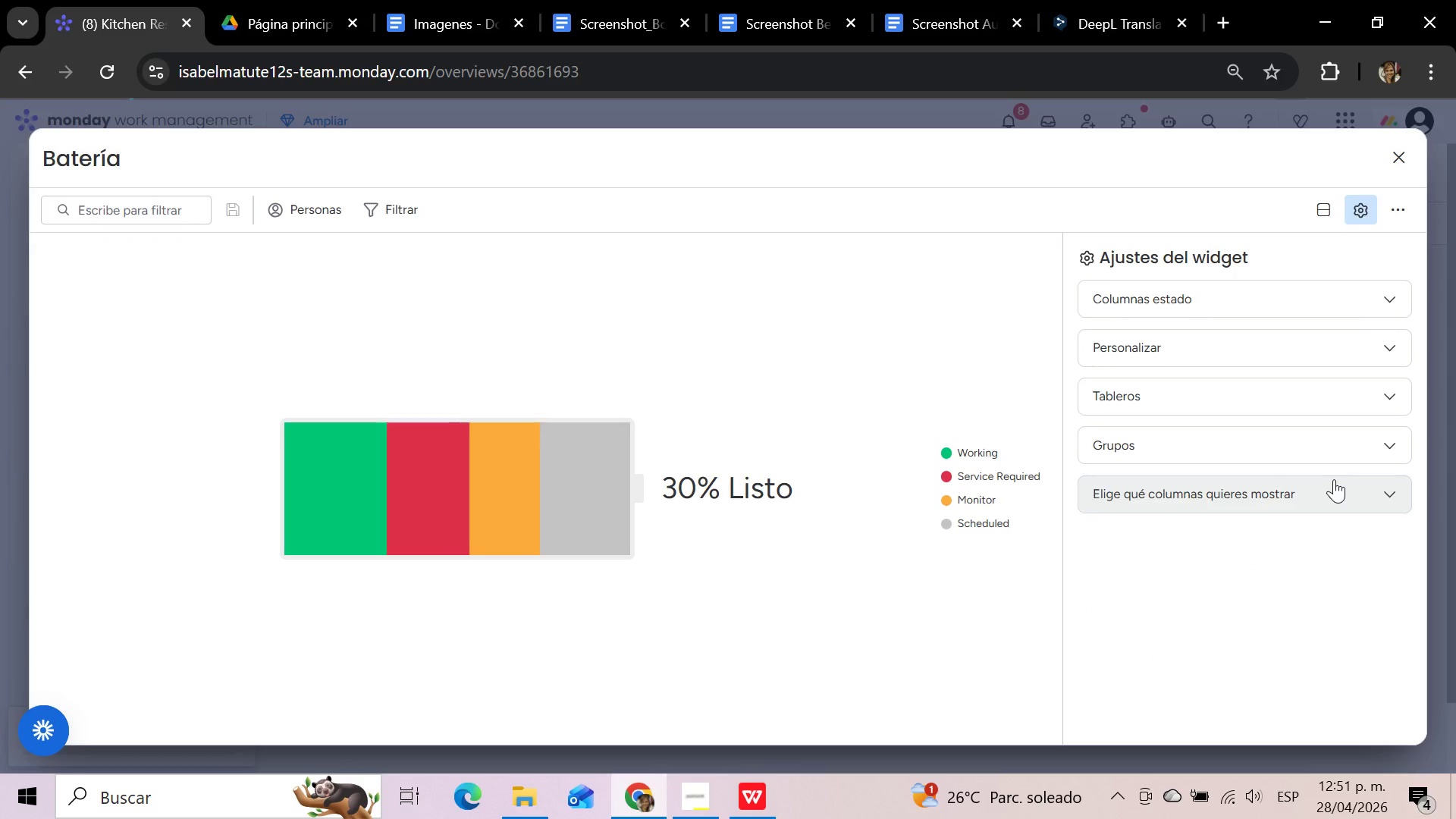 
left_click([1373, 438])
 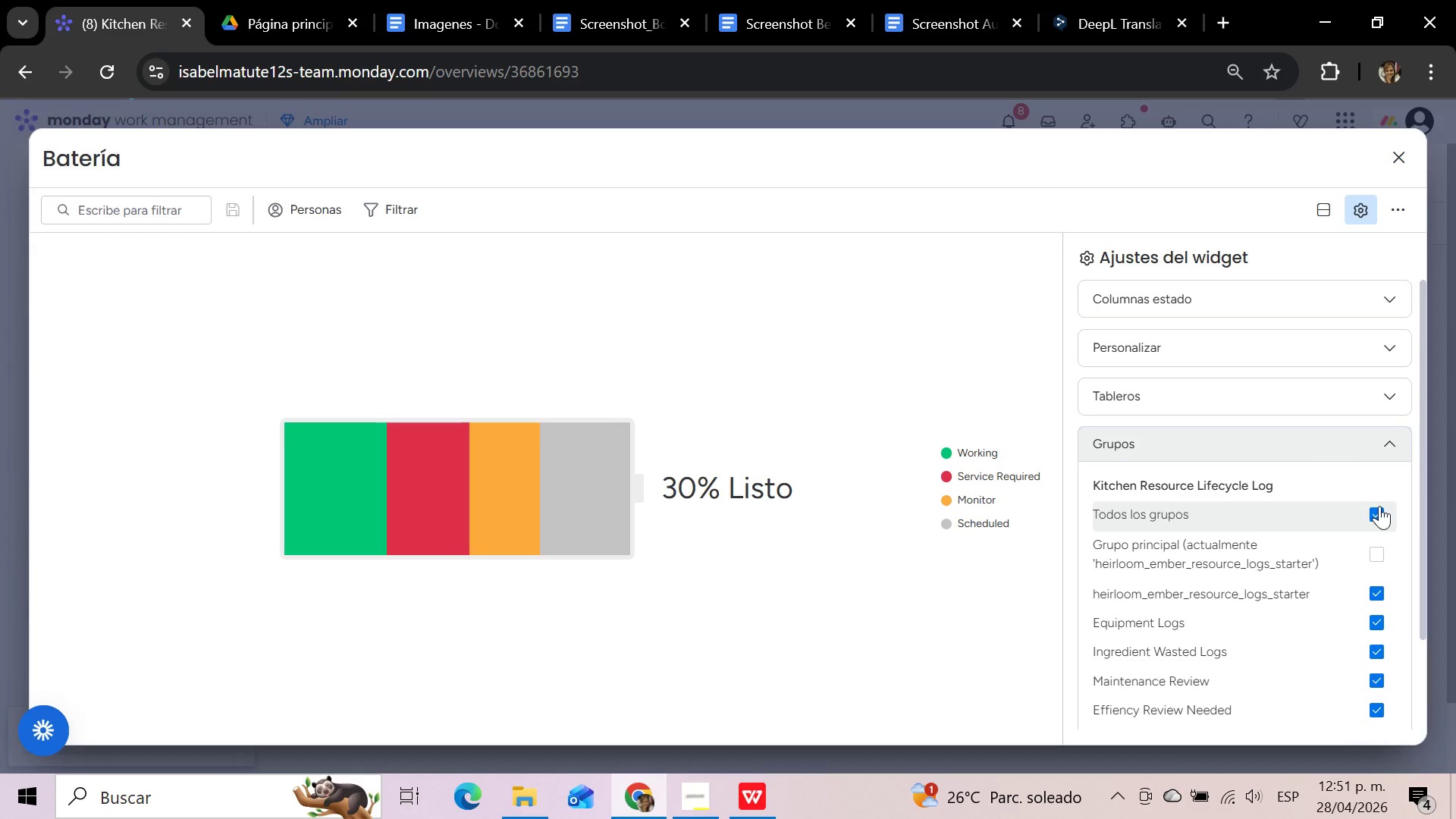 
left_click([1379, 506])
 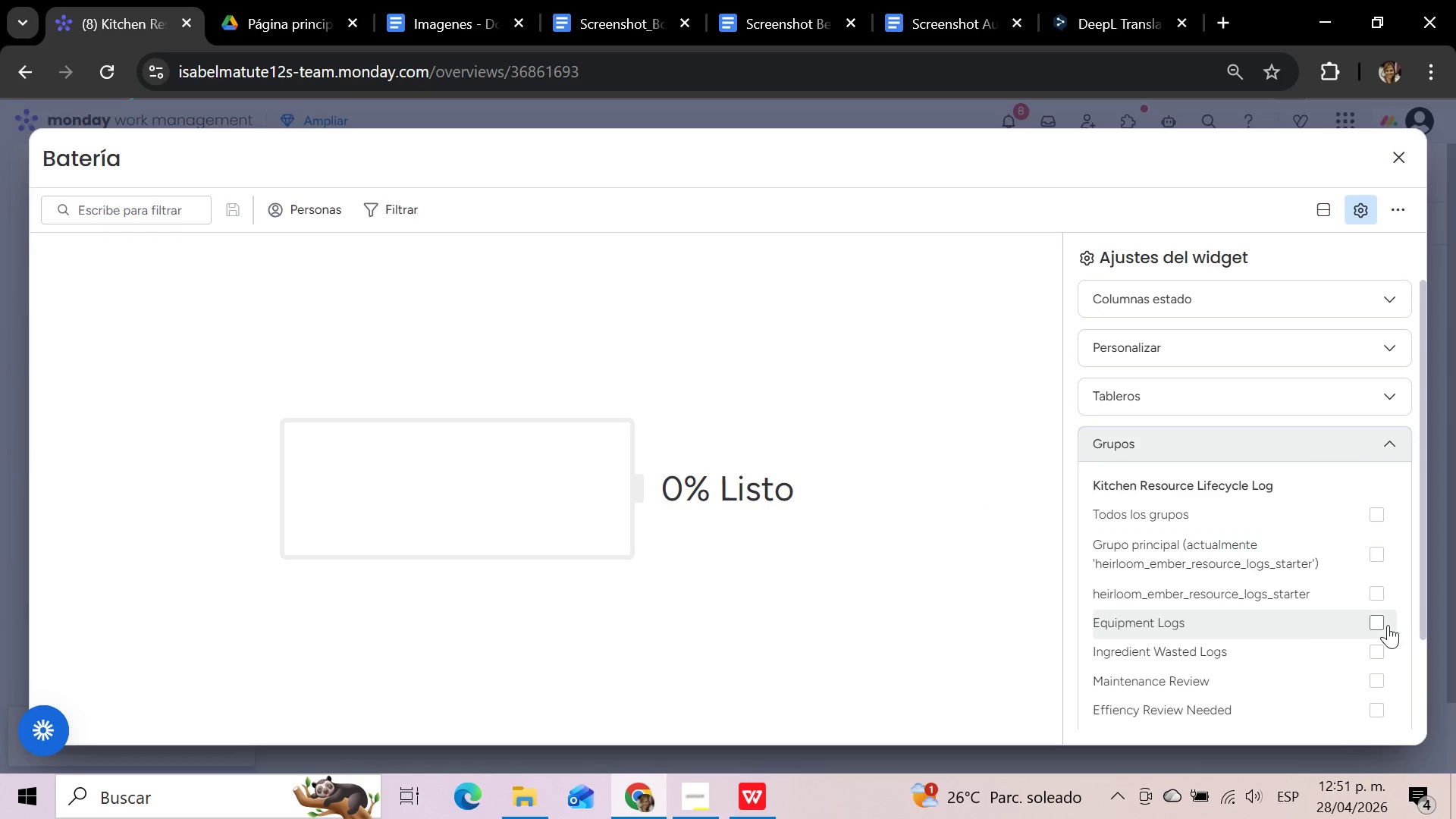 
left_click([1373, 618])
 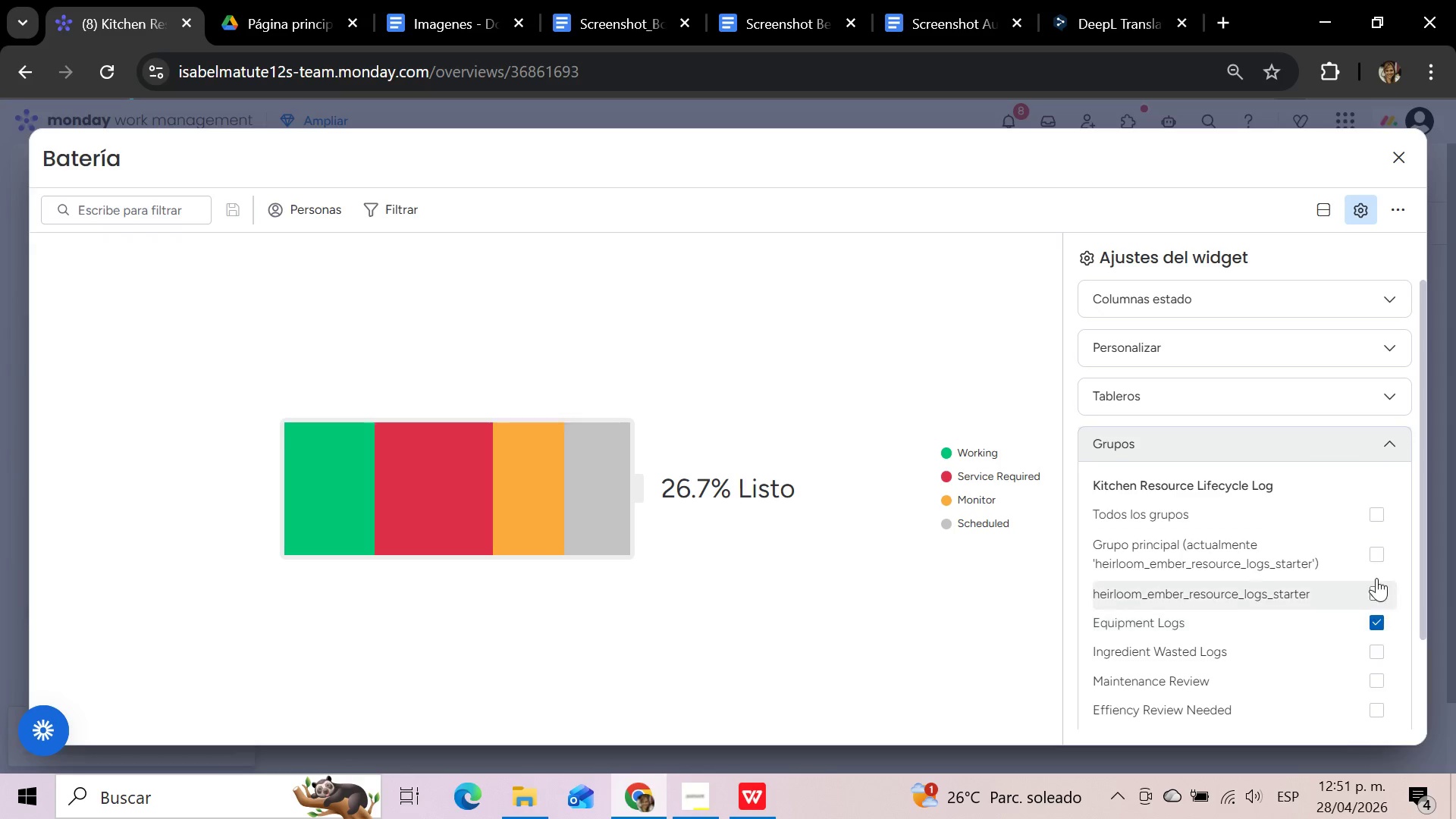 
left_click([1389, 441])
 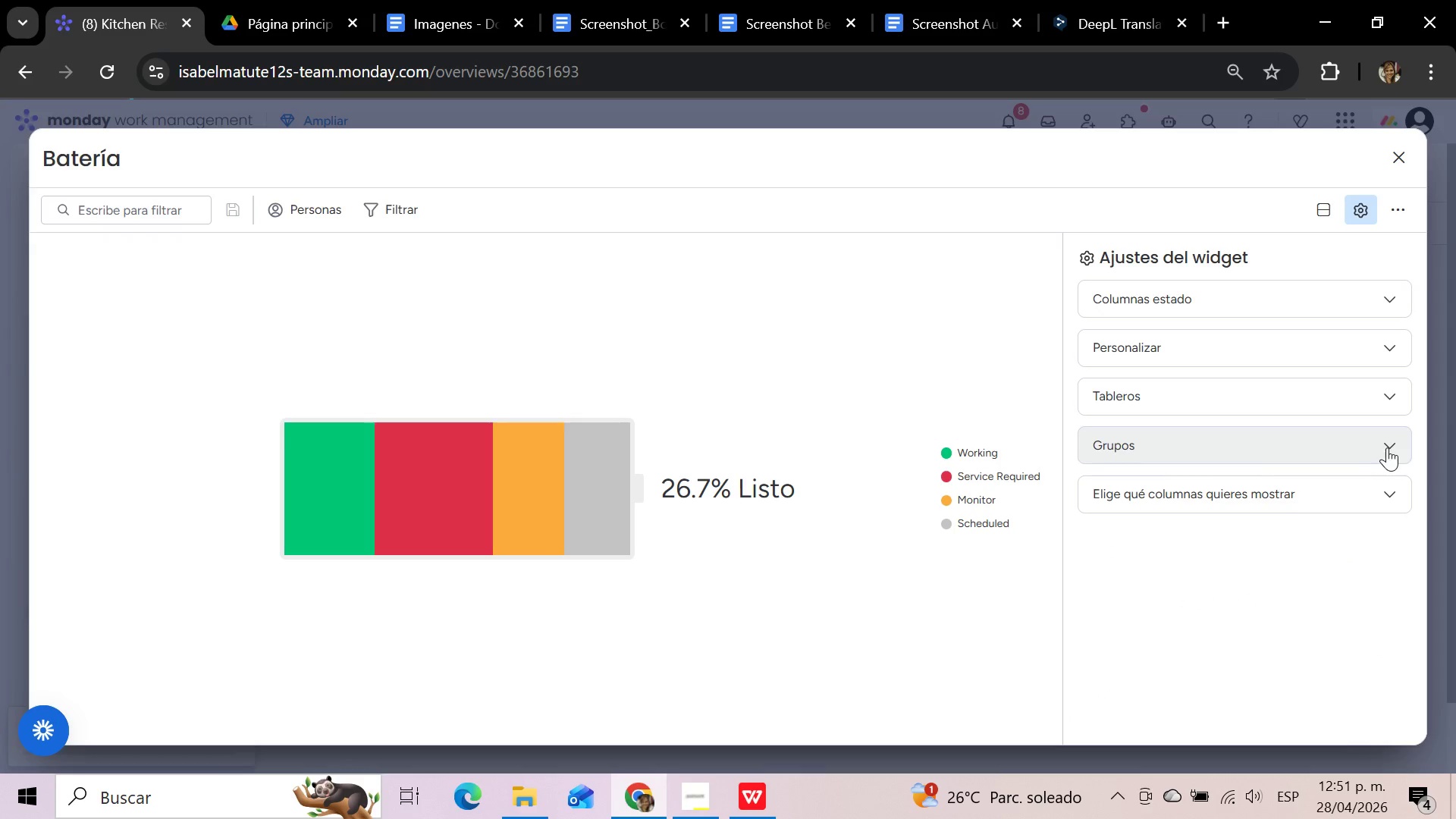 
left_click([1373, 500])
 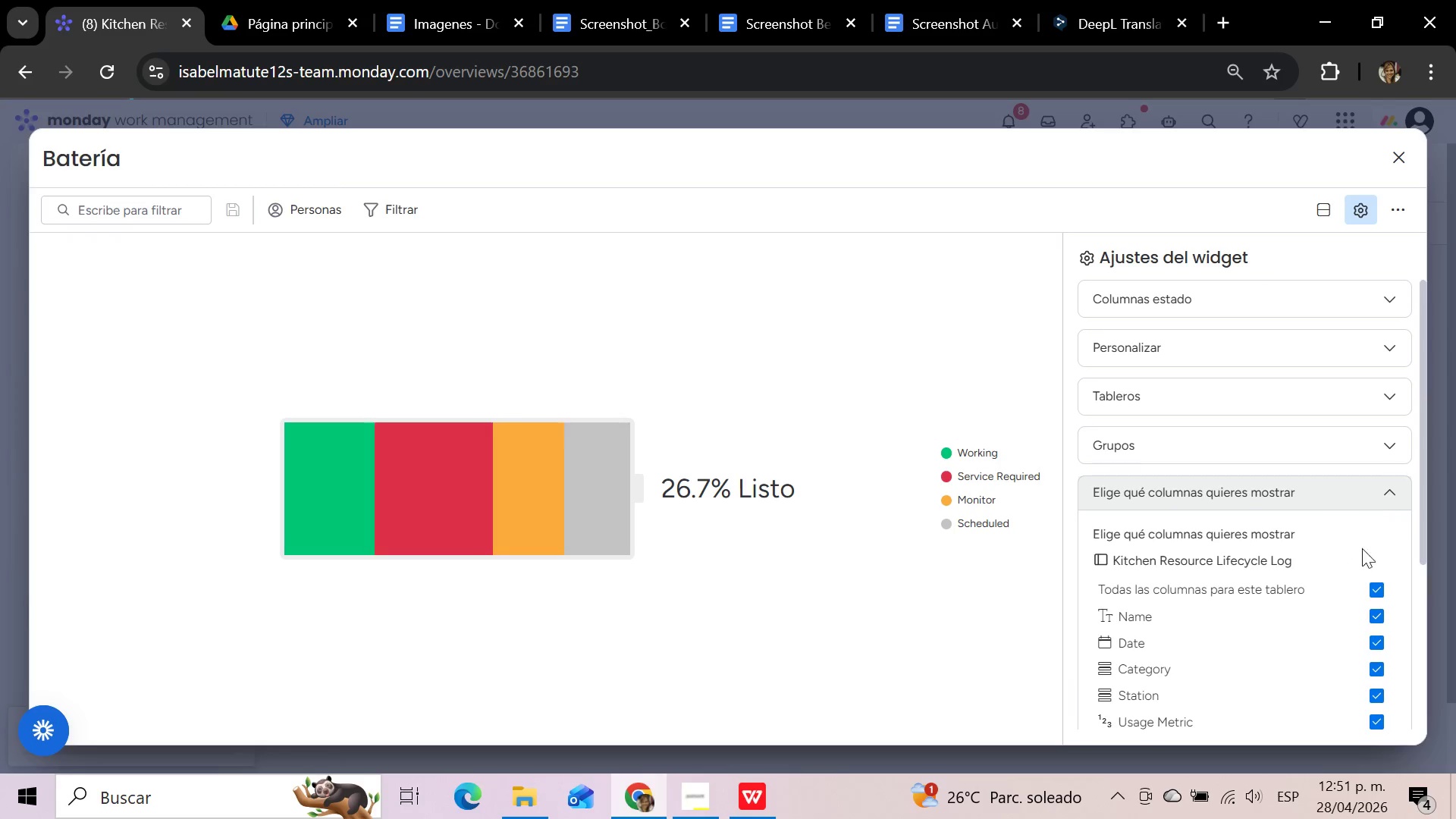 
scroll: coordinate [1348, 620], scroll_direction: down, amount: 3.0
 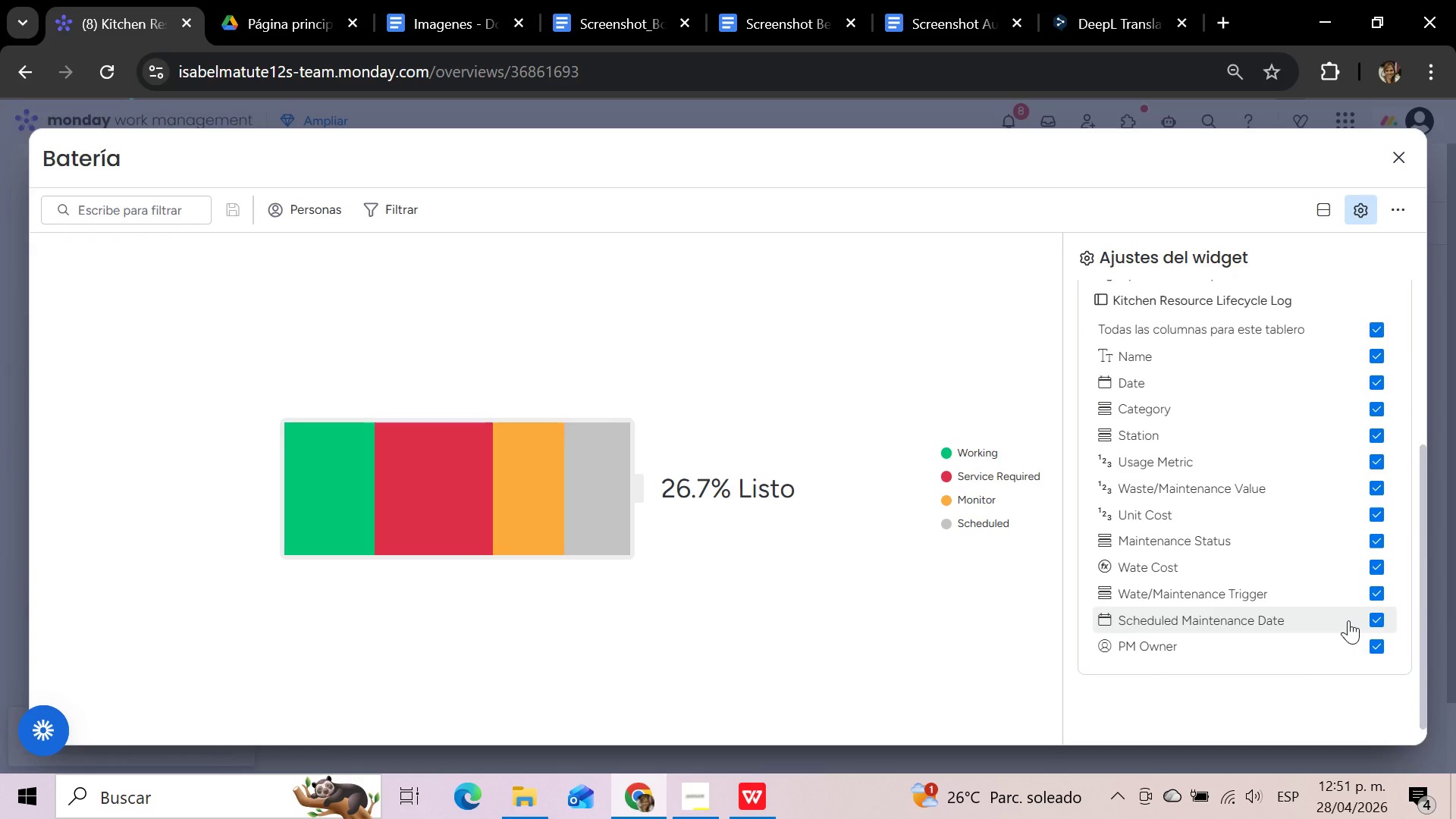 
scroll: coordinate [1348, 620], scroll_direction: up, amount: 2.0
 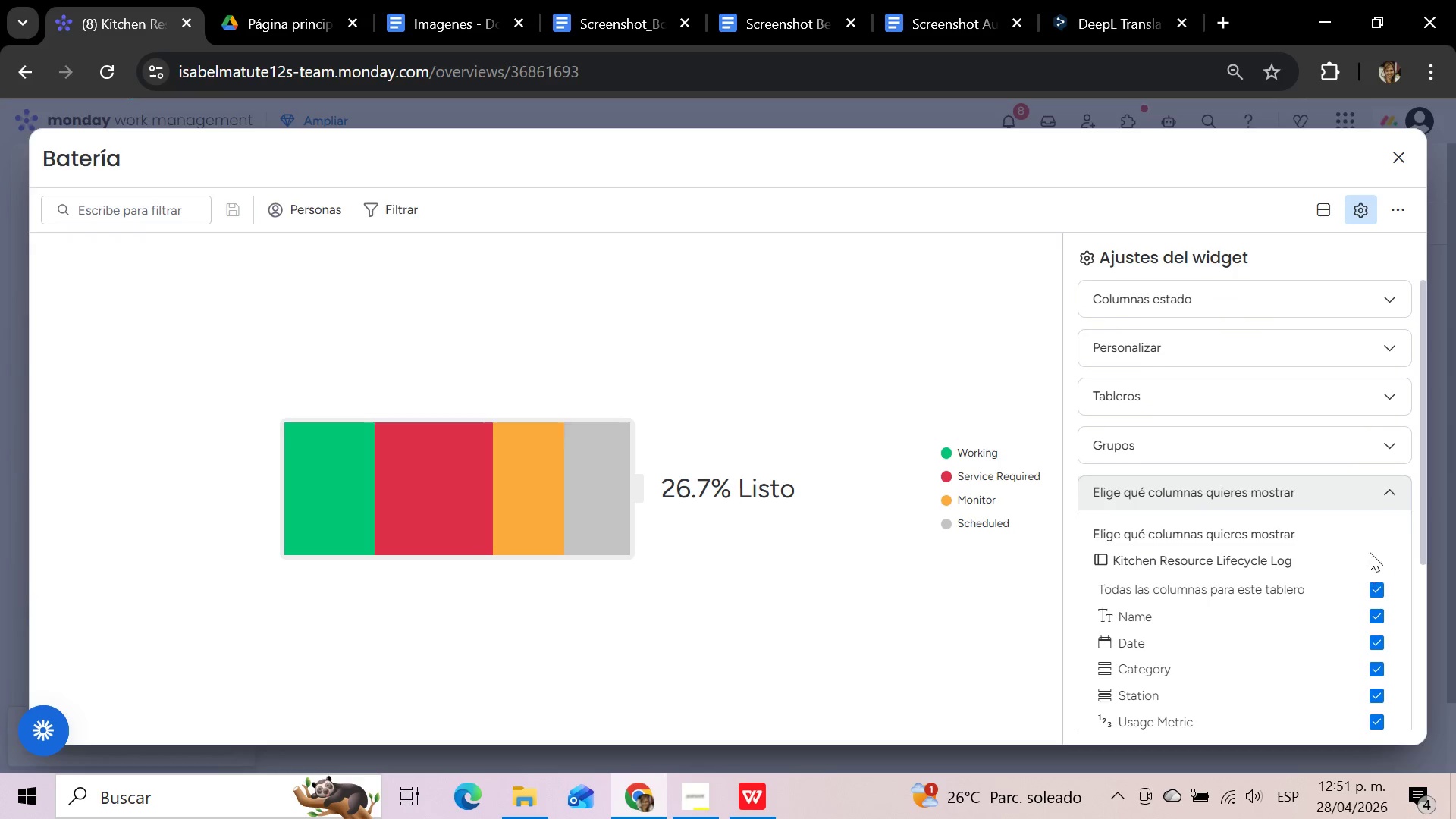 
left_click([1385, 496])
 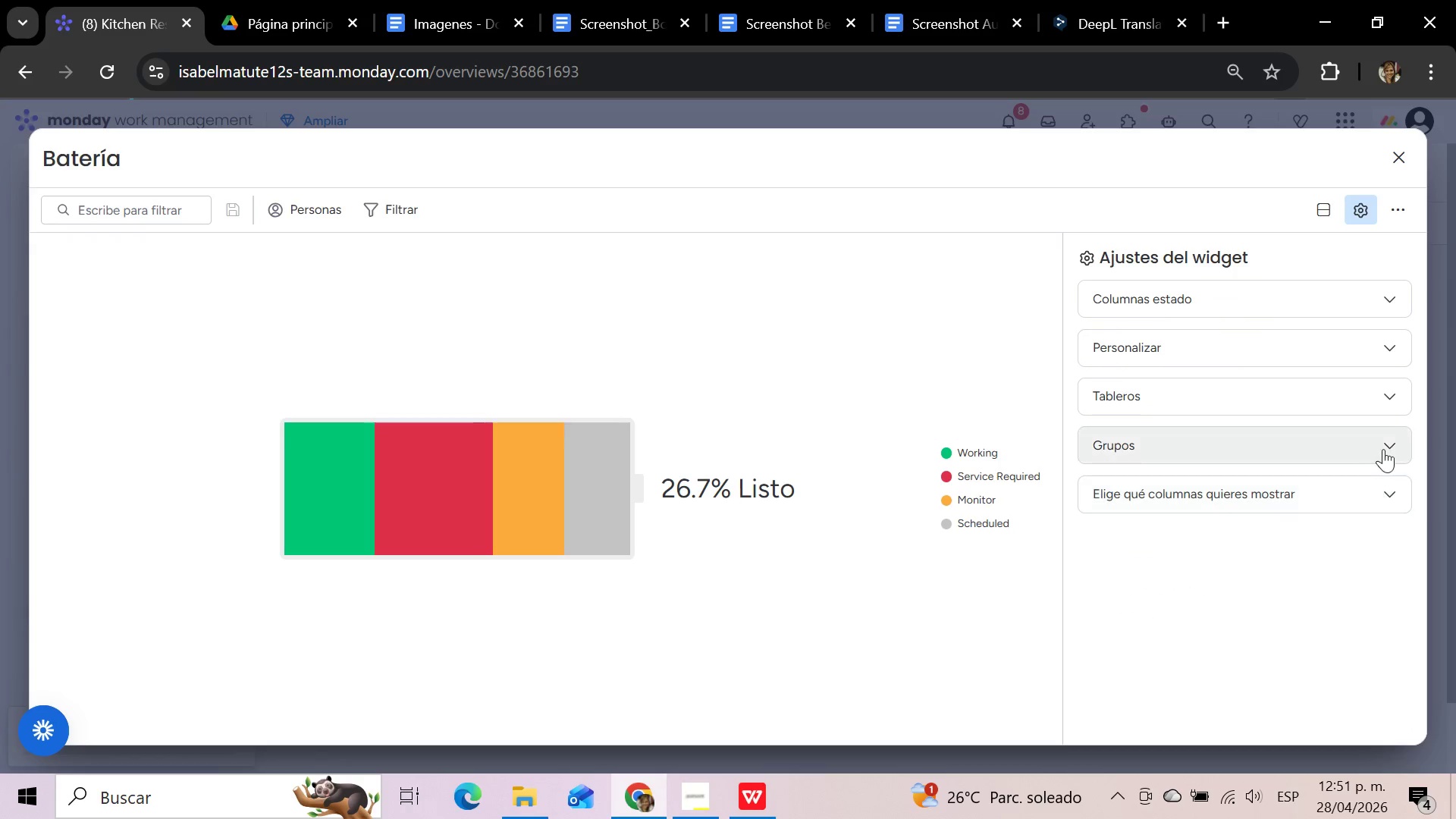 
left_click([1383, 442])
 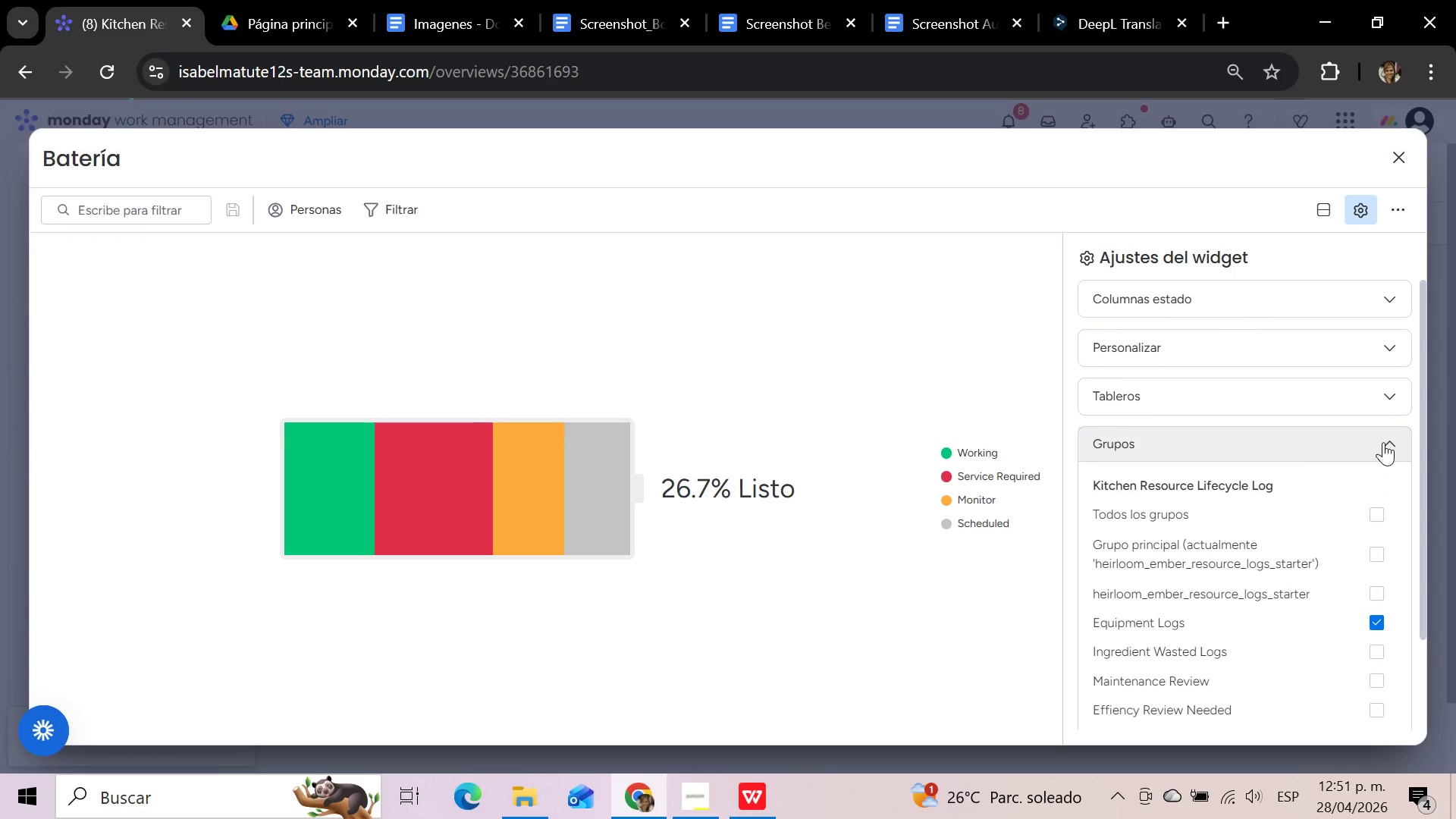 
scroll: coordinate [1375, 475], scroll_direction: down, amount: 3.0
 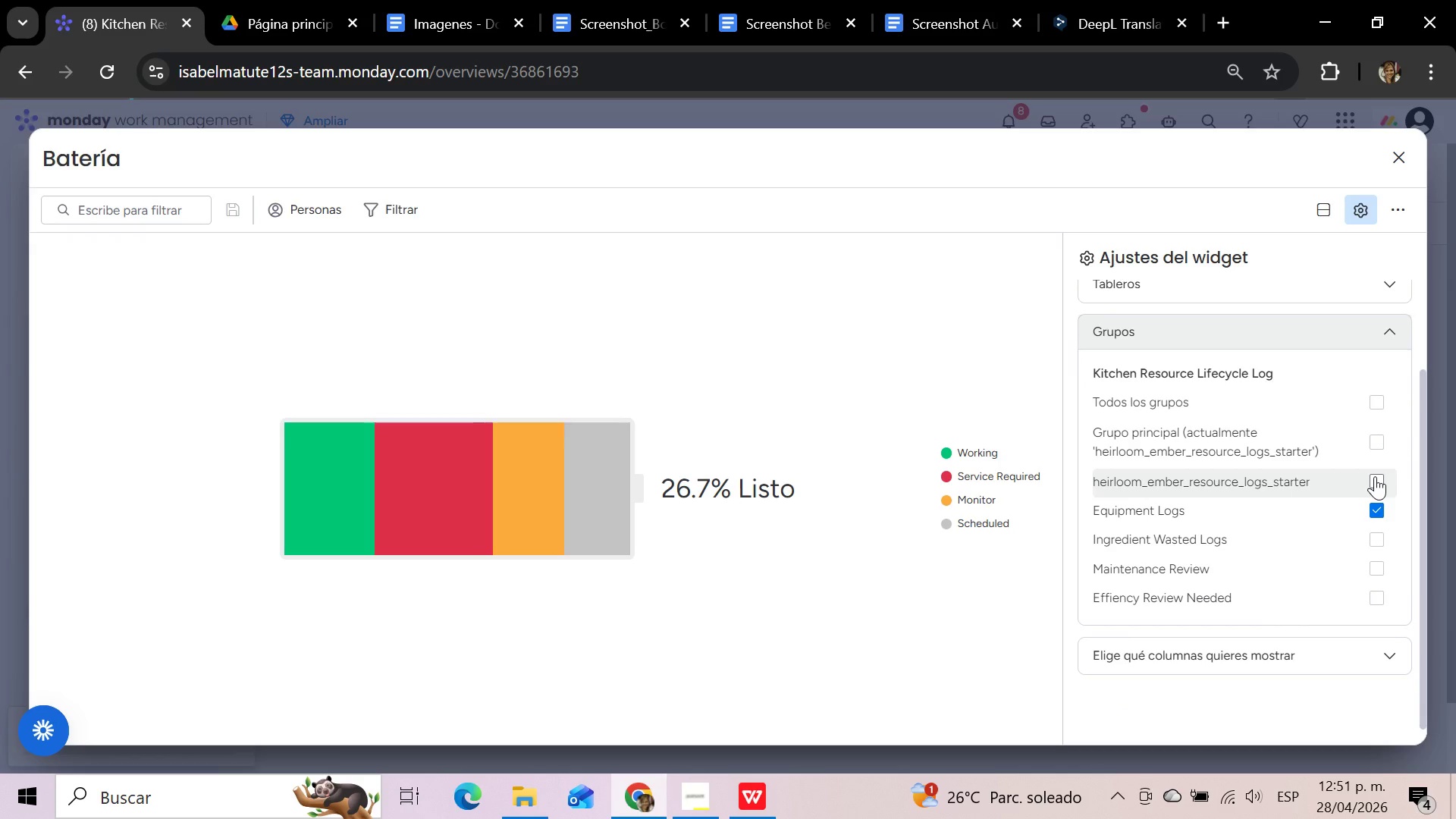 
scroll: coordinate [1375, 476], scroll_direction: up, amount: 1.0
 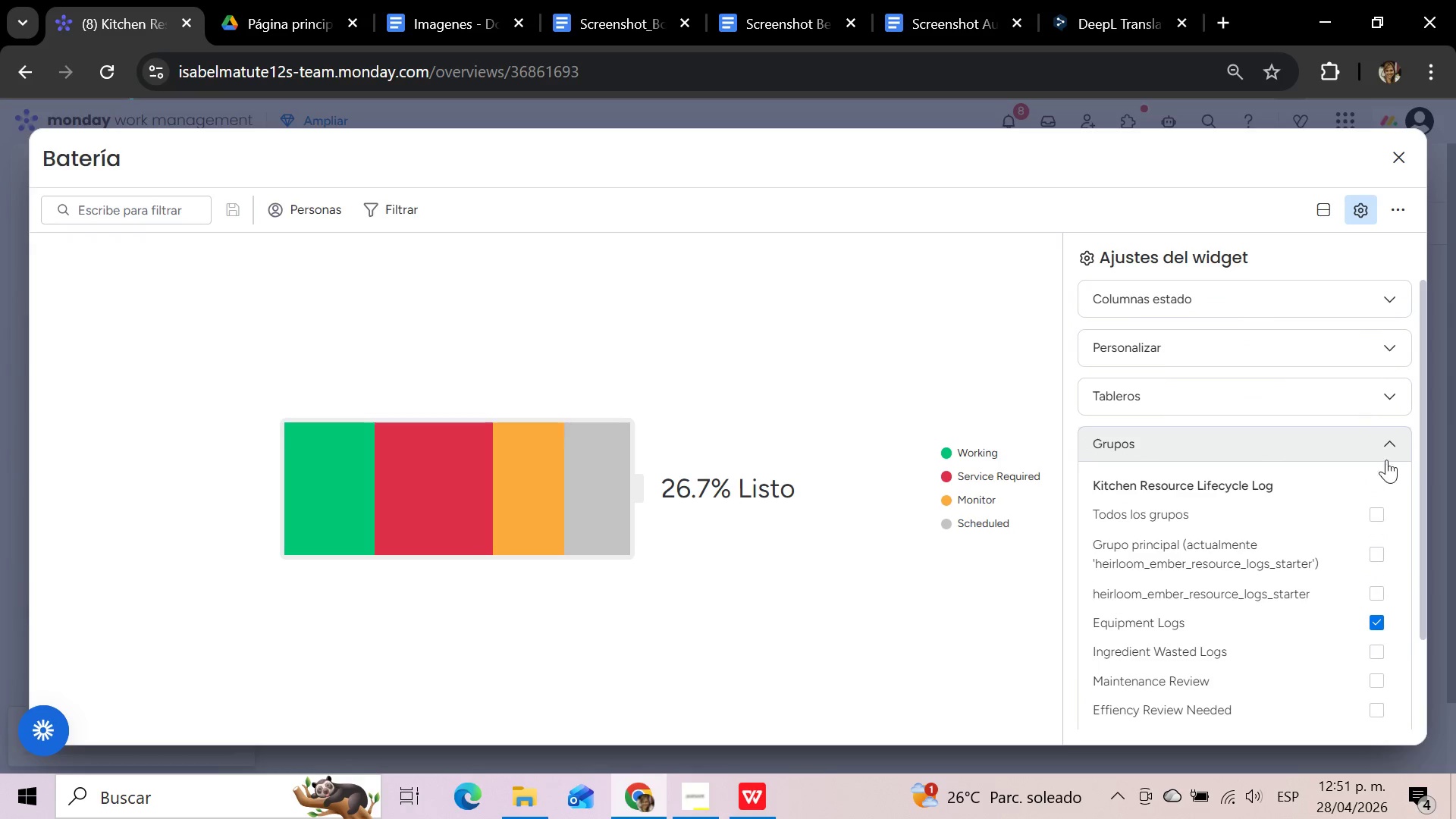 
left_click([1391, 441])
 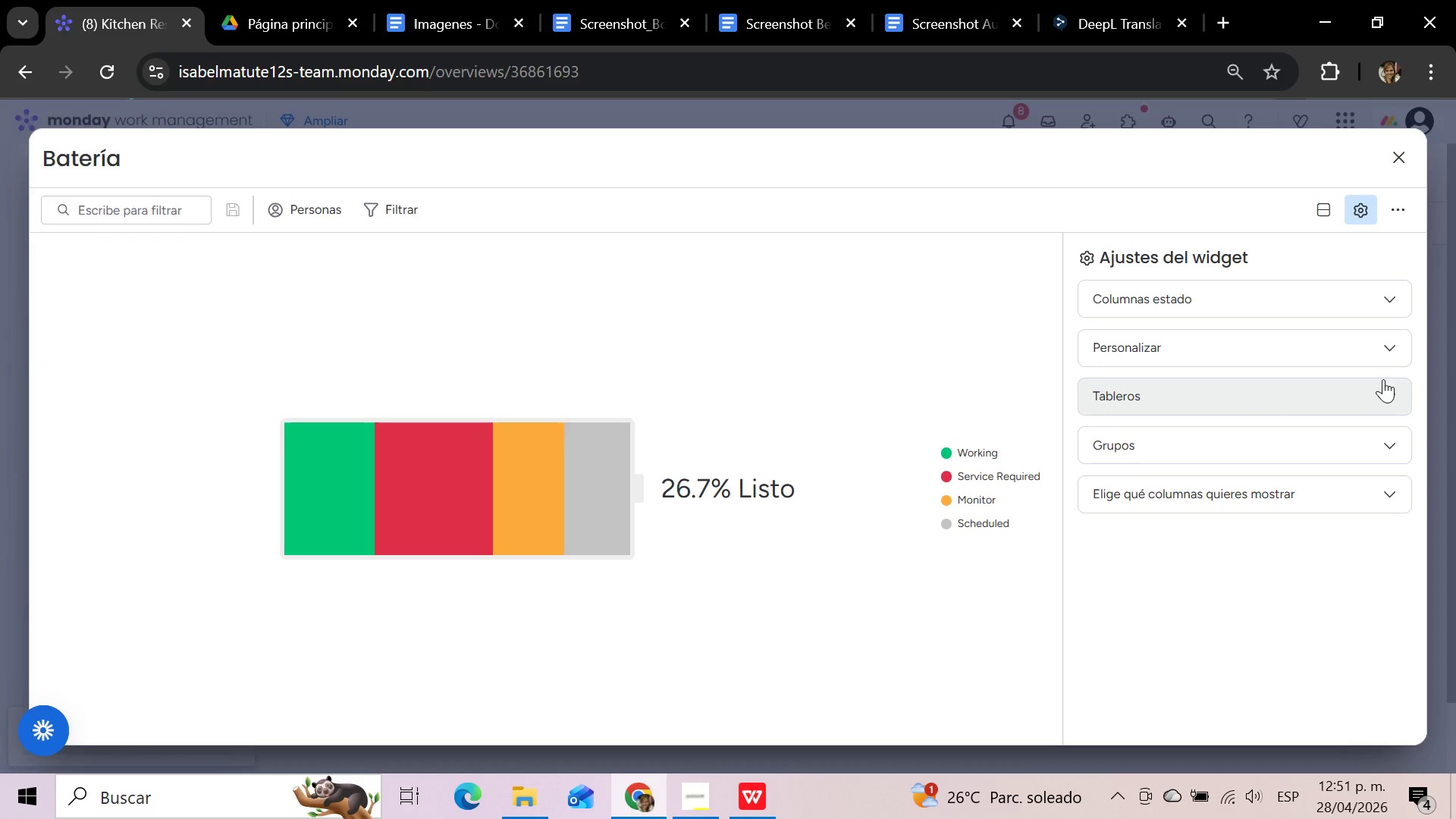 
scroll: coordinate [1383, 377], scroll_direction: up, amount: 3.0
 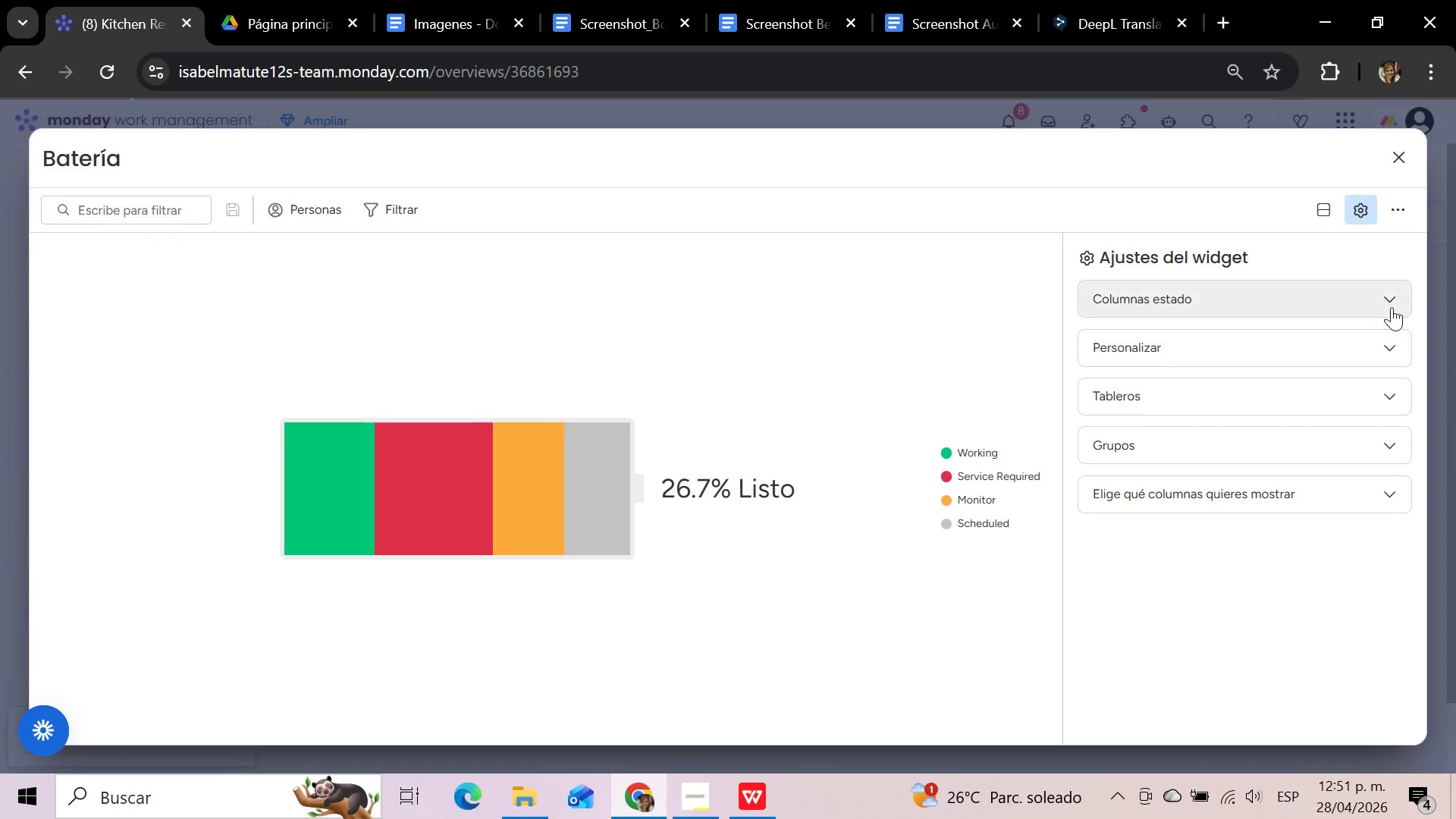 
left_click([1396, 297])
 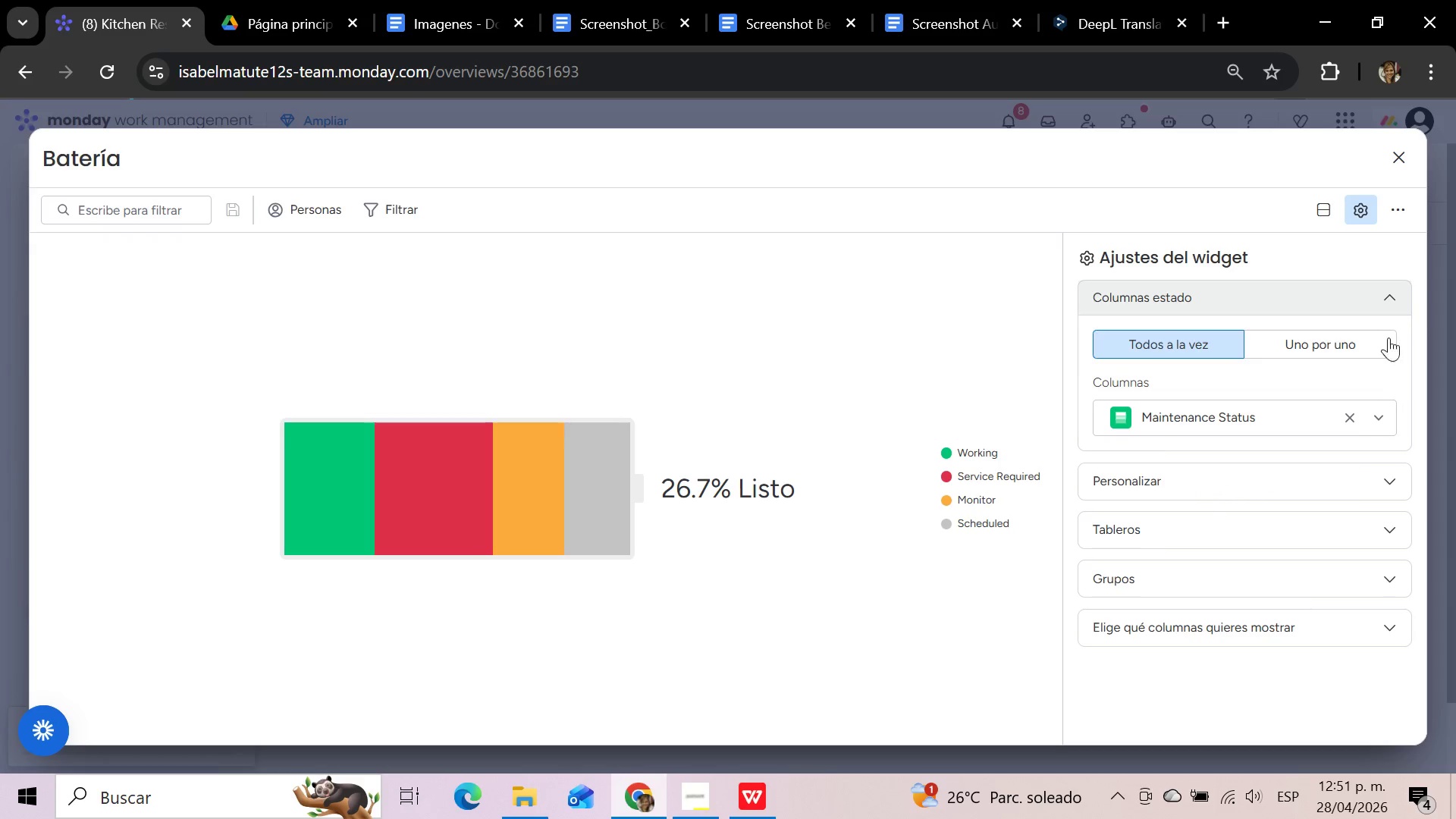 
left_click([1384, 422])
 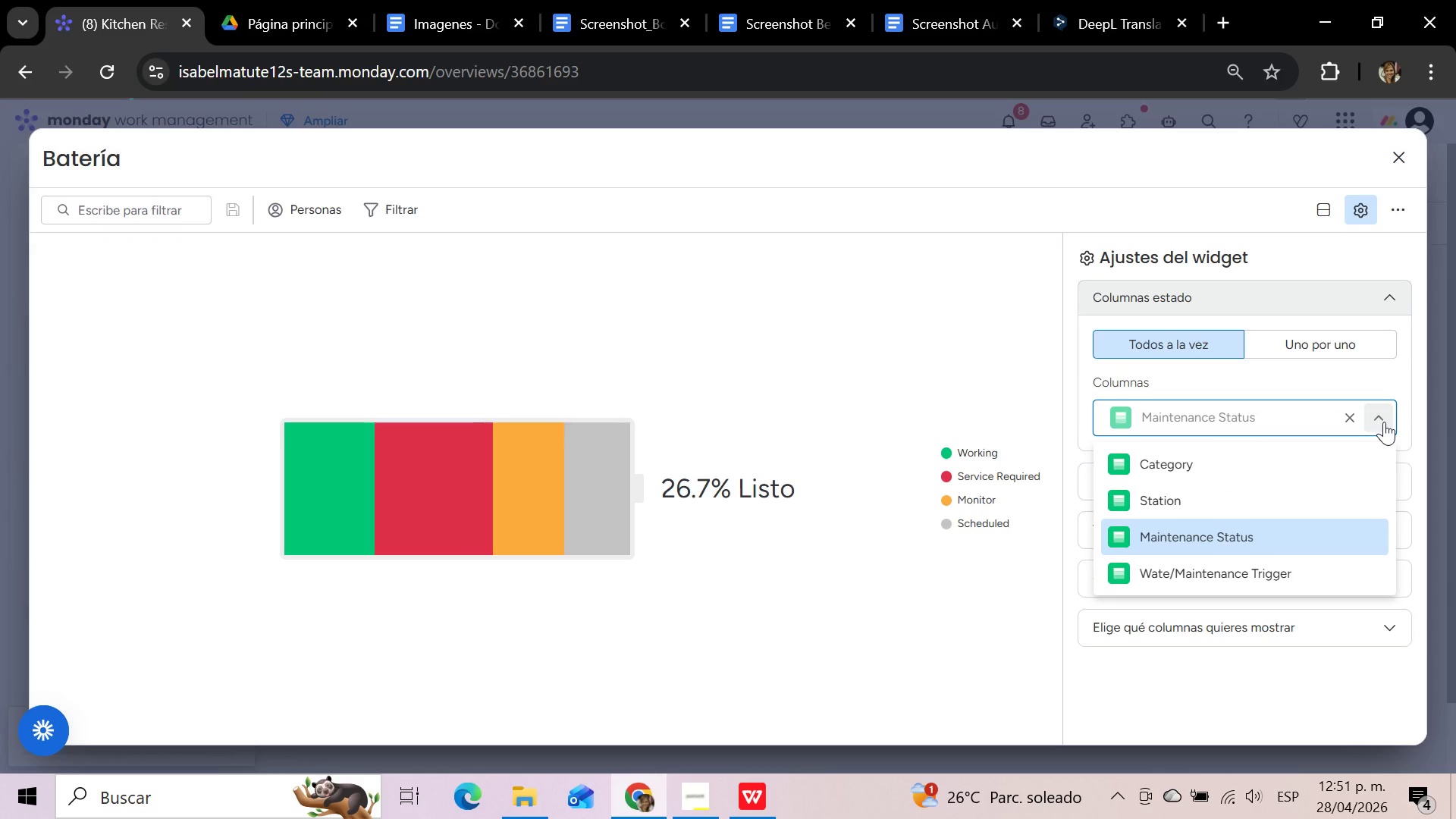 
left_click([1384, 422])
 